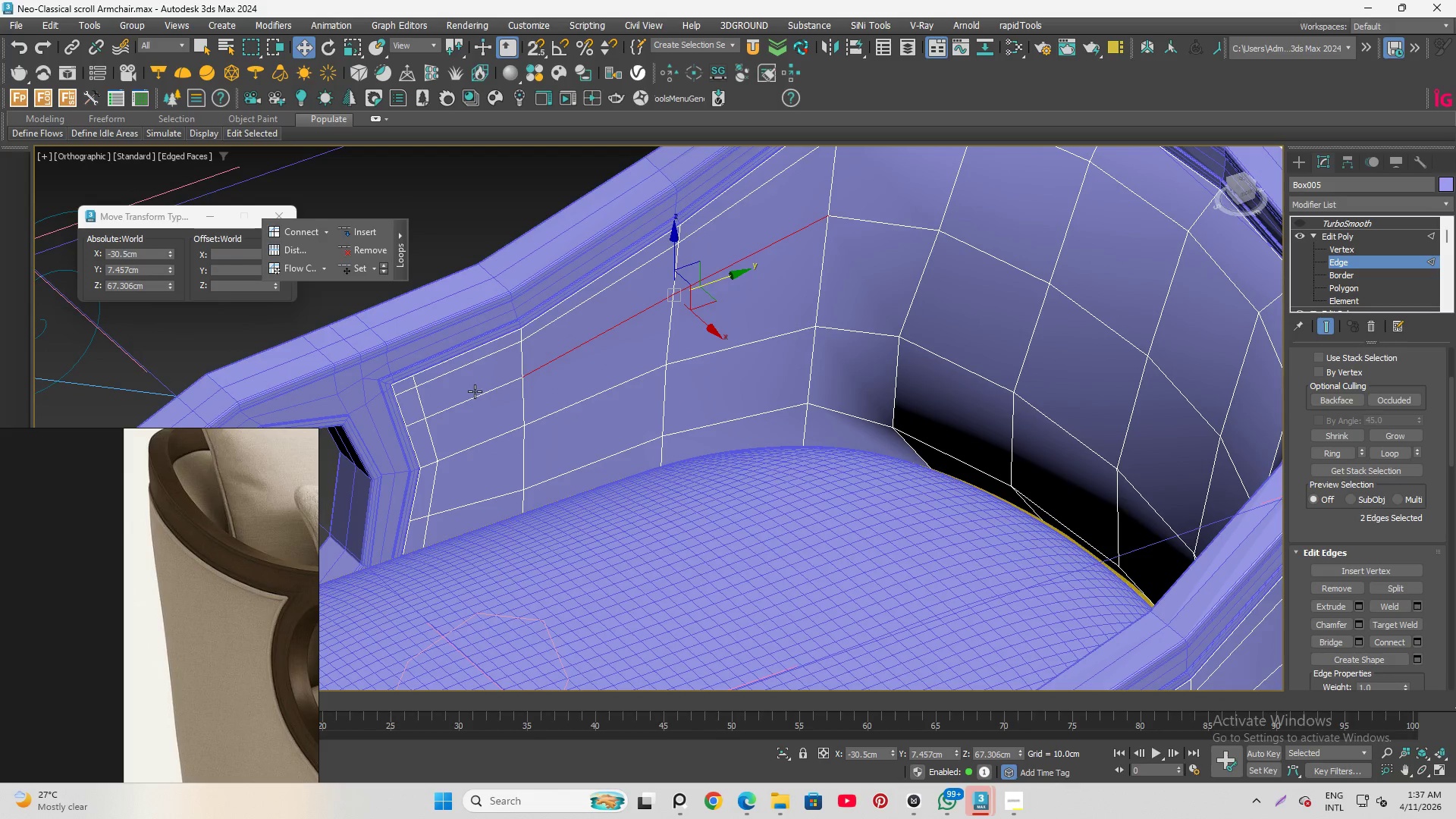 
key(Control+ControlLeft)
 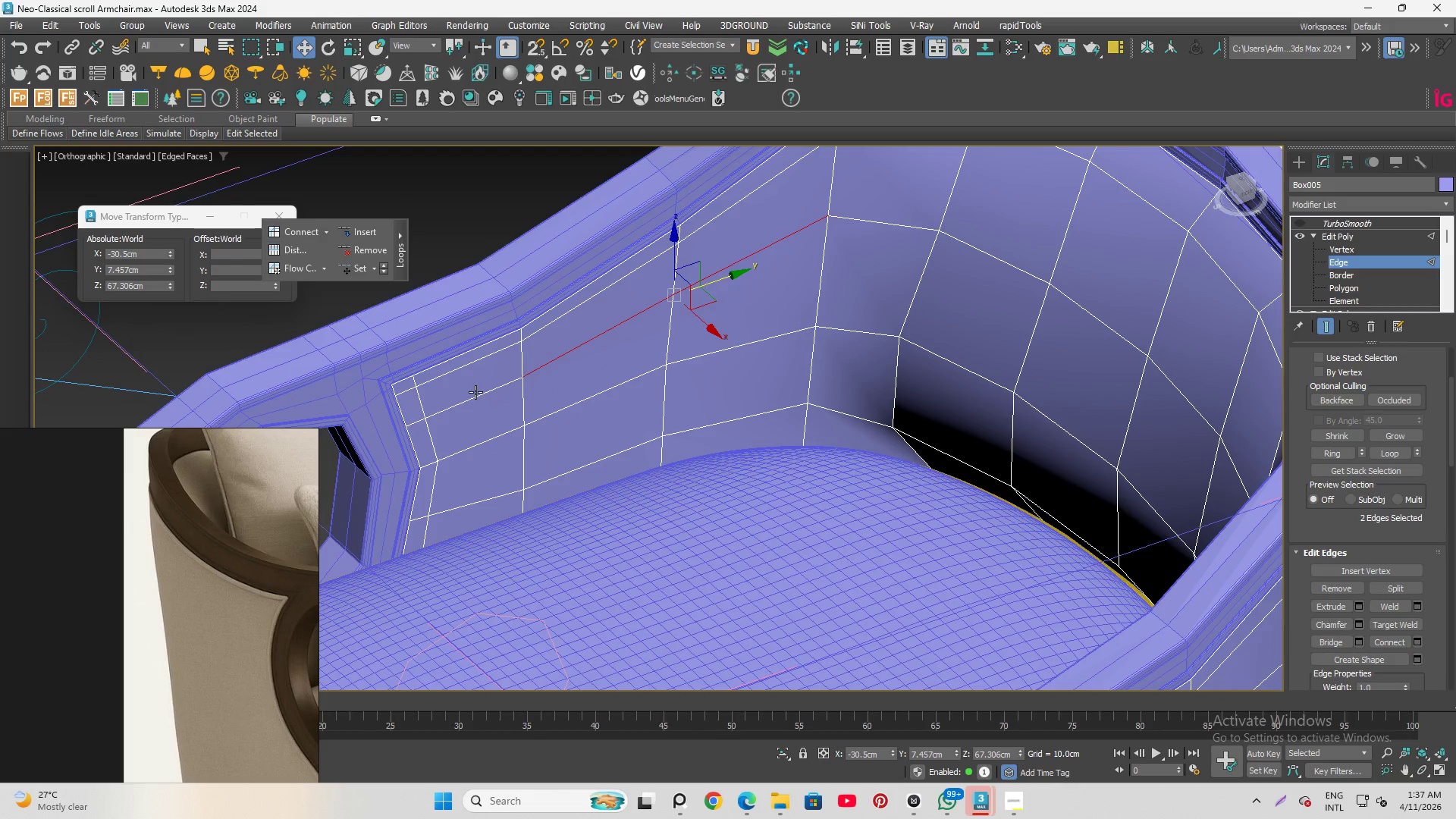 
key(Control+ControlLeft)
 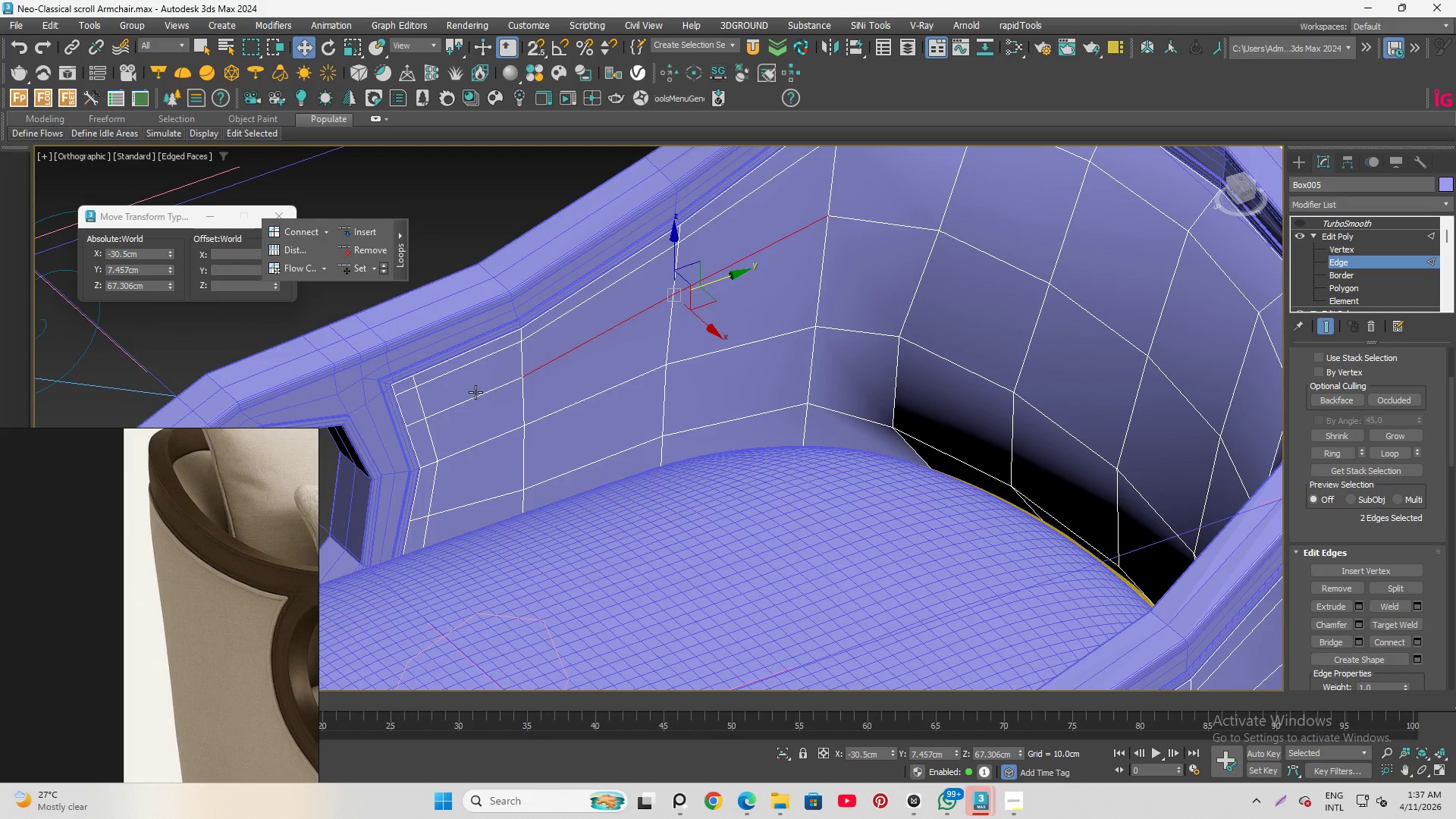 
key(Control+ControlLeft)
 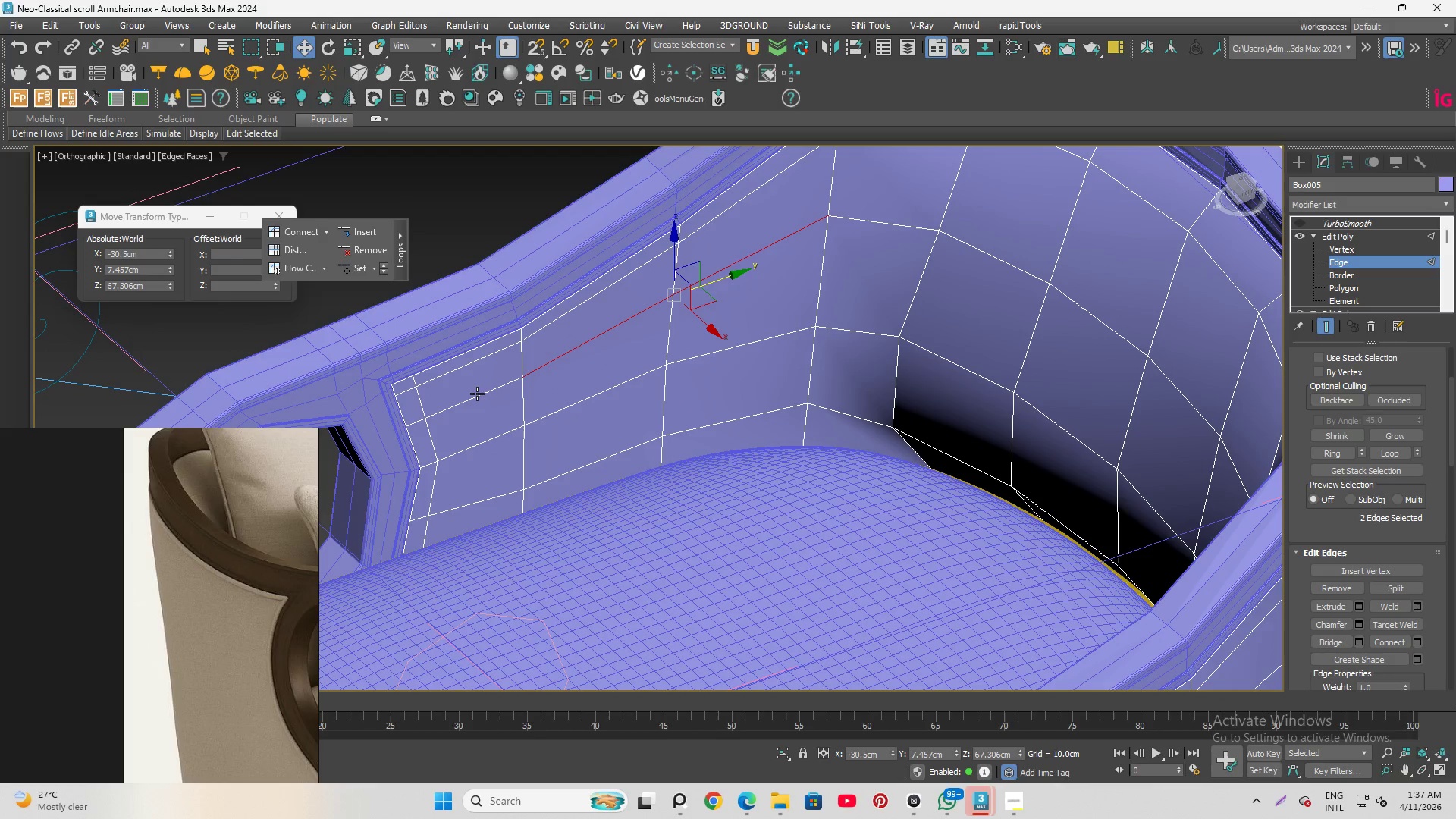 
key(Control+ControlLeft)
 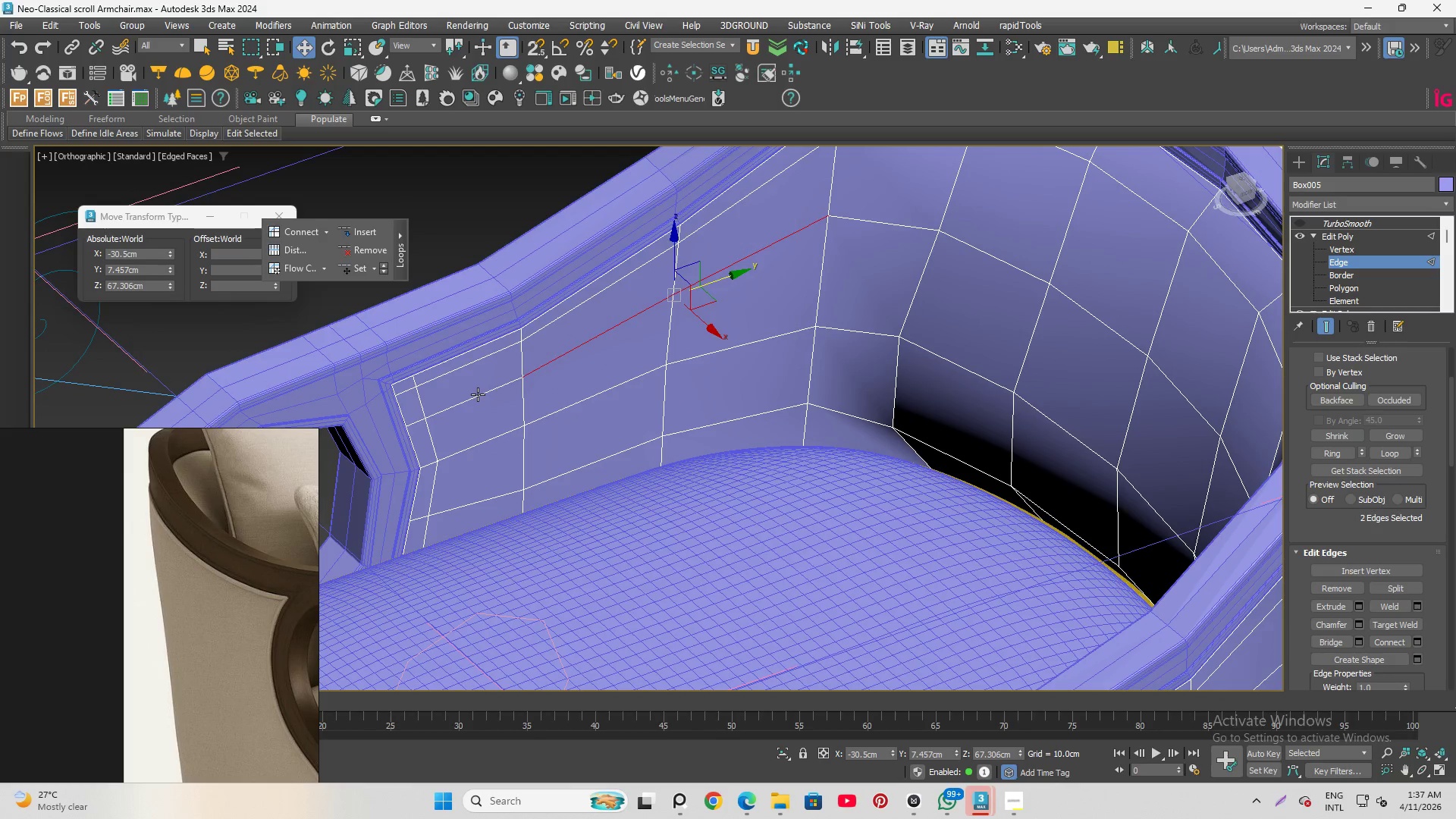 
left_click([478, 394])
 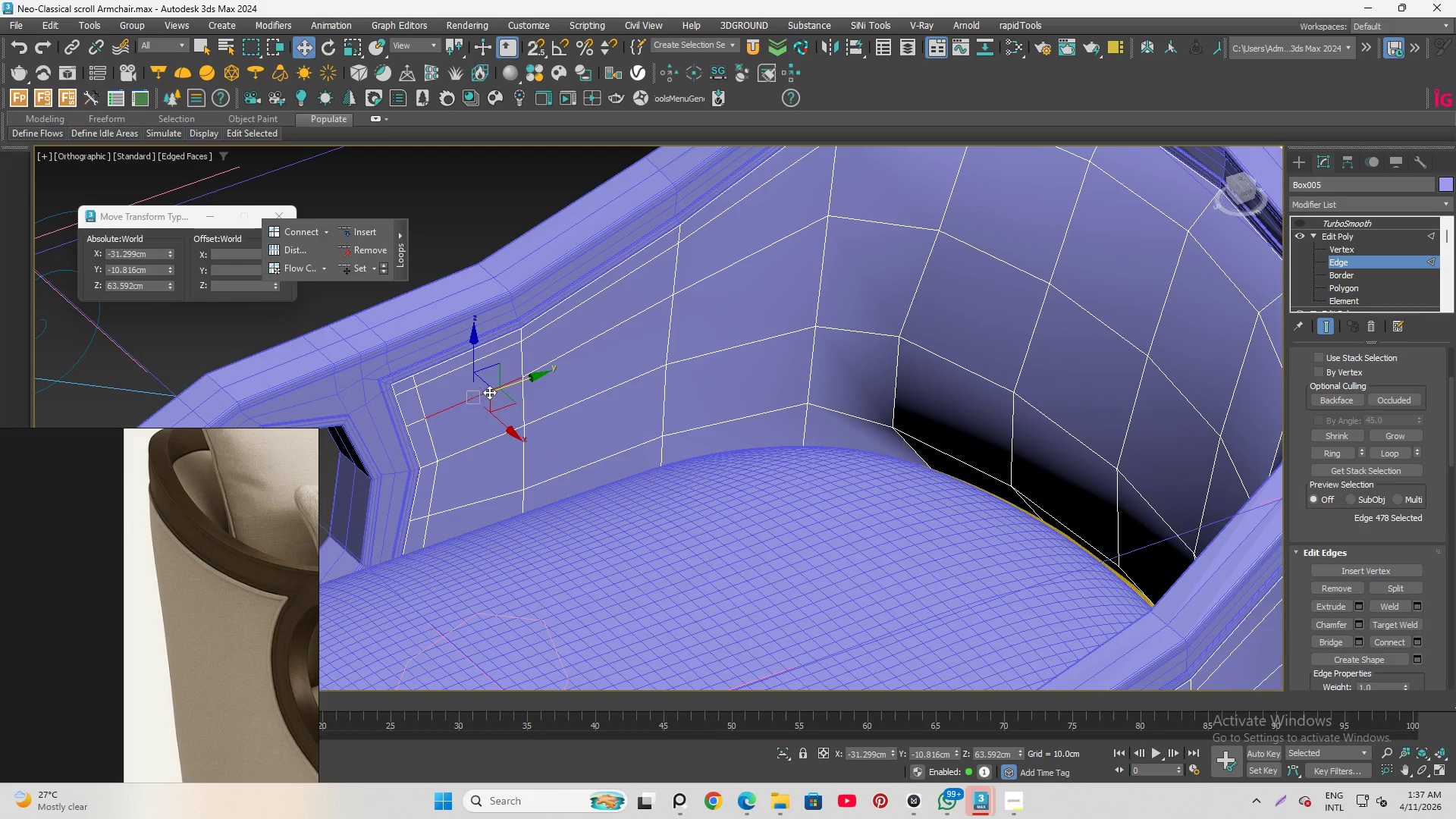 
hold_key(key=ControlLeft, duration=1.5)
left_click([581, 350])
 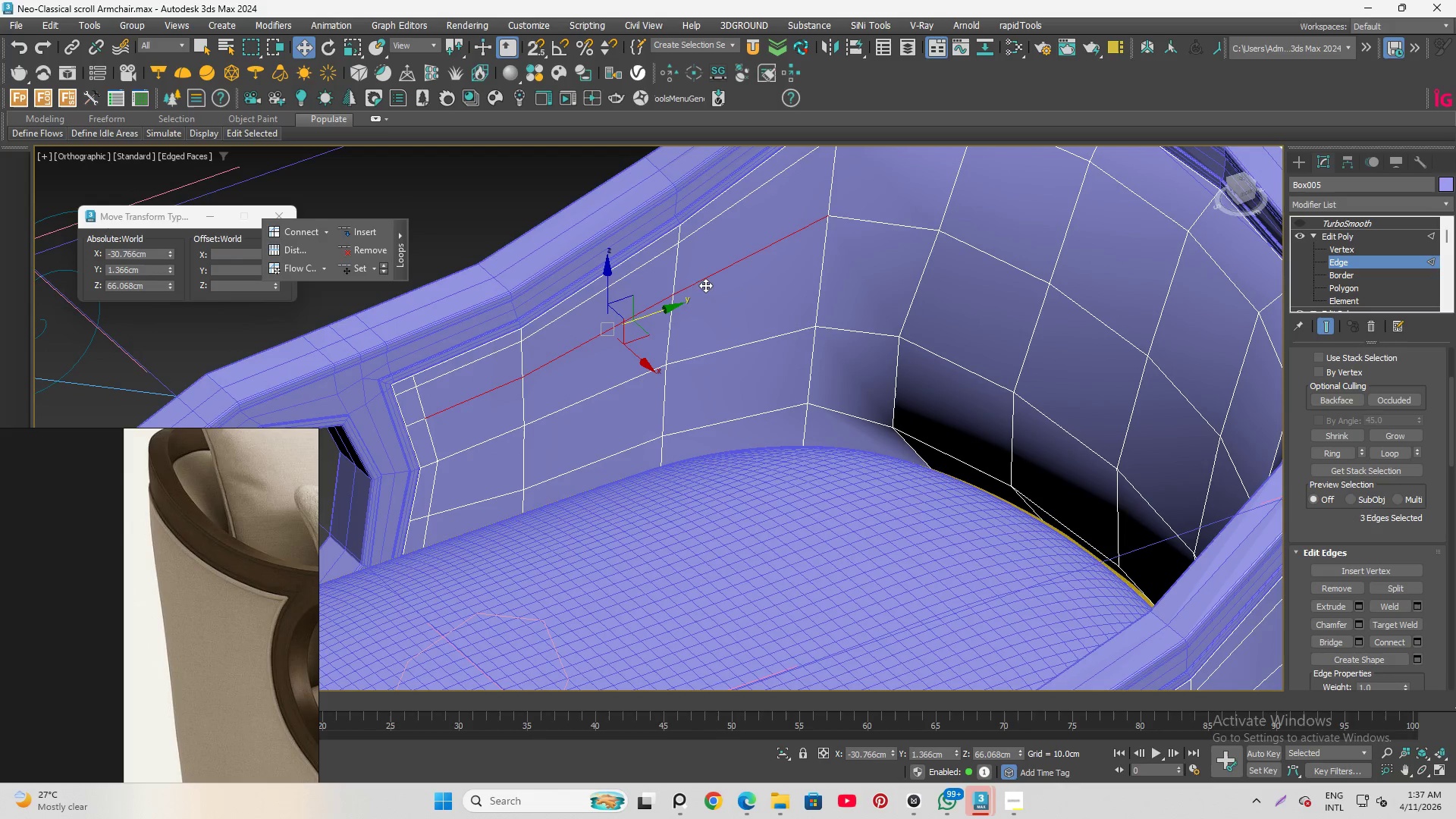 
hold_key(key=ControlLeft, duration=1.52)
left_click([714, 354])
 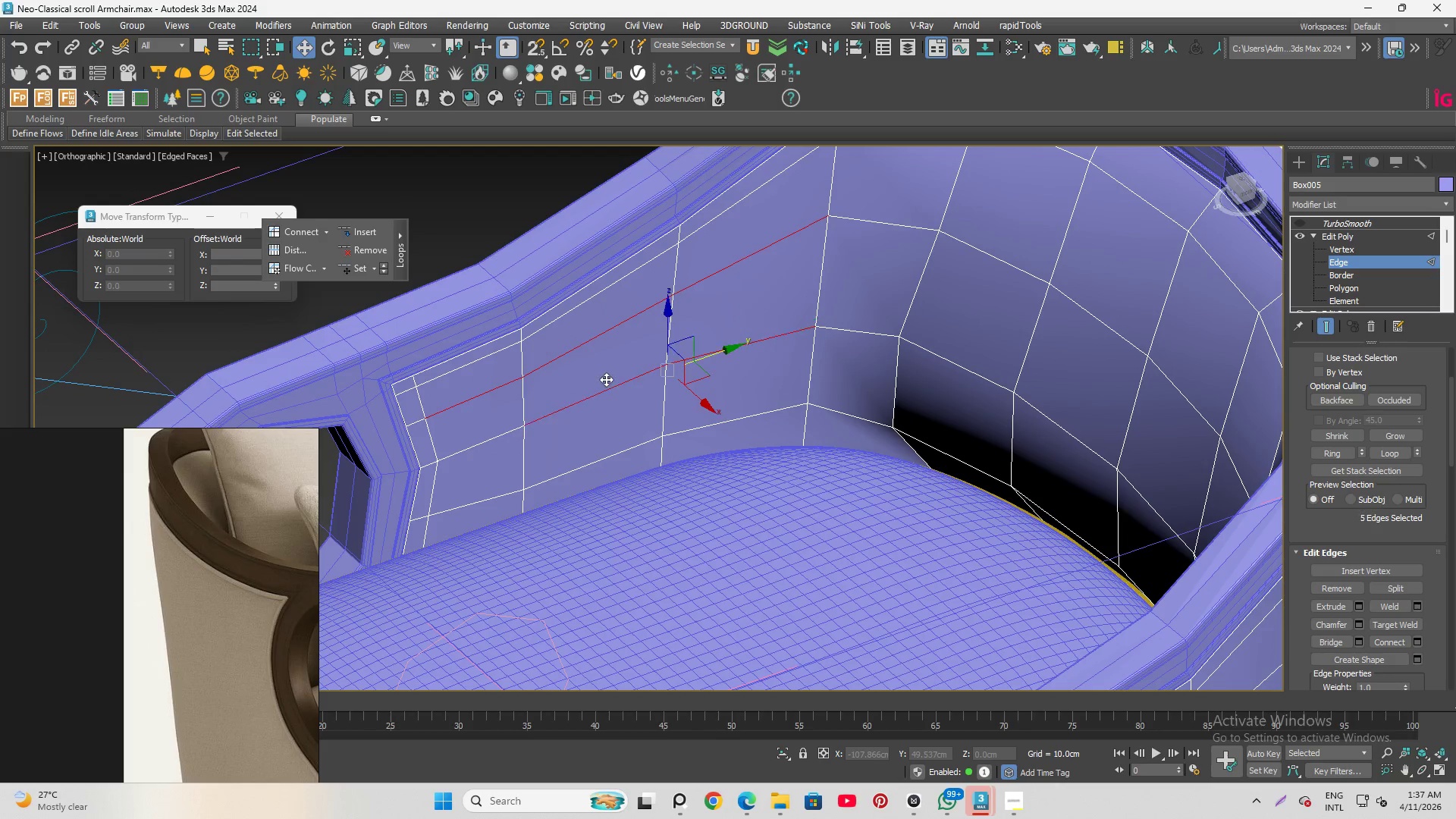 
hold_key(key=ControlLeft, duration=1.05)
 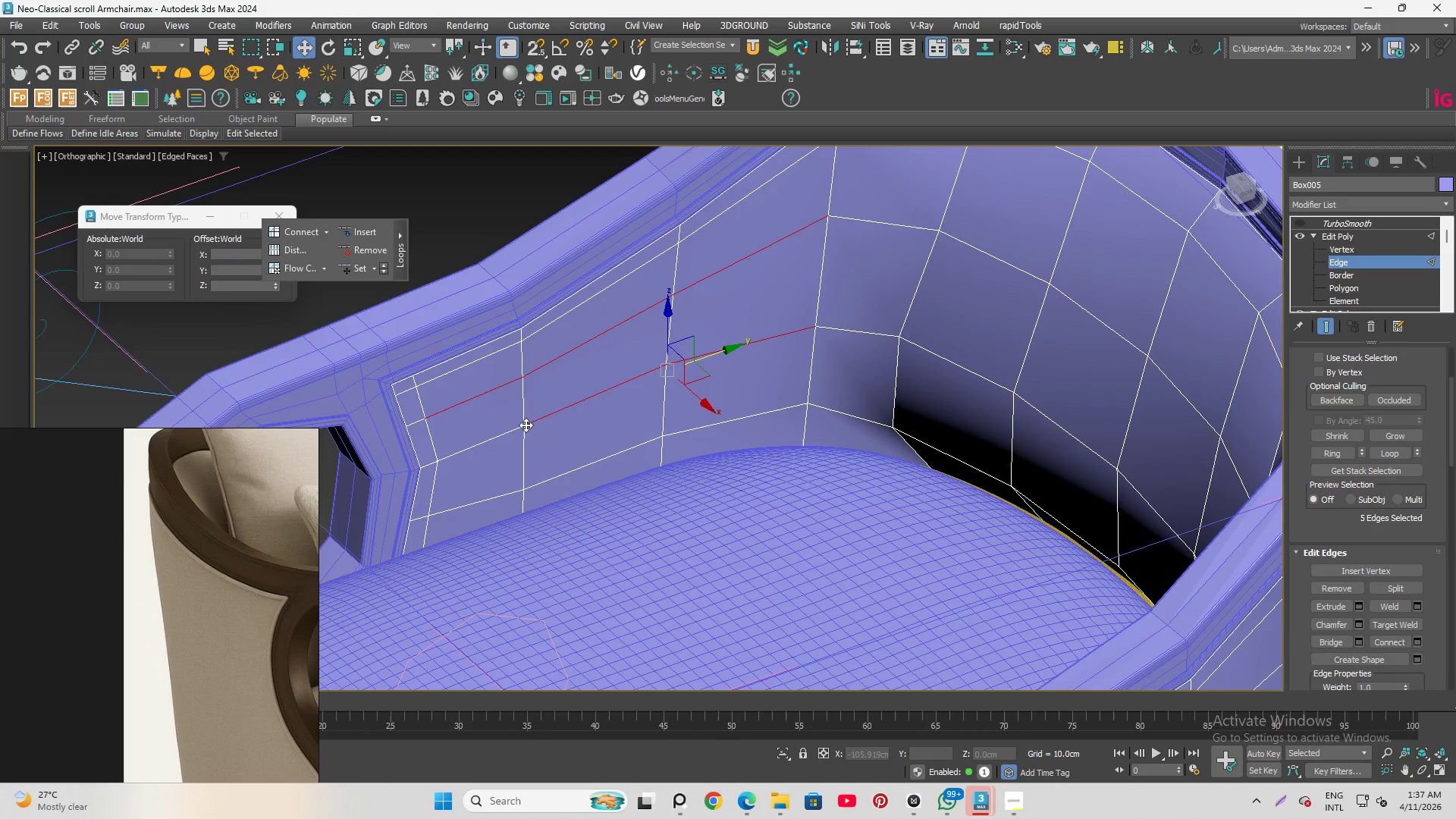 
hold_key(key=ControlLeft, duration=0.62)
left_click([507, 427])
 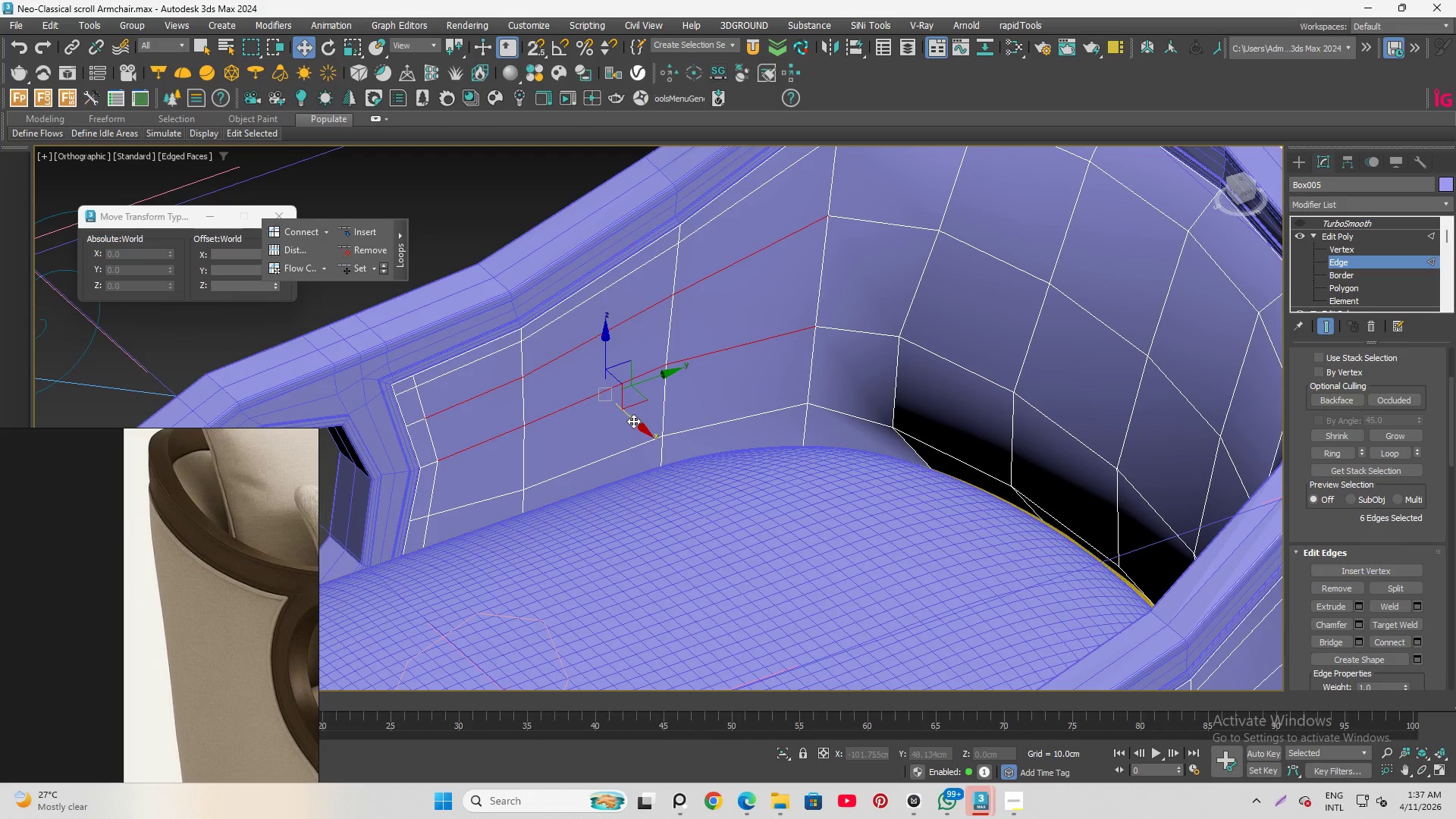 
left_click_drag(start_coordinate=[633, 421], to_coordinate=[637, 435])
 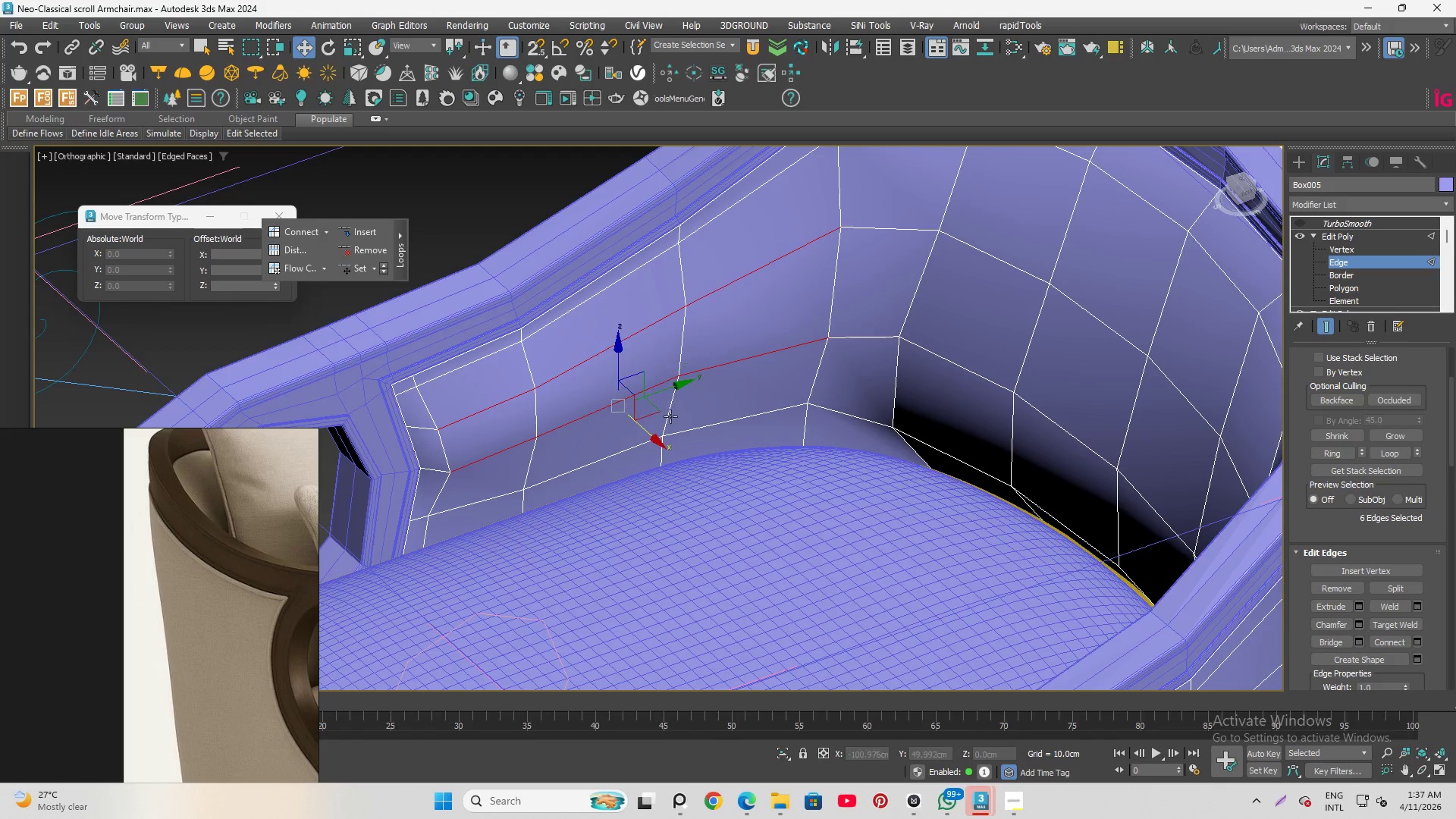 
hold_key(key=AltLeft, duration=1.44)
 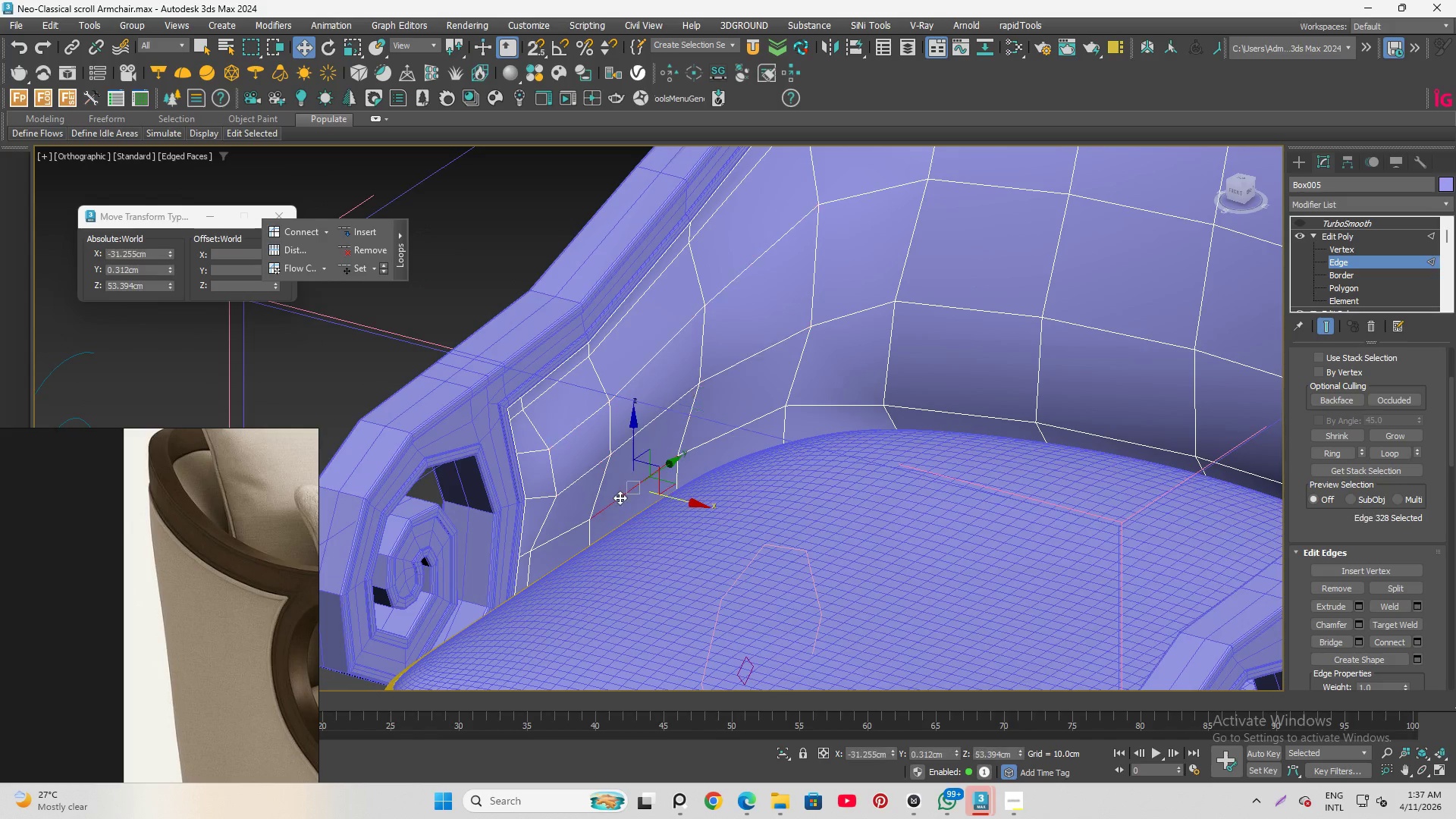 
hold_key(key=AltLeft, duration=3.5)
left_click([620, 497])
 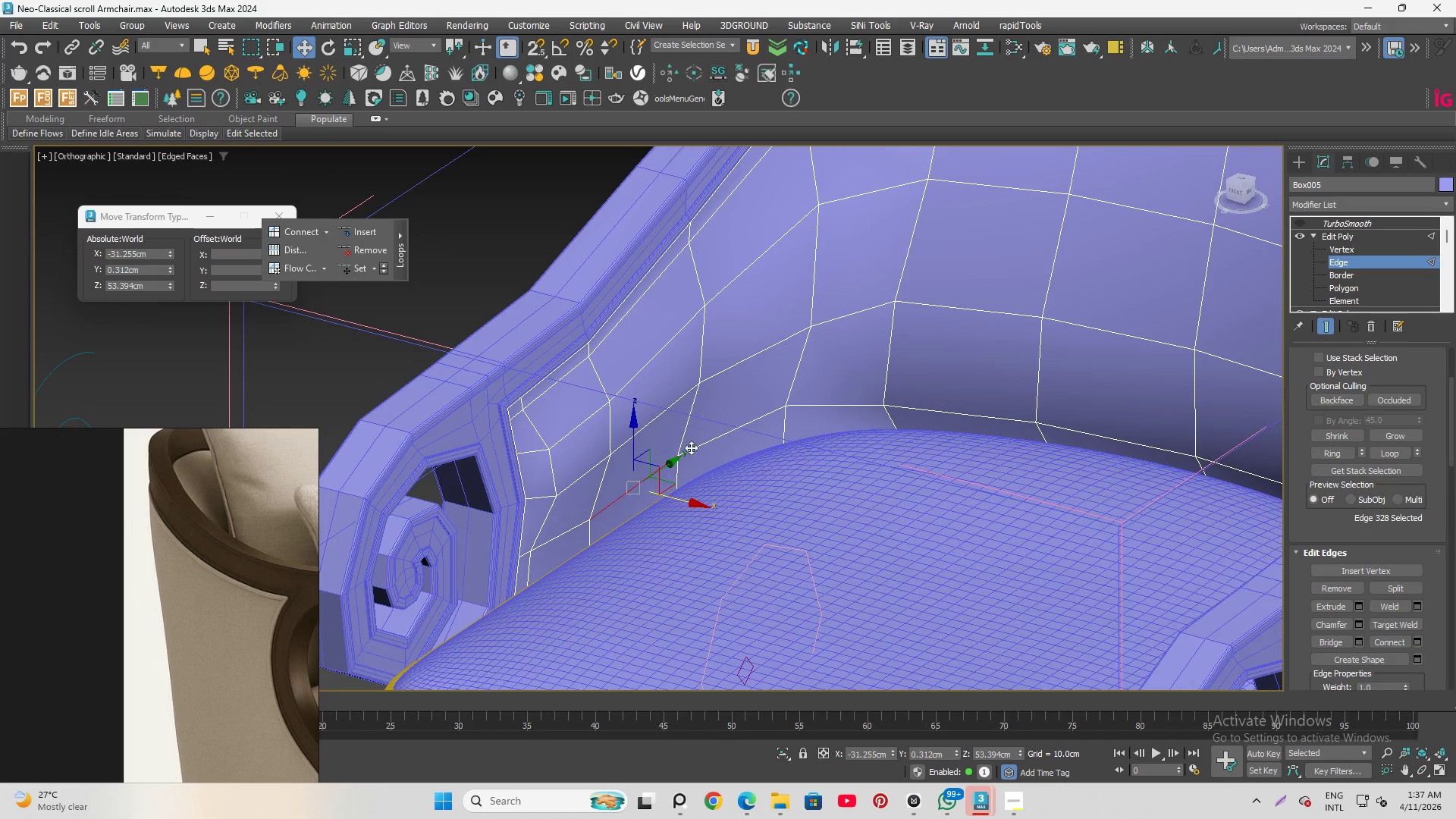 
hold_key(key=ControlLeft, duration=0.61)
left_click([723, 426])
 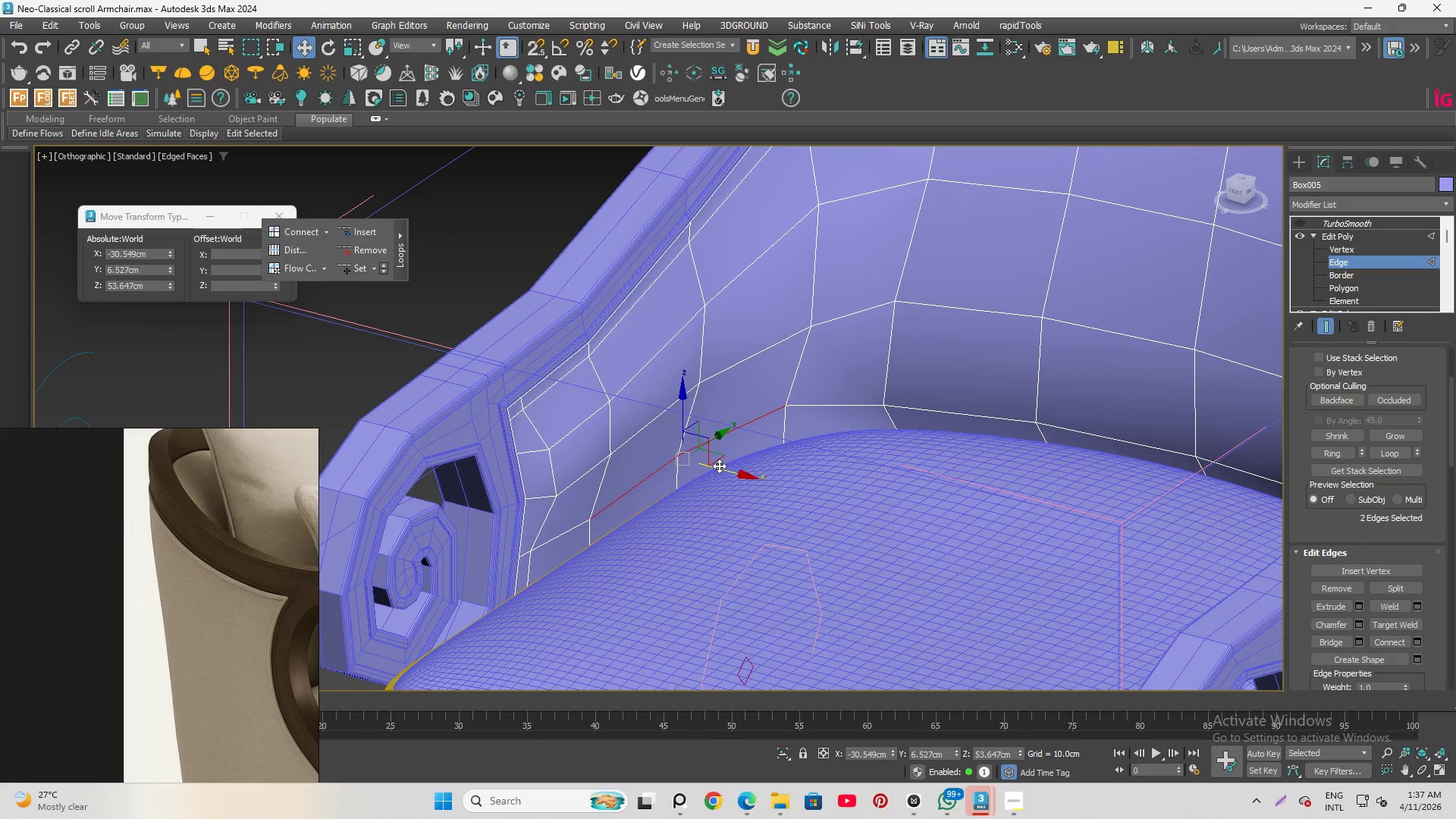 
left_click_drag(start_coordinate=[720, 466], to_coordinate=[735, 485])
 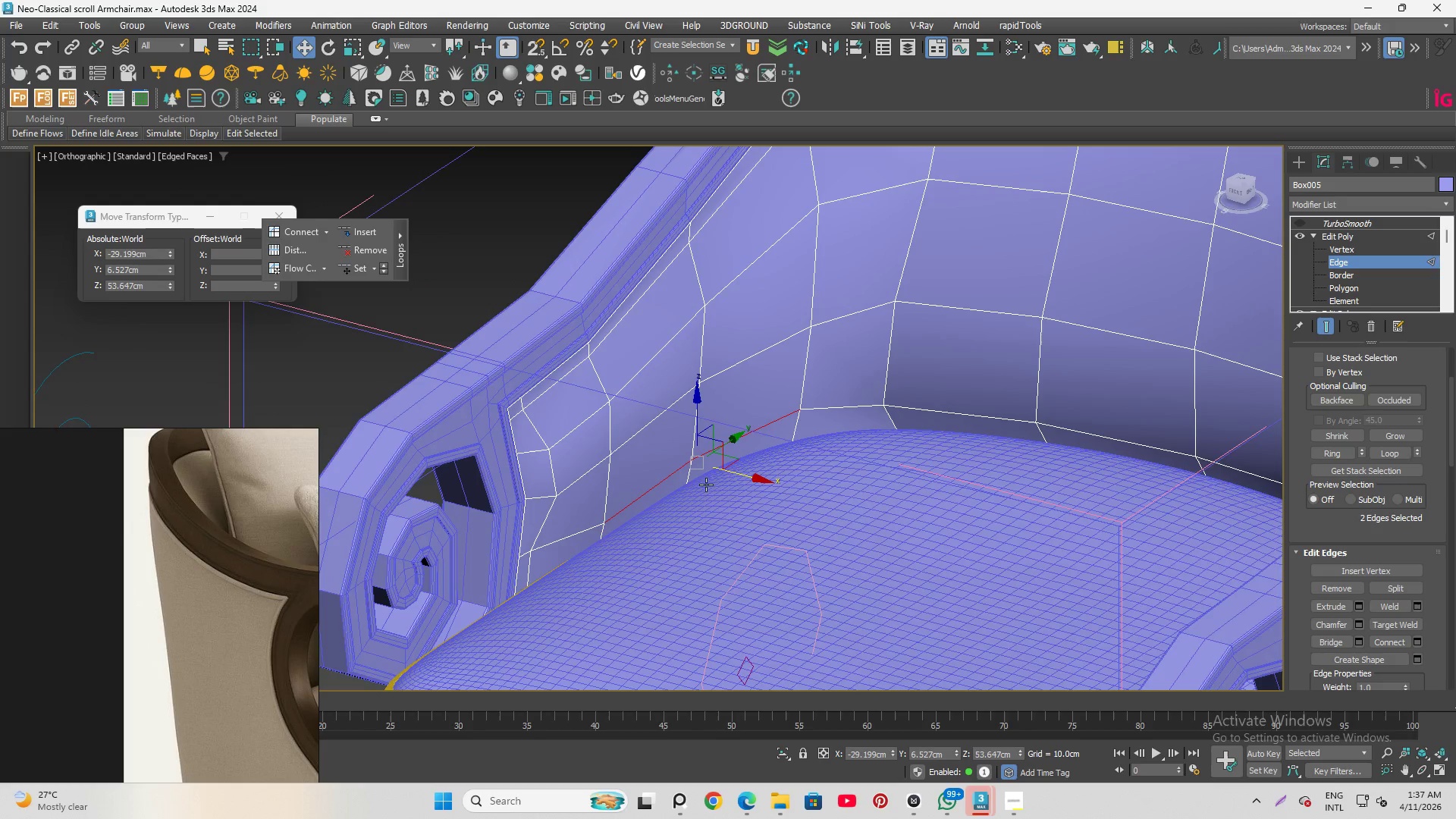 
hold_key(key=AltLeft, duration=1.28)
 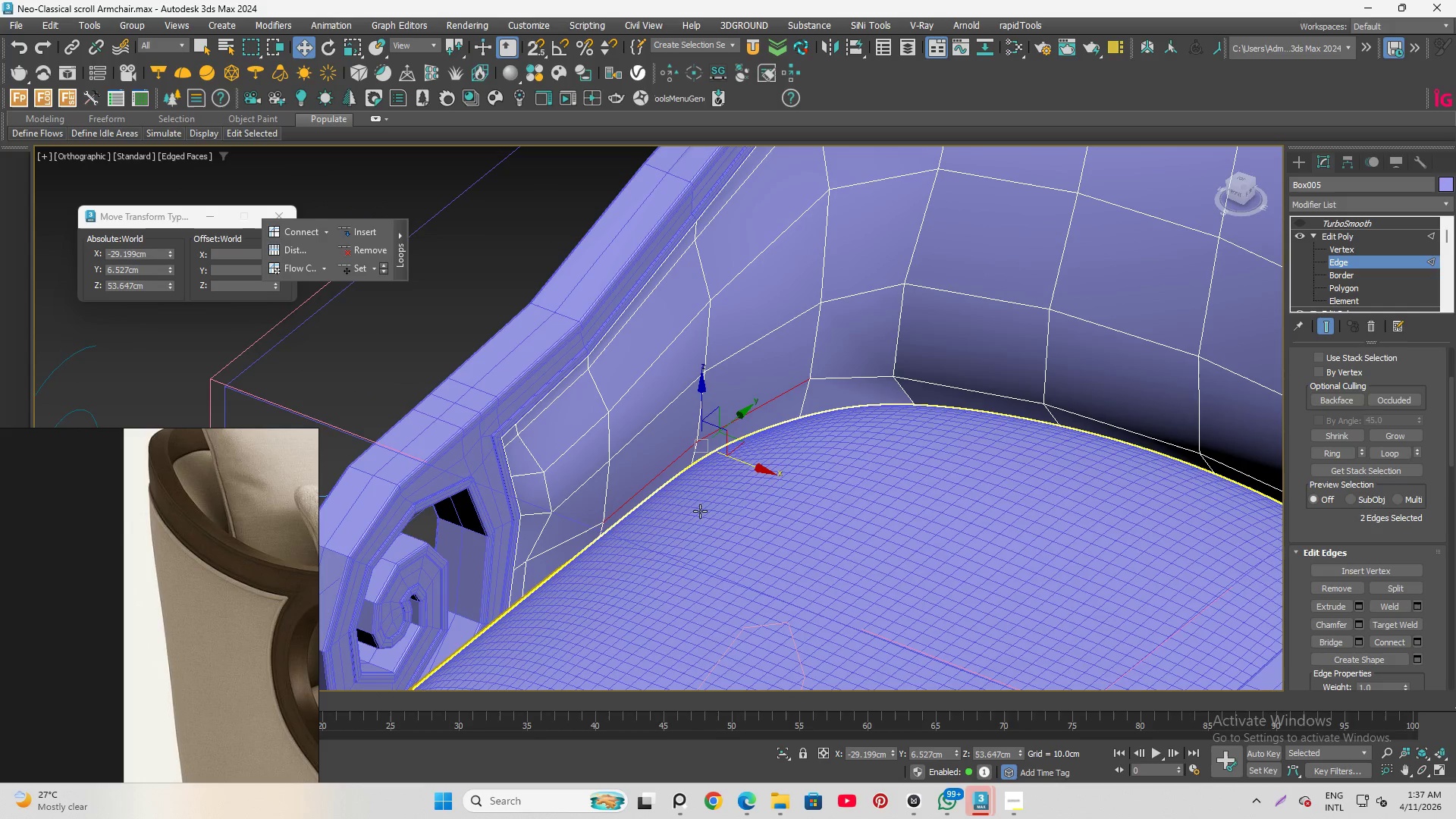 
key(Control+Z)
 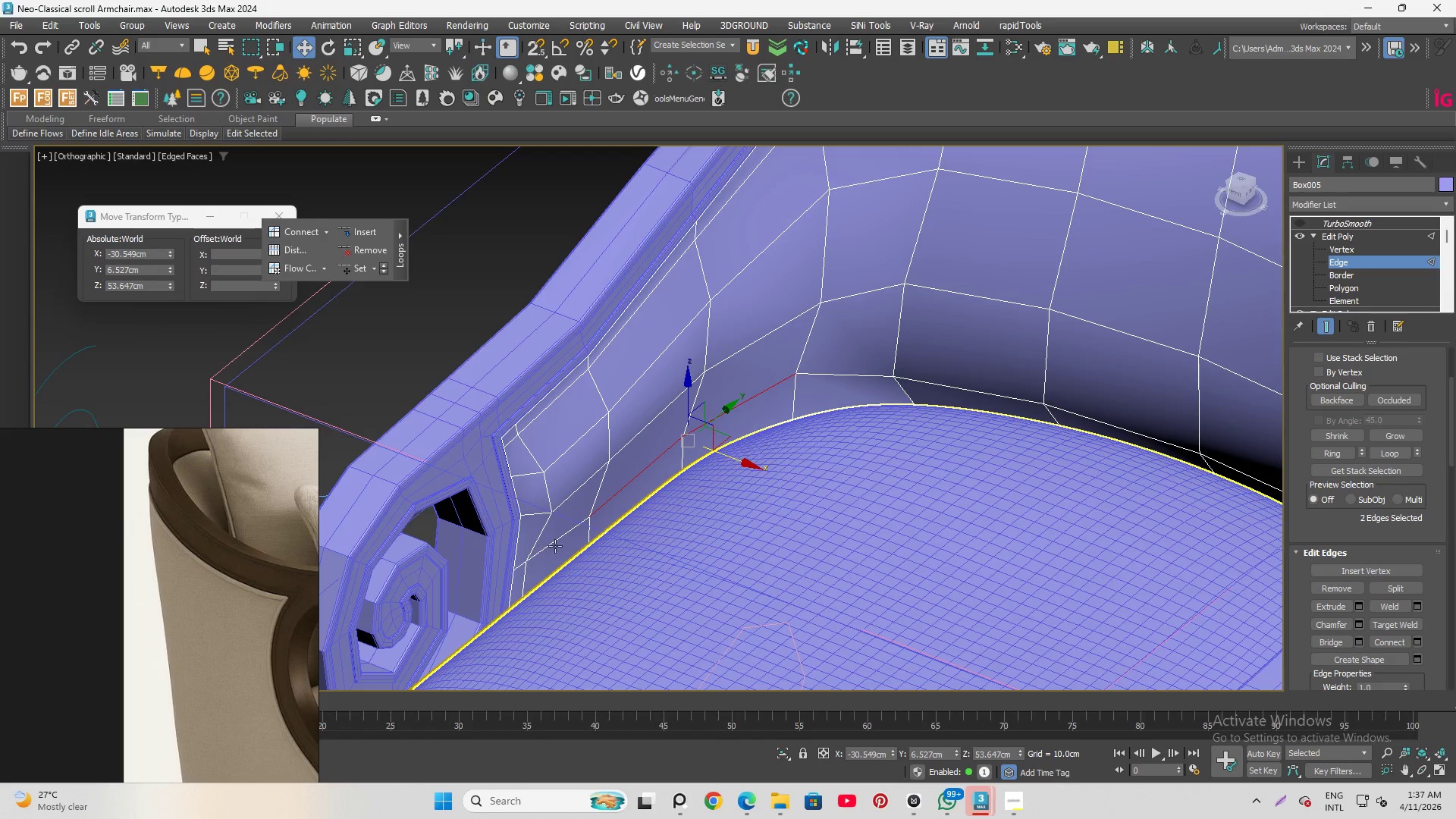 
hold_key(key=ControlLeft, duration=0.44)
left_click([560, 539])
 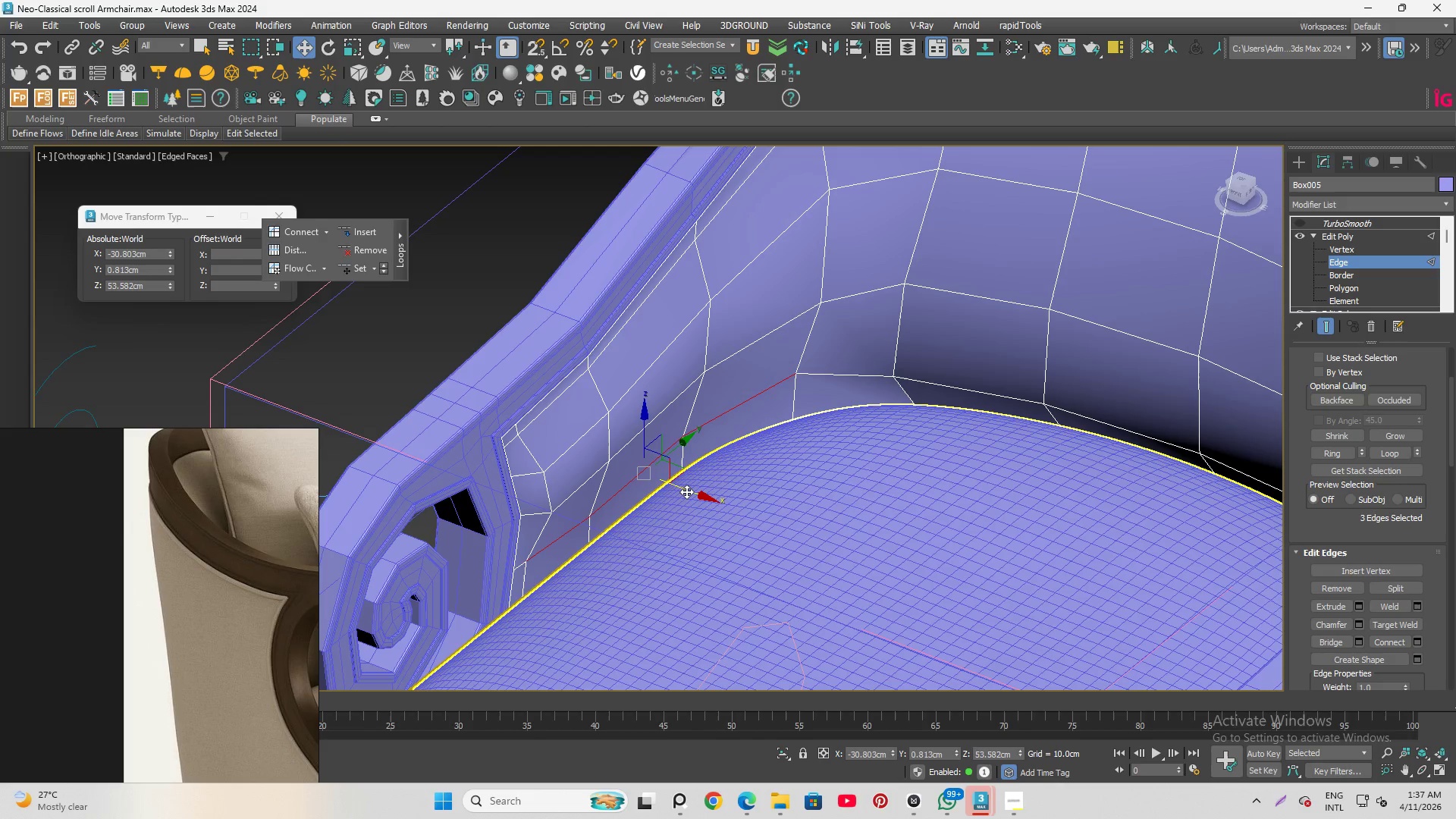 
left_click_drag(start_coordinate=[687, 491], to_coordinate=[710, 512])
 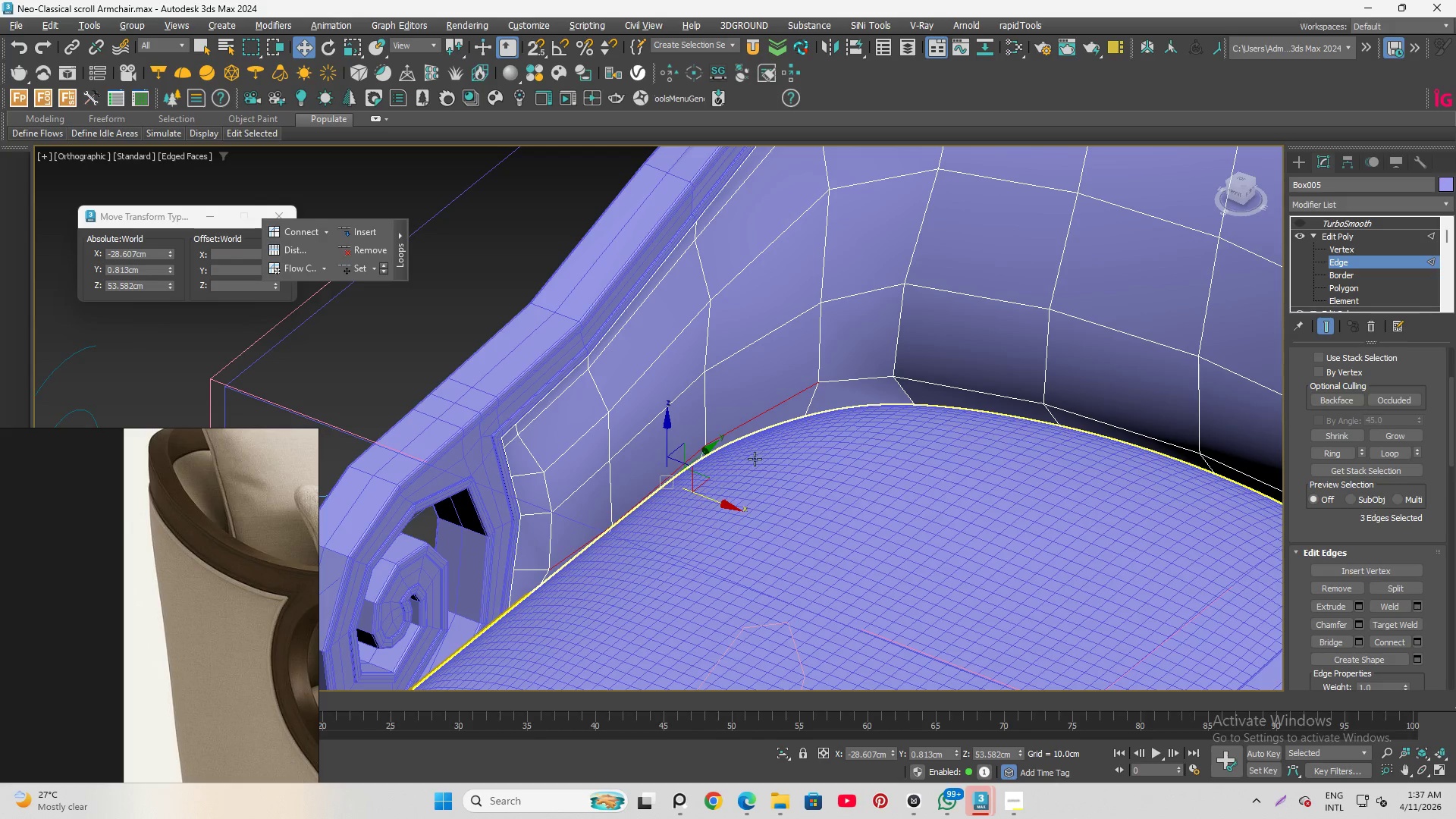 
hold_key(key=AltLeft, duration=1.5)
 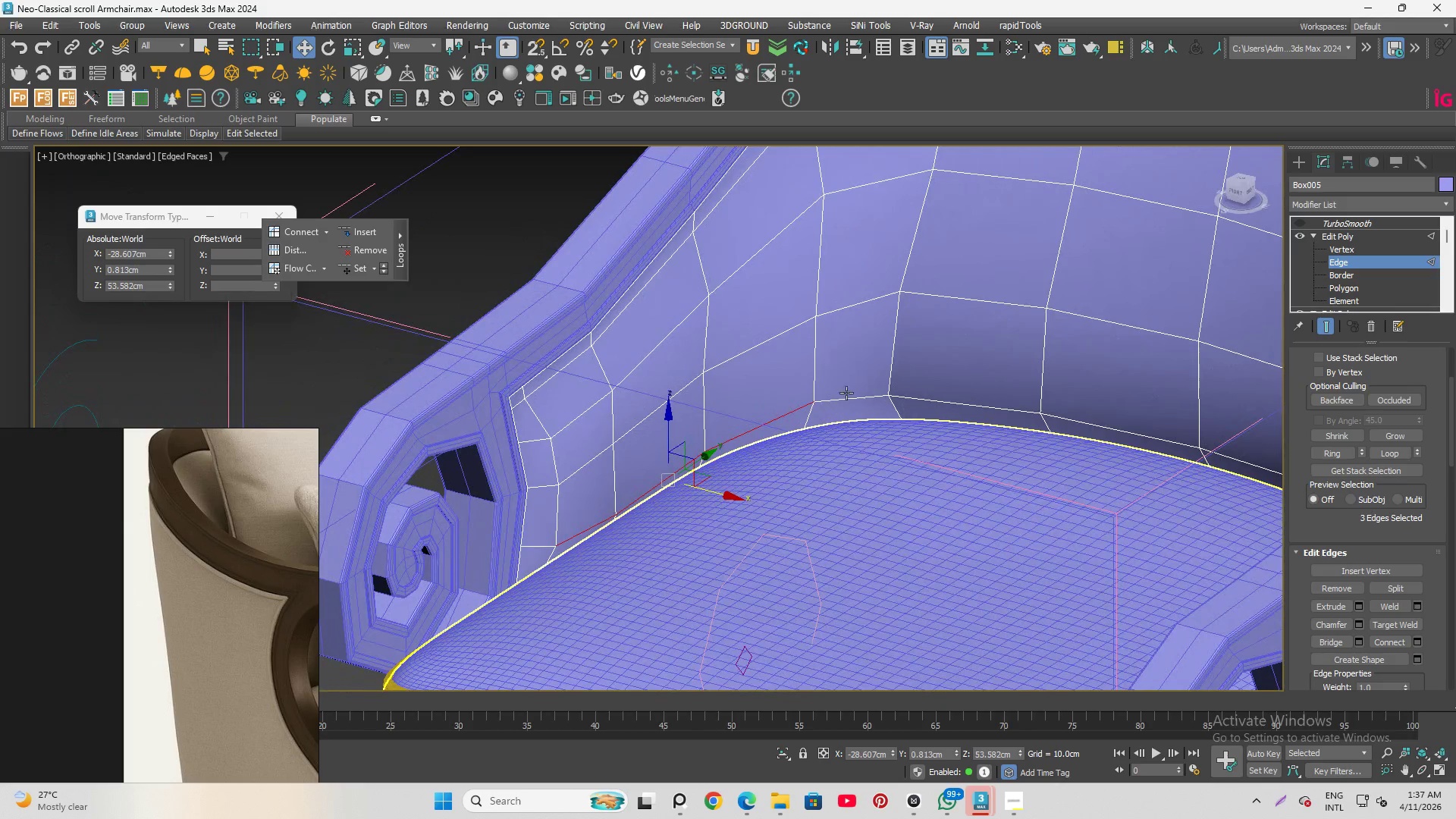 
hold_key(key=AltLeft, duration=0.45)
 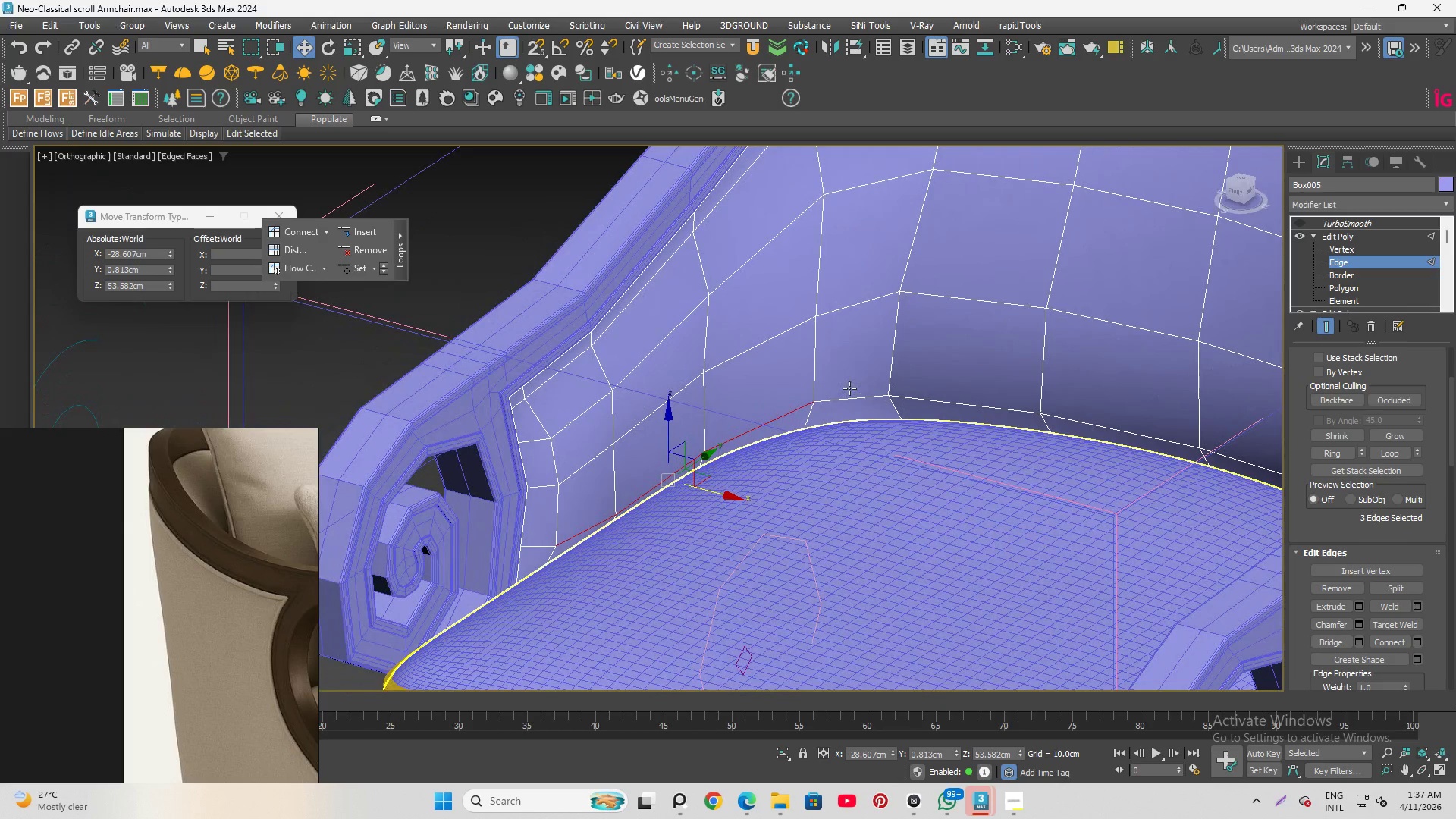 
left_click([849, 388])
 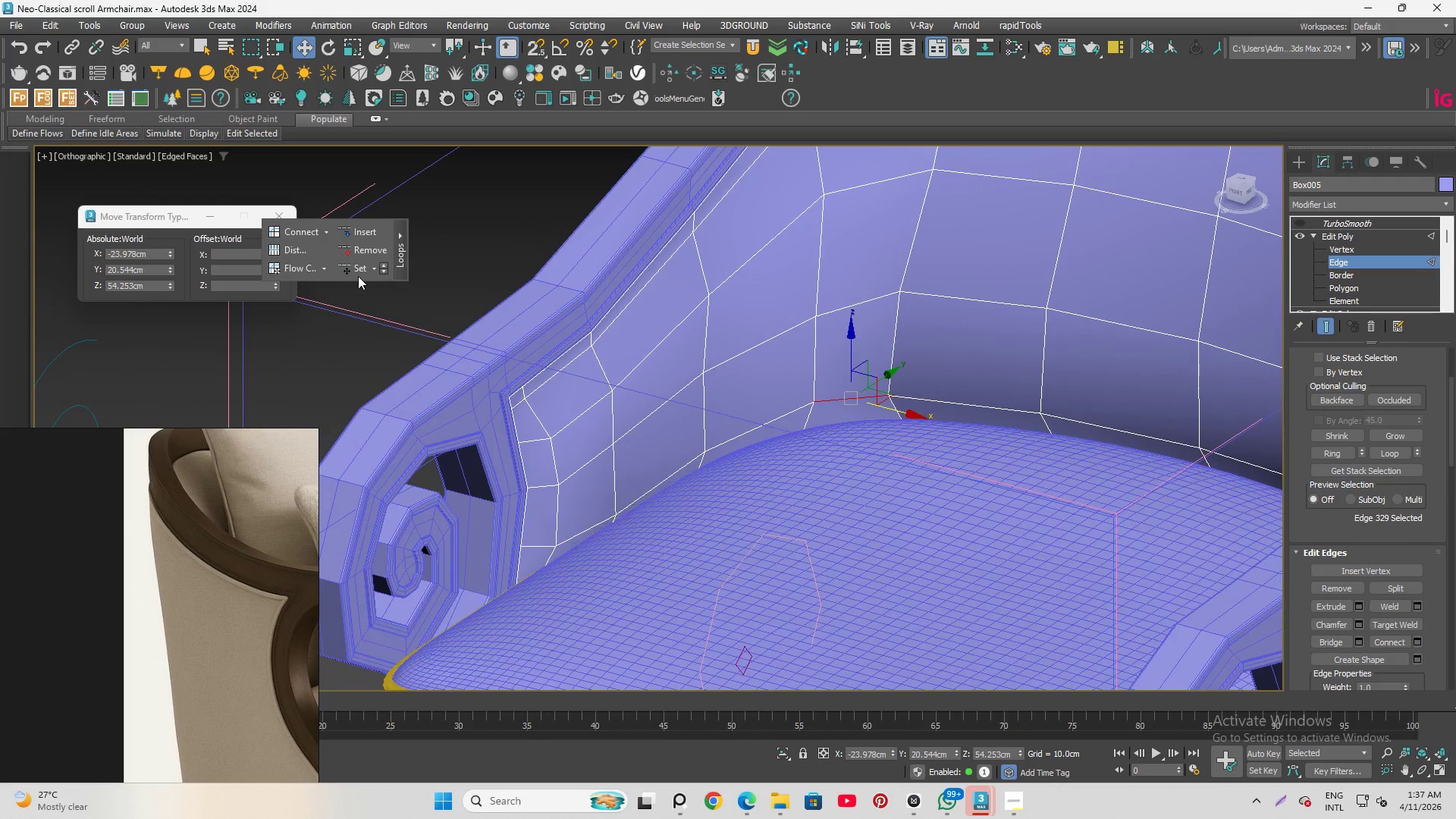 
left_click([353, 271])
 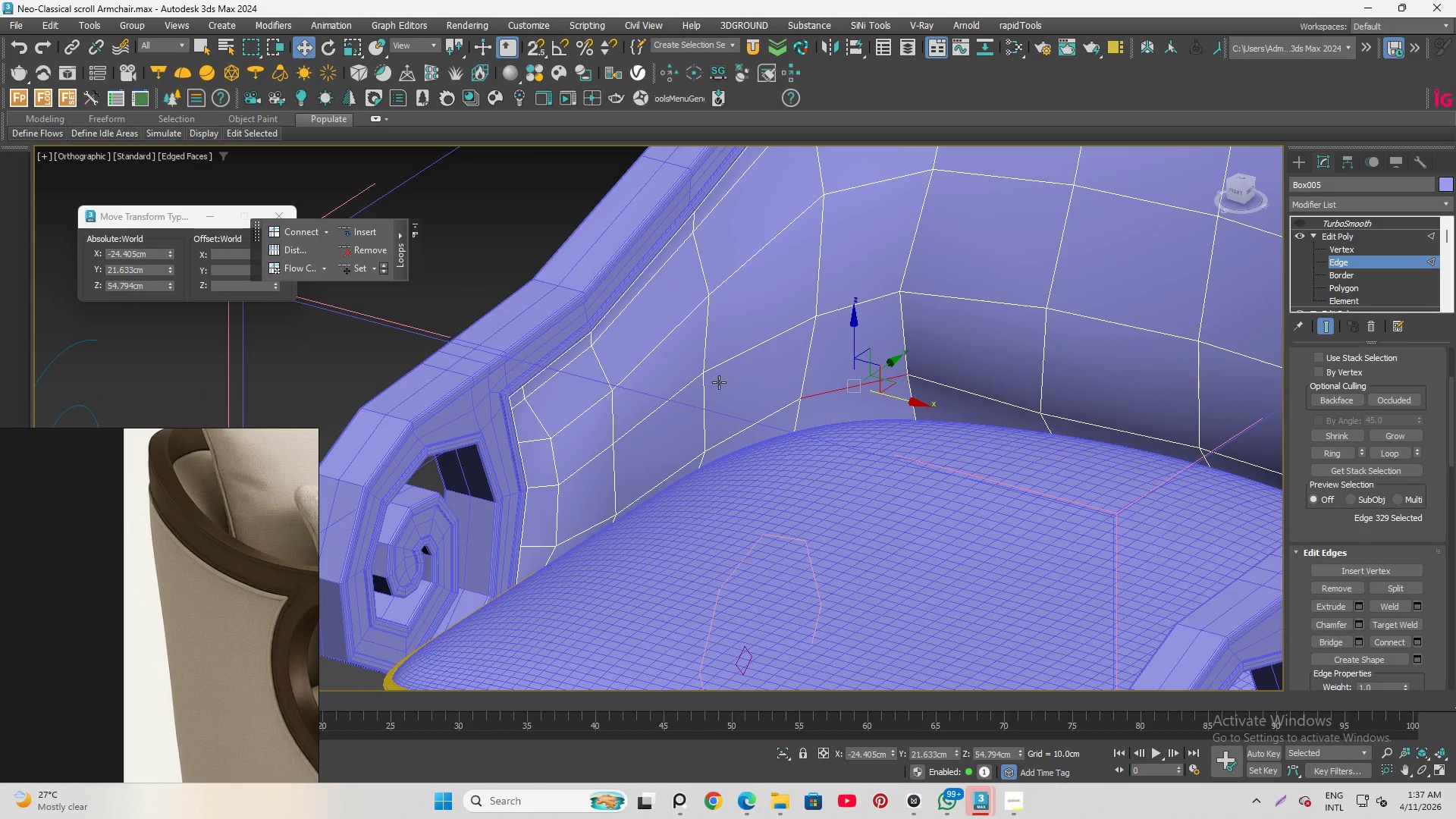 
hold_key(key=AltLeft, duration=1.44)
 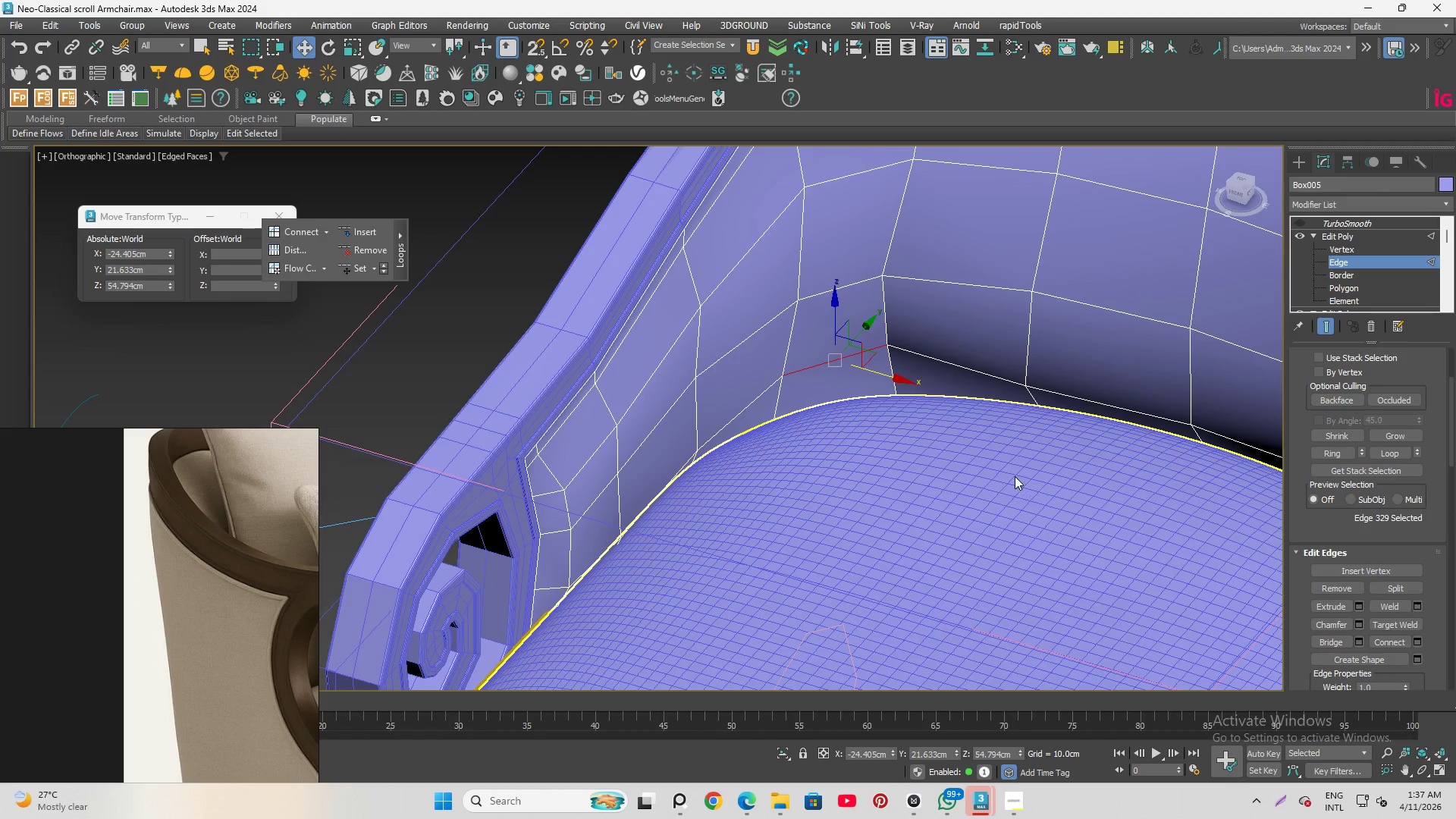 
key(Control+Z)
 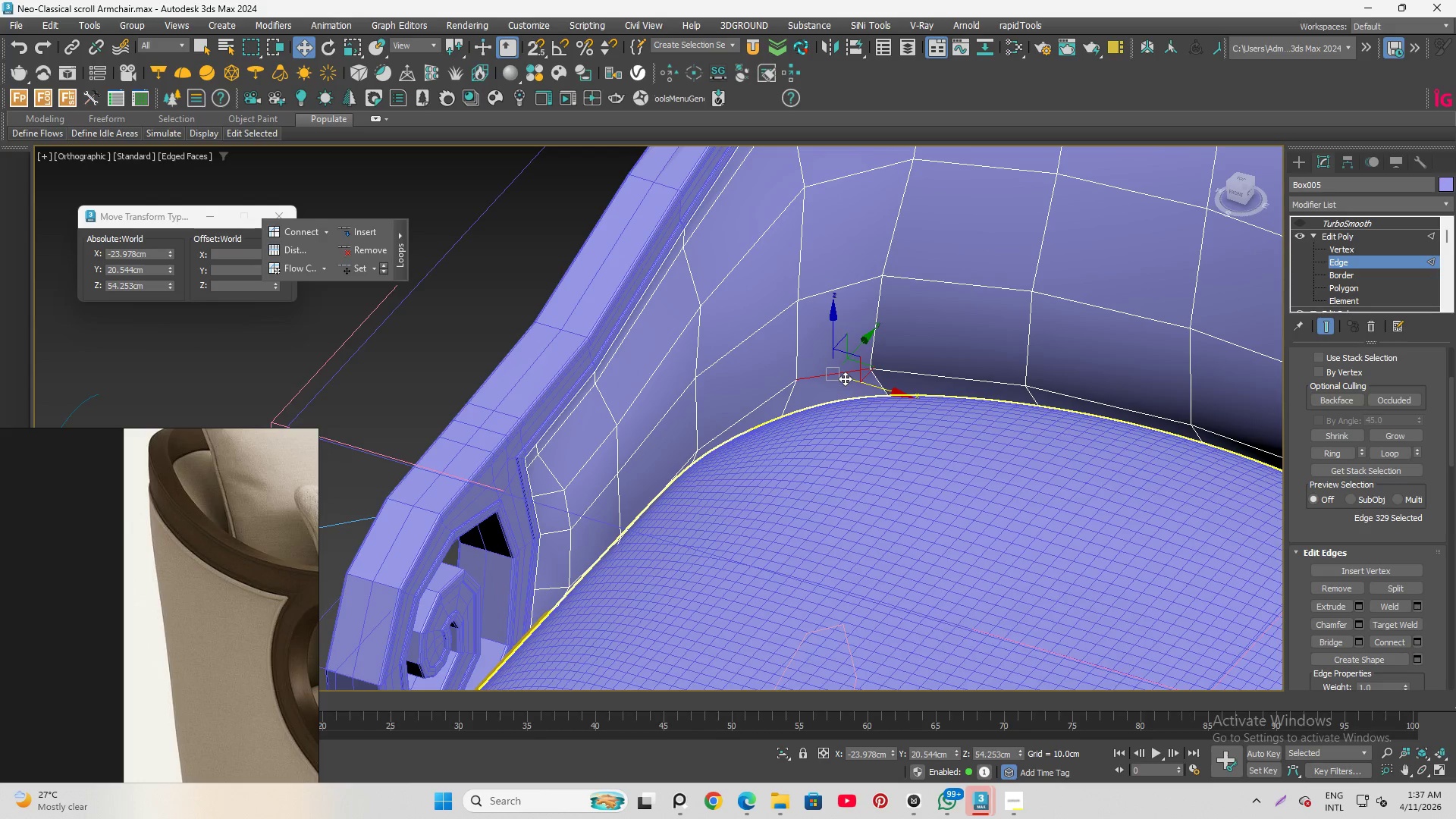 
hold_key(key=AltLeft, duration=1.52)
 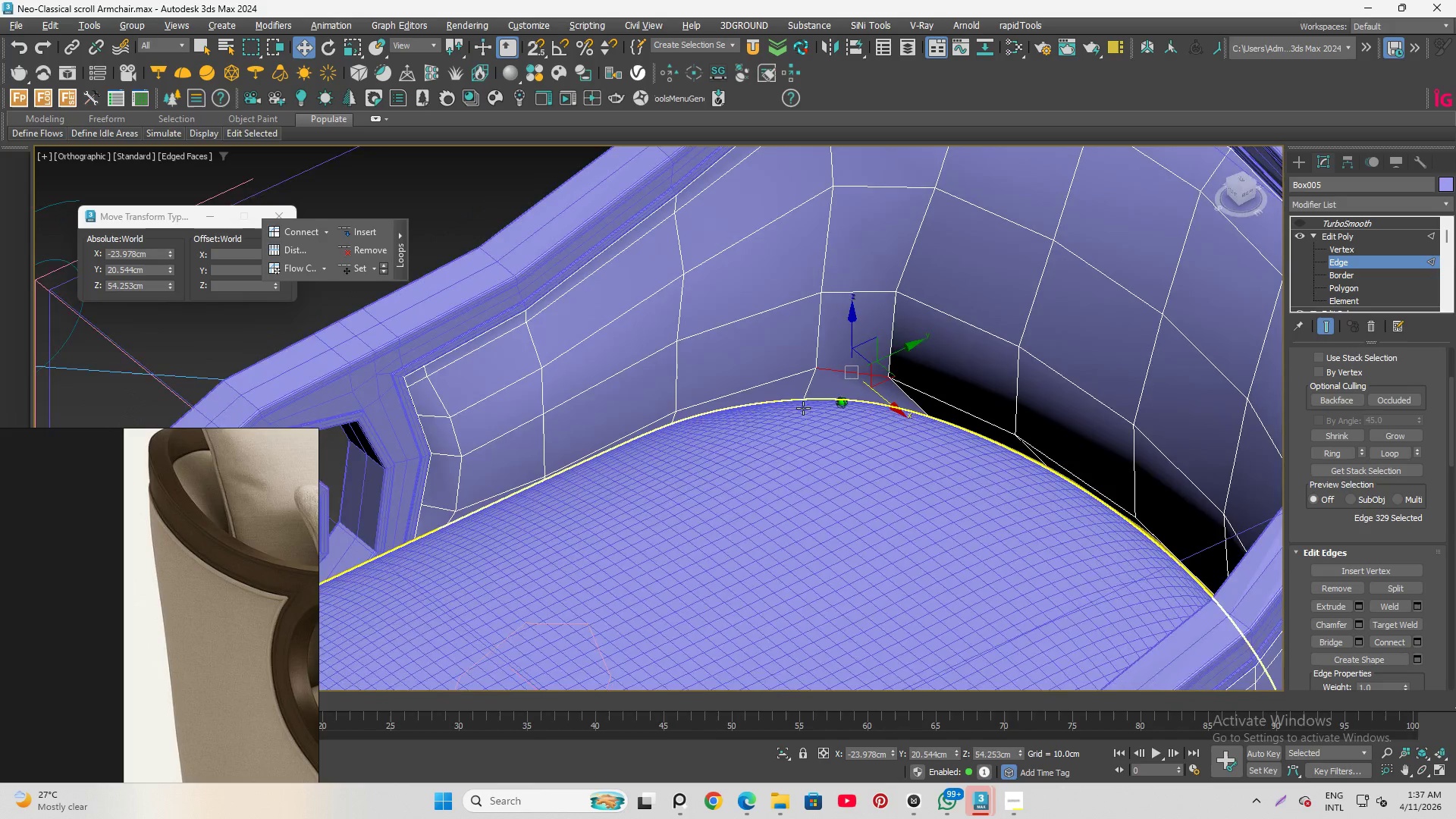 
hold_key(key=AltLeft, duration=1.5)
 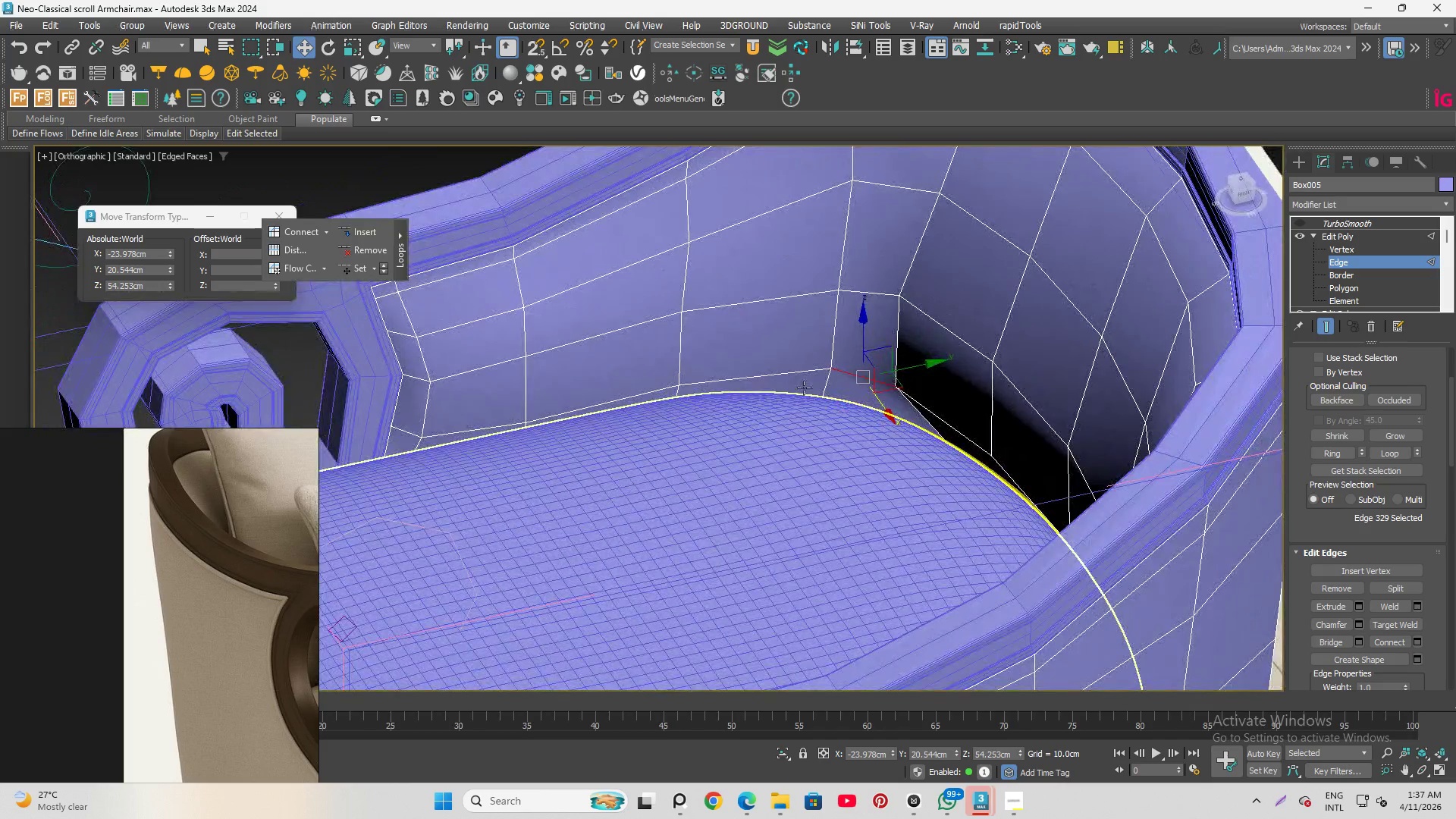 
hold_key(key=AltLeft, duration=0.56)
 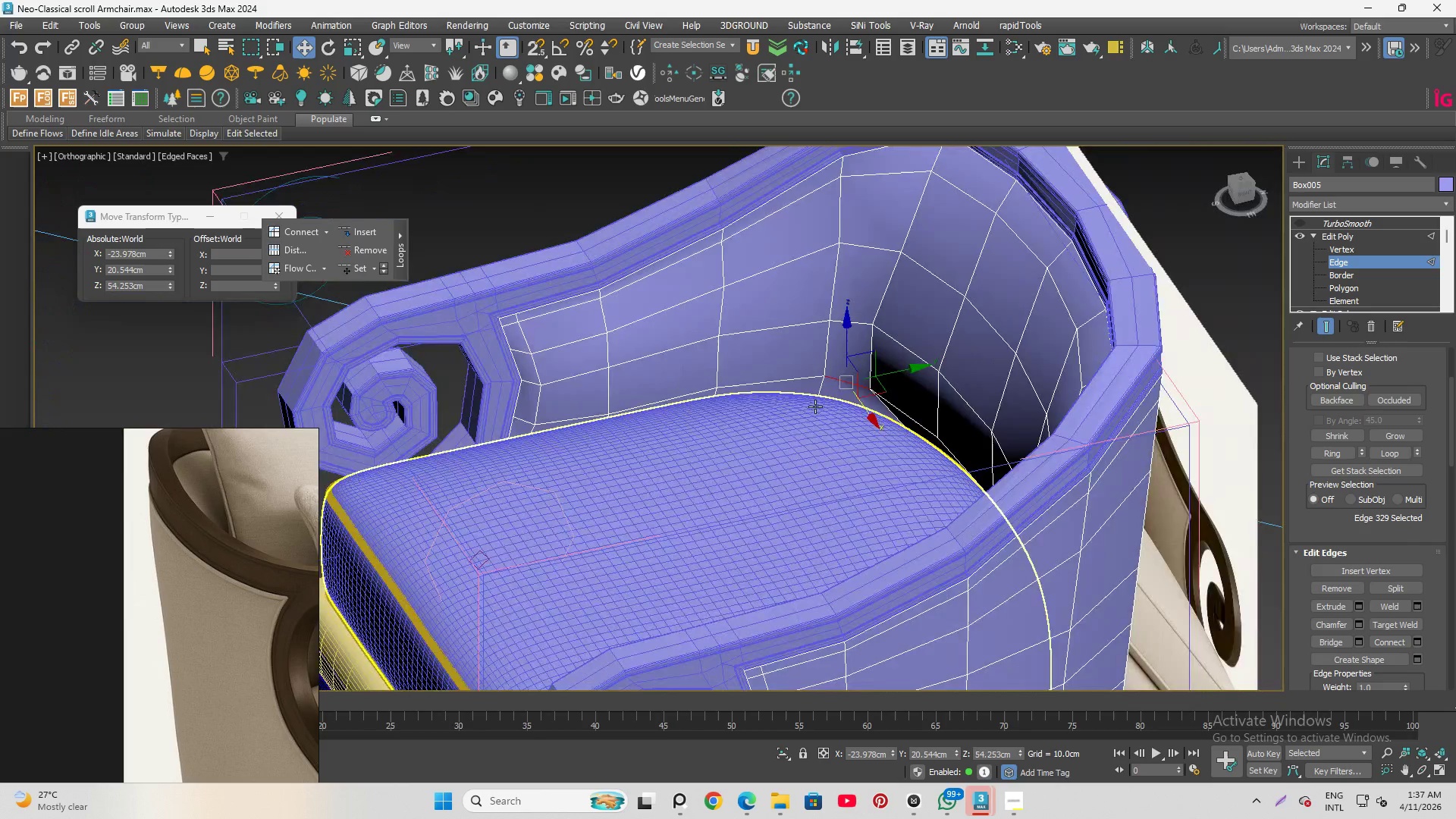 
left_click([630, 347])
 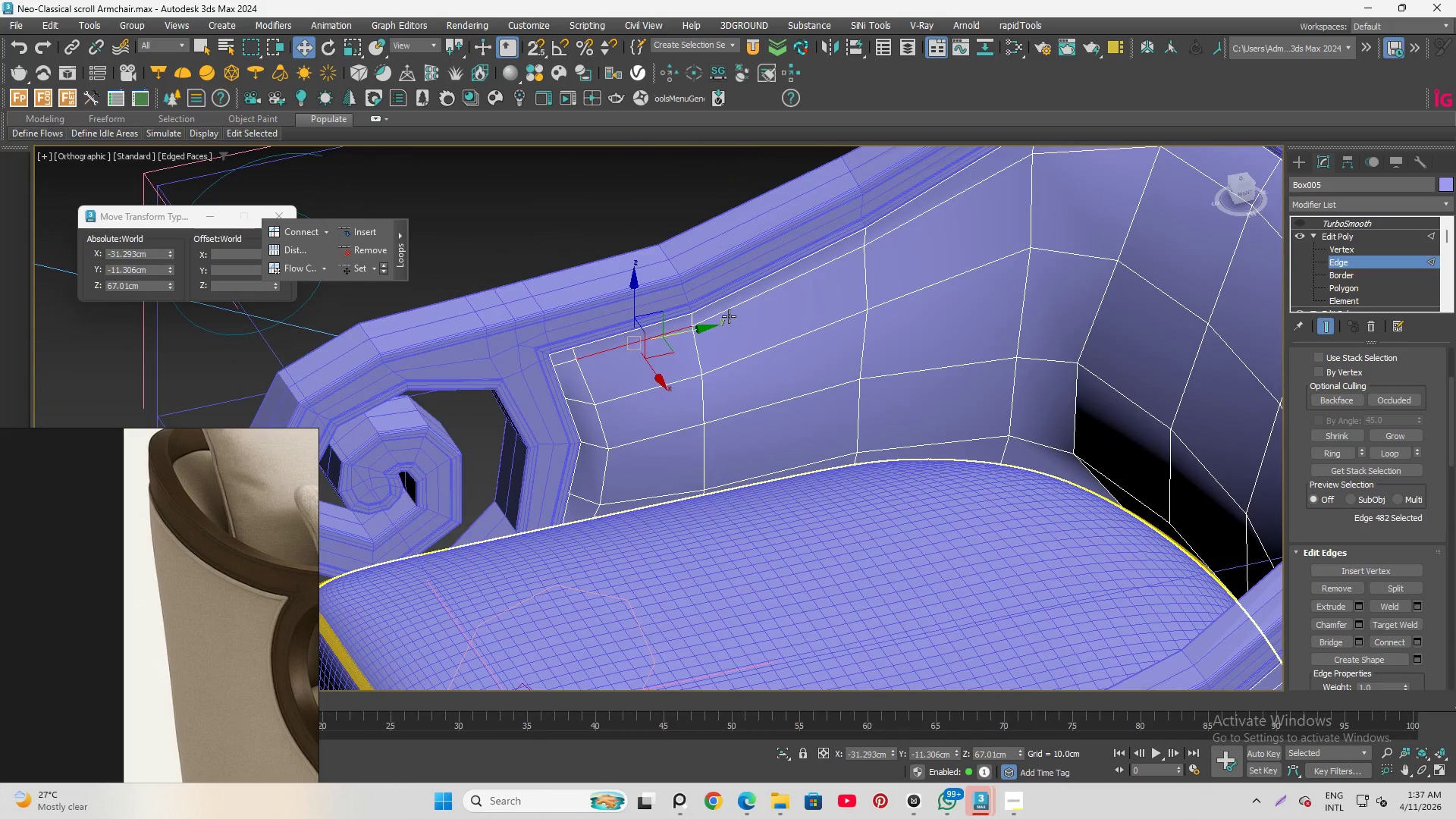 
scroll: coordinate [632, 336], scroll_direction: none, amount: 0.0
 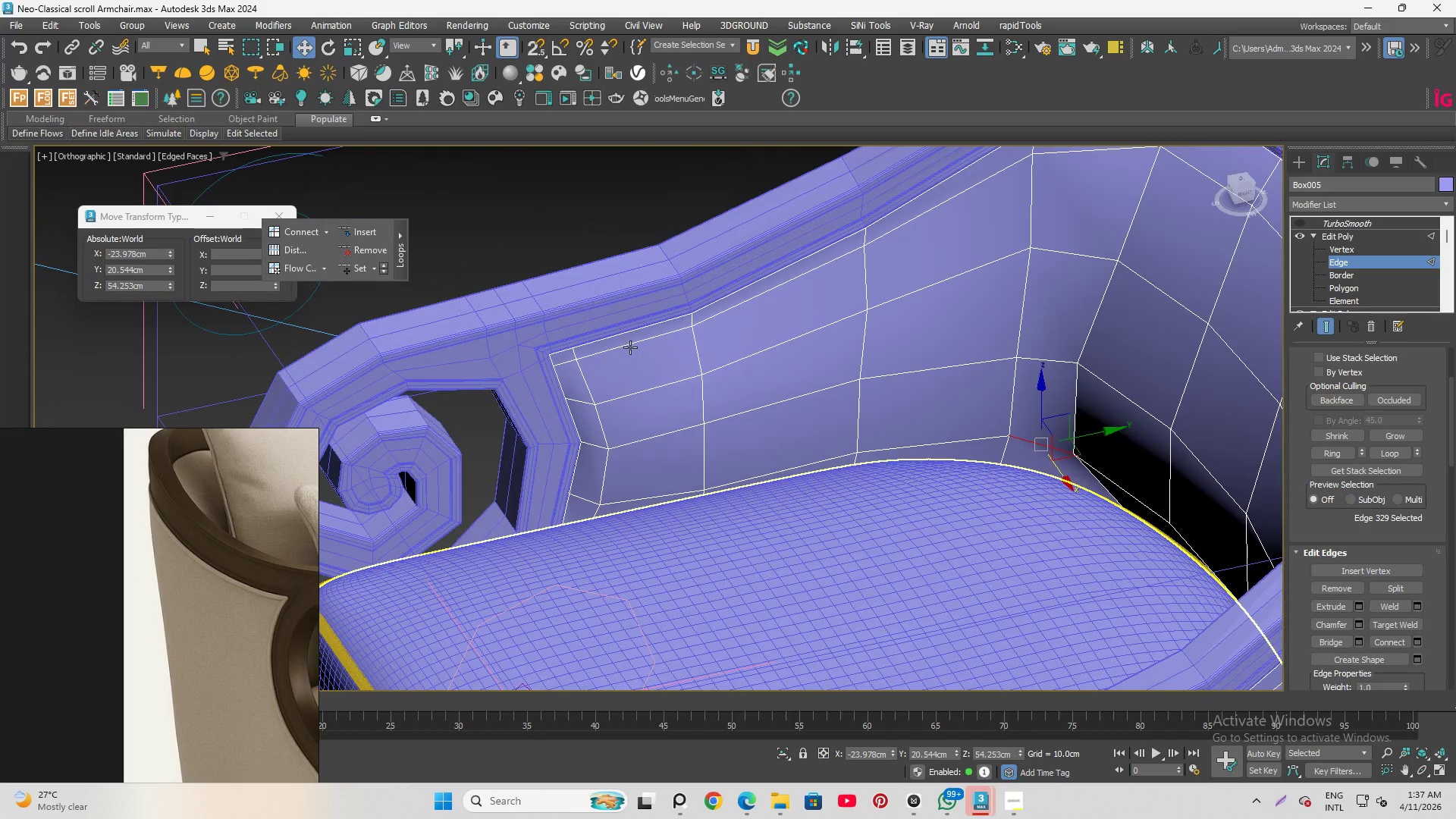 
hold_key(key=ControlLeft, duration=1.5)
left_click([761, 290])
 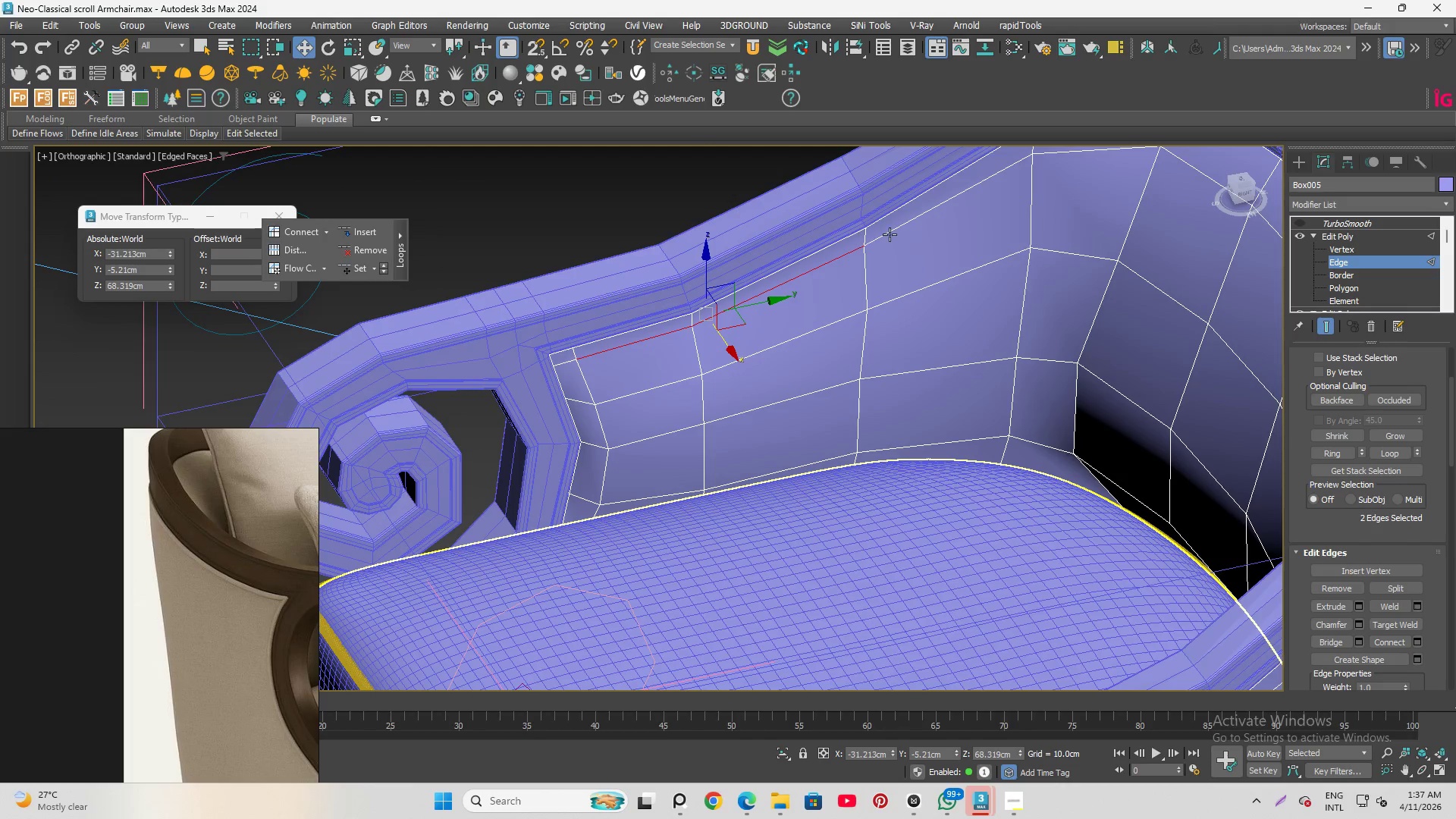 
left_click([893, 234])
 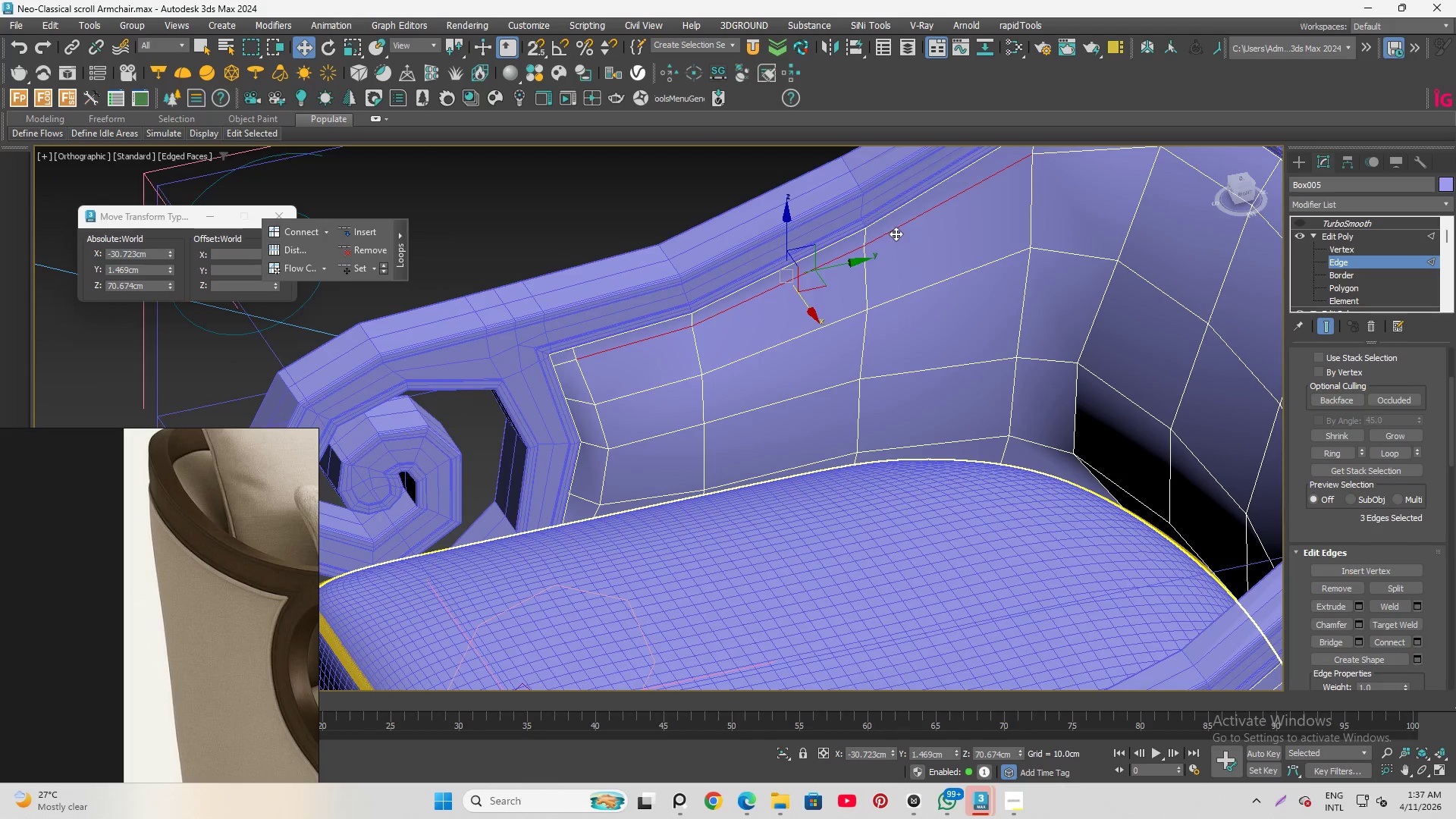 
key(Control+ControlLeft)
 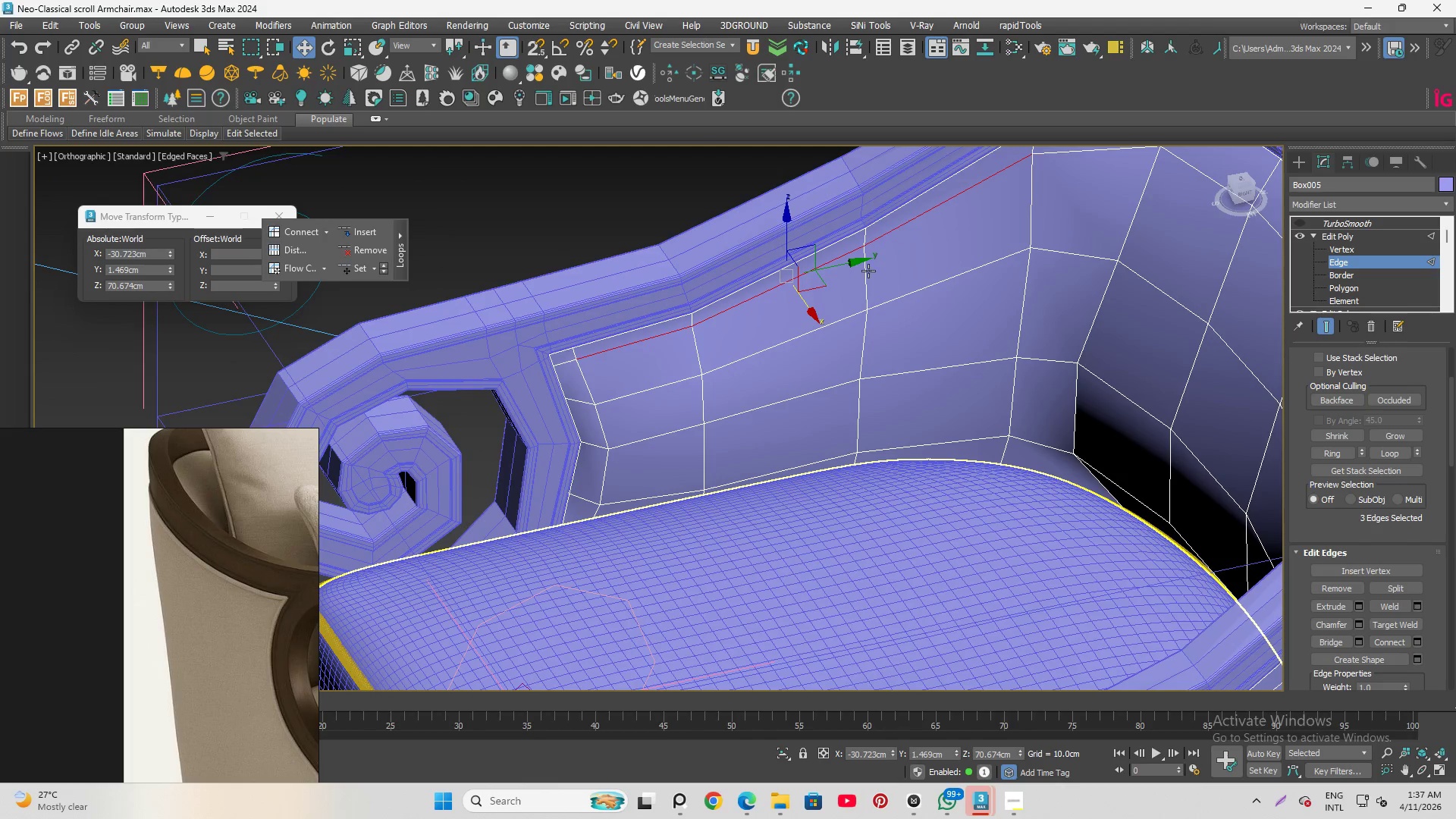 
hold_key(key=ControlLeft, duration=16.45)
scroll: coordinate [812, 457], scroll_direction: down, amount: 1.0
 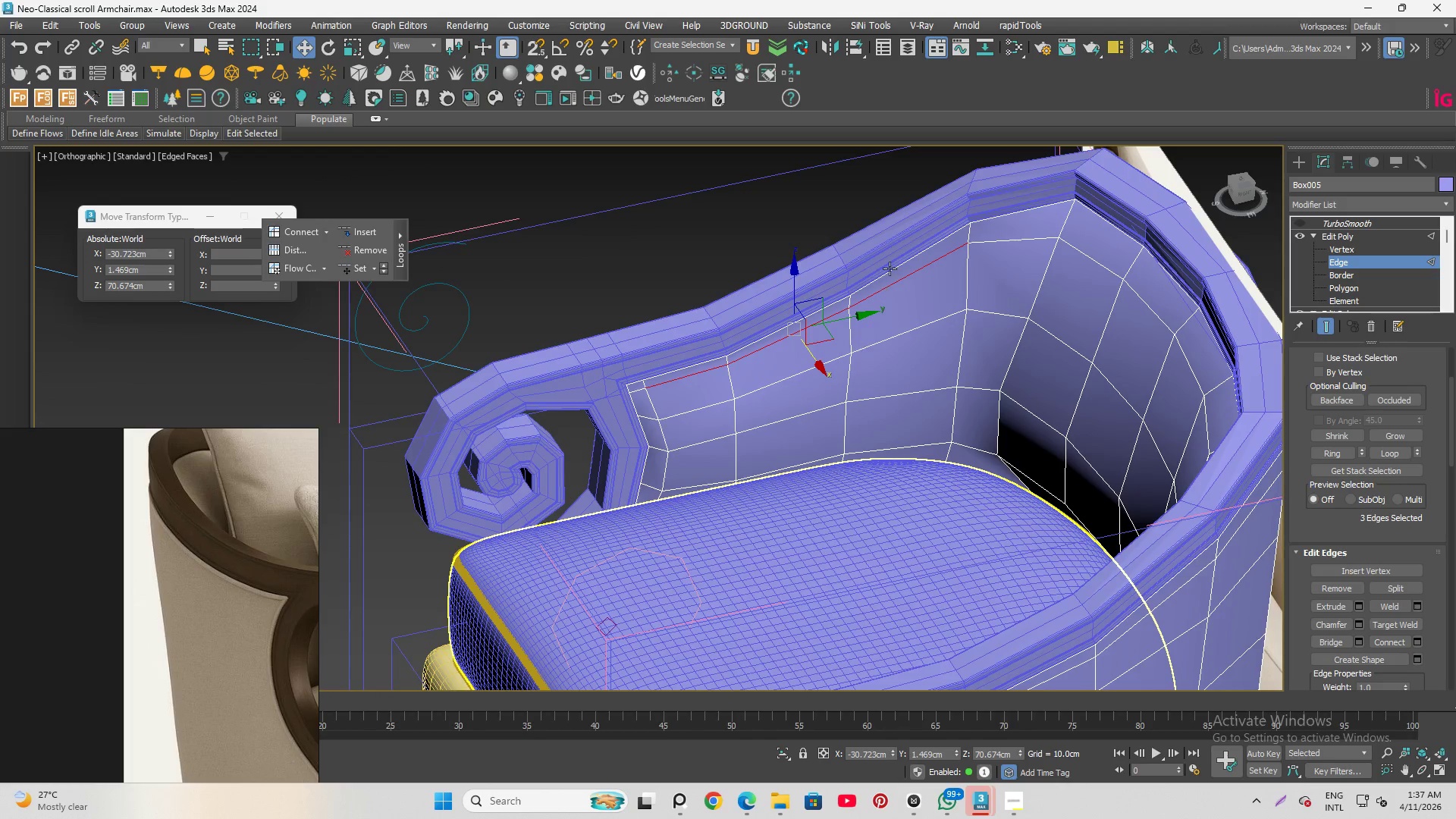 
scroll: coordinate [897, 259], scroll_direction: up, amount: 1.0
 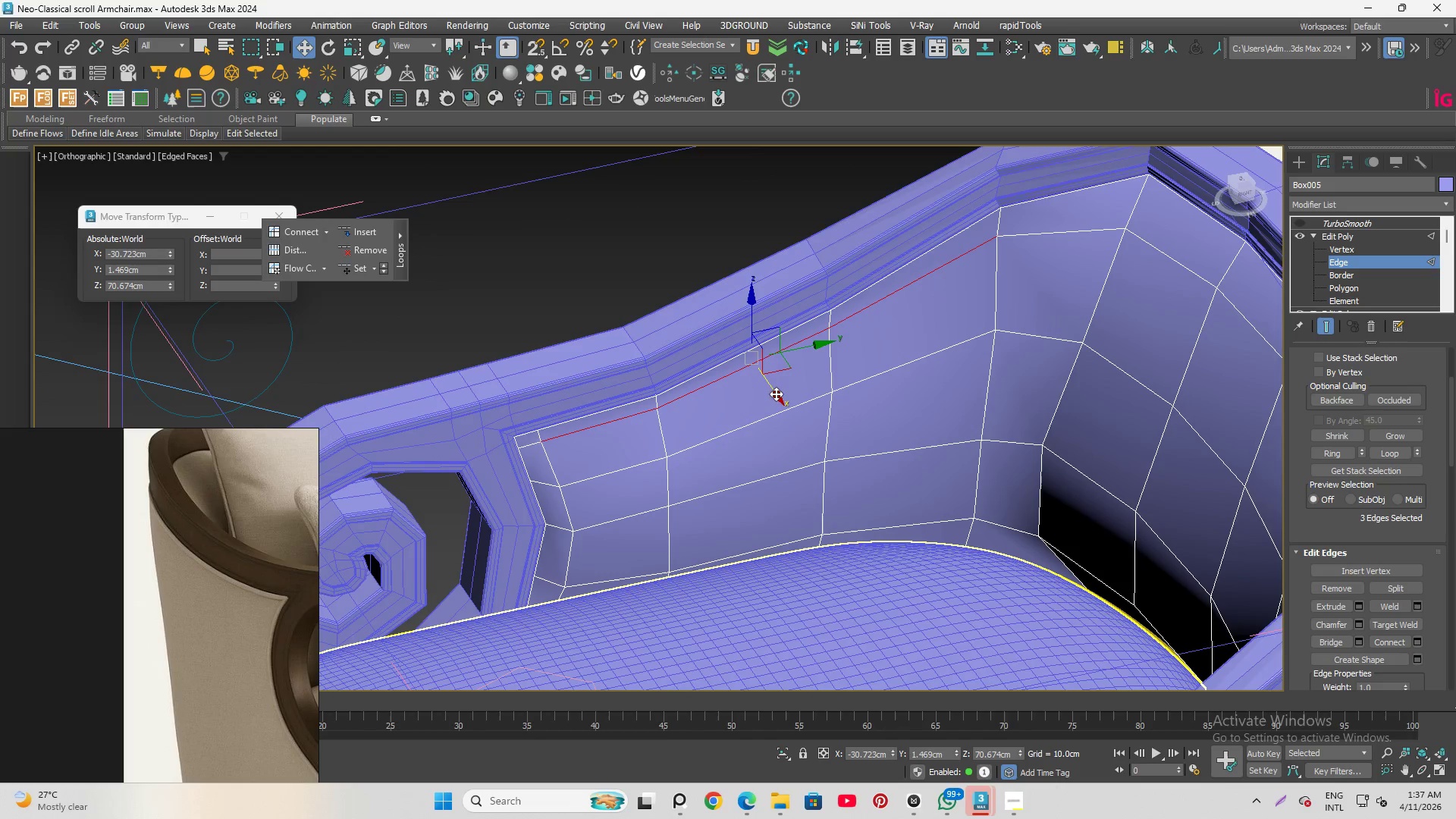 
left_click_drag(start_coordinate=[776, 394], to_coordinate=[783, 404])
 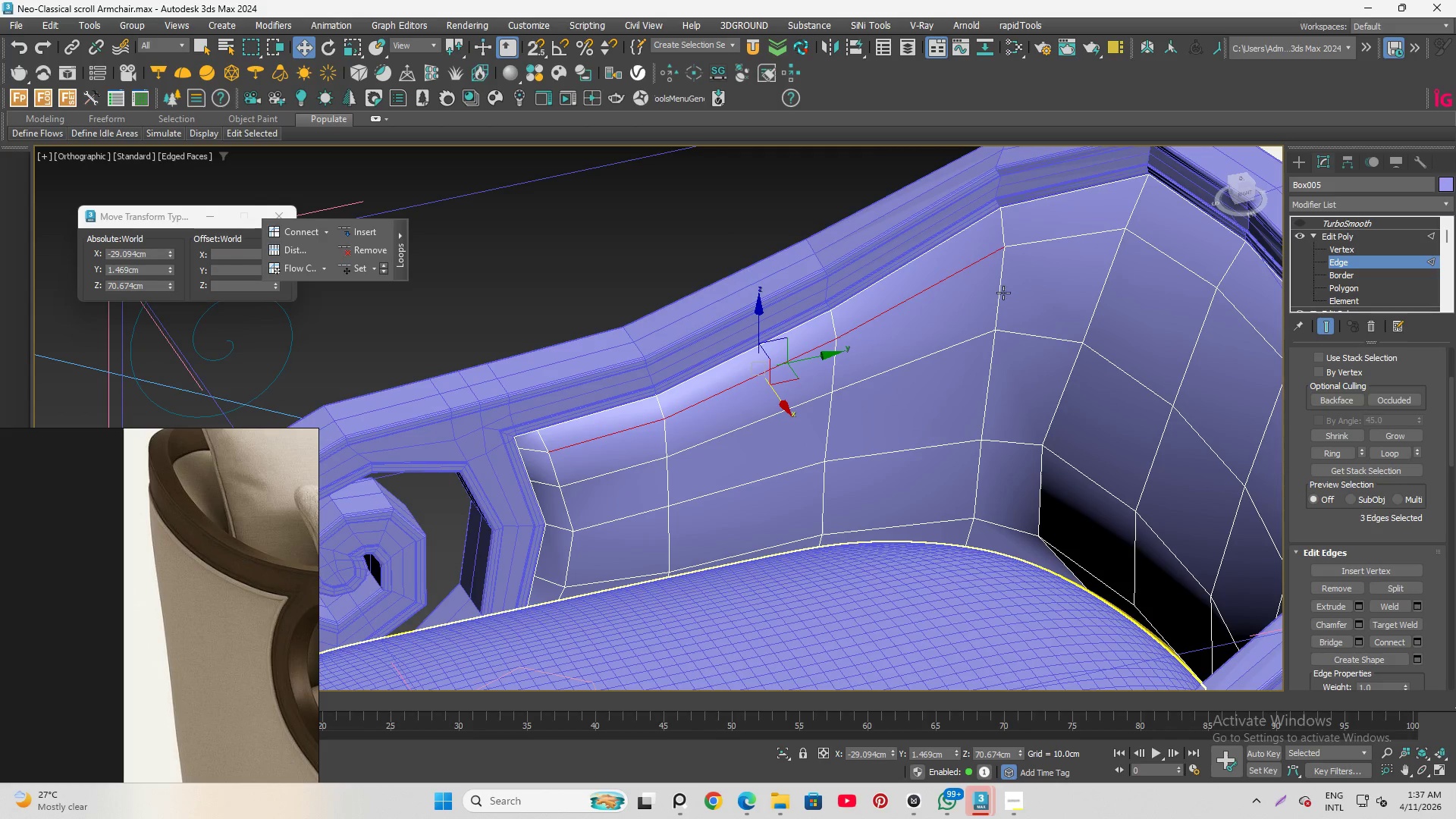 
hold_key(key=AltLeft, duration=1.52)
 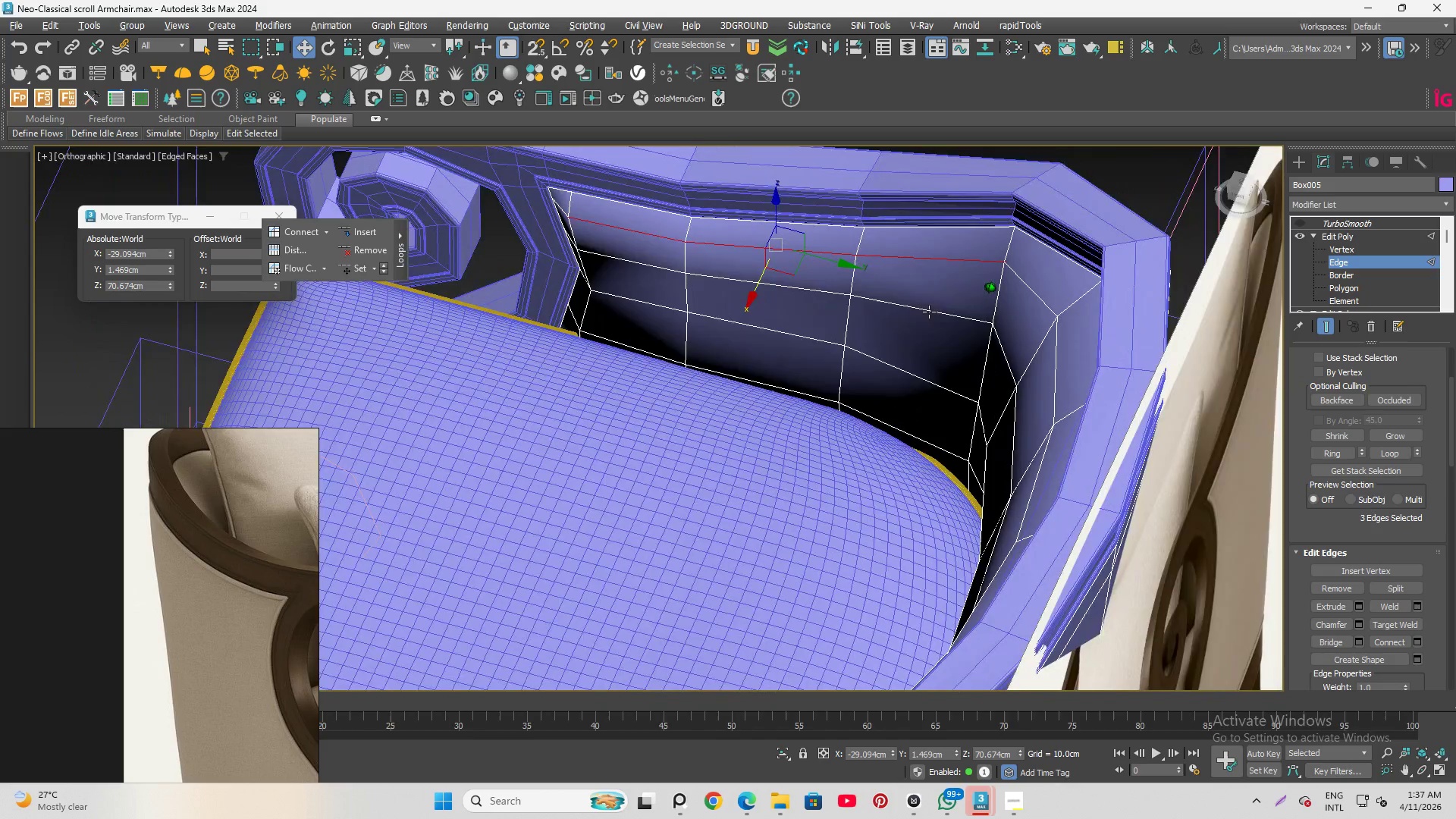 
hold_key(key=AltLeft, duration=1.5)
 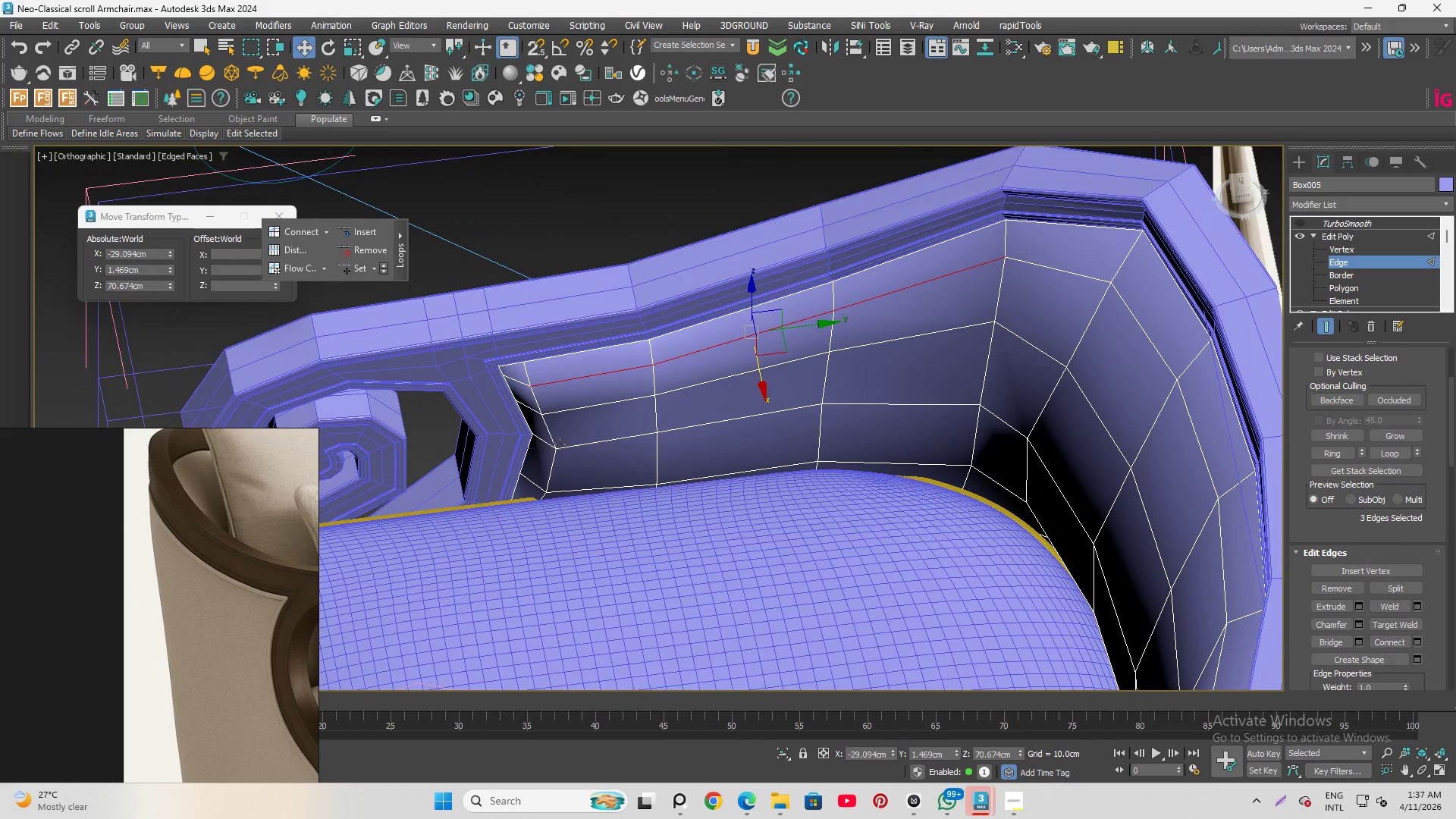 
key(Alt+AltLeft)
 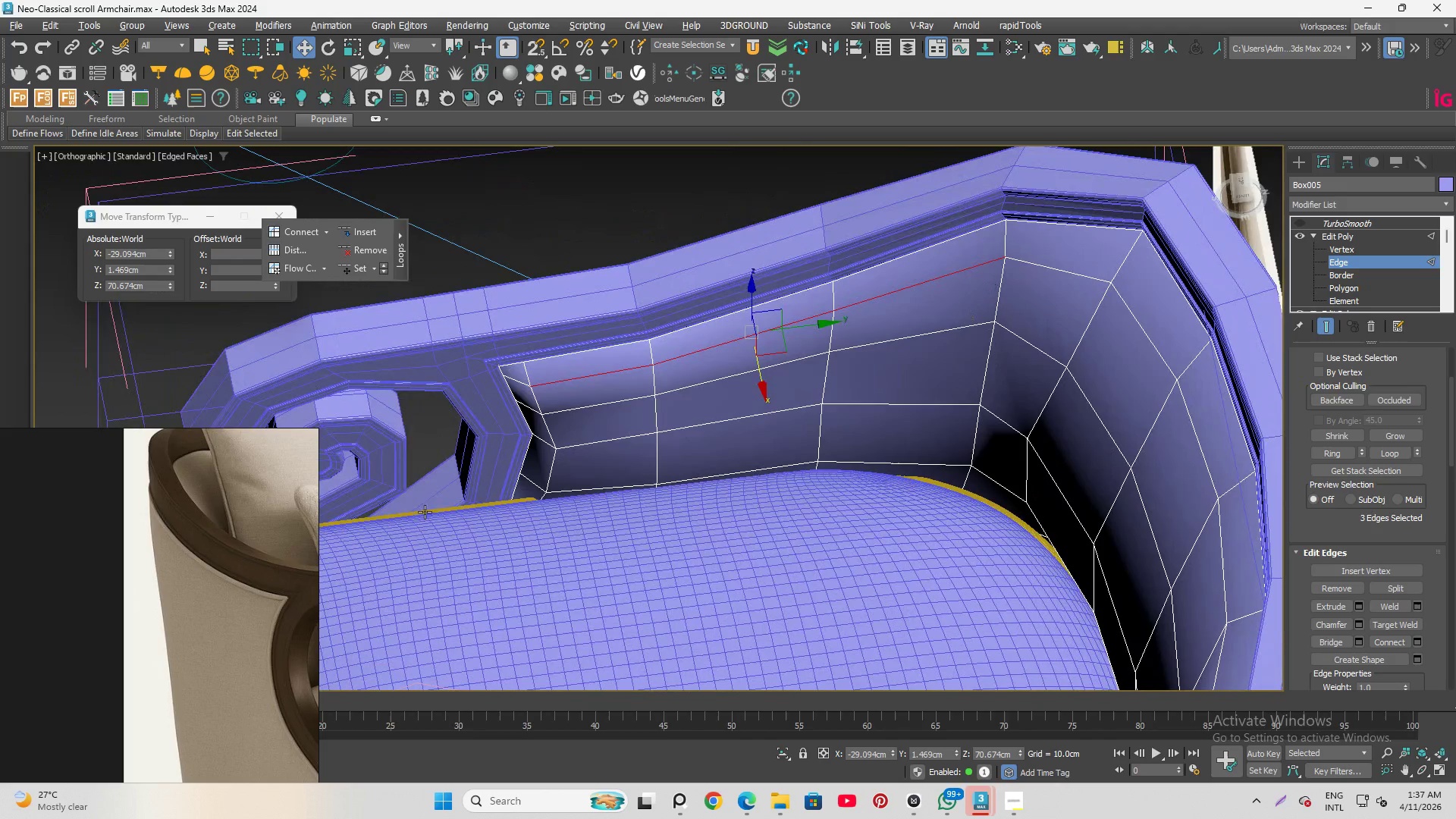 
key(Alt+AltLeft)
 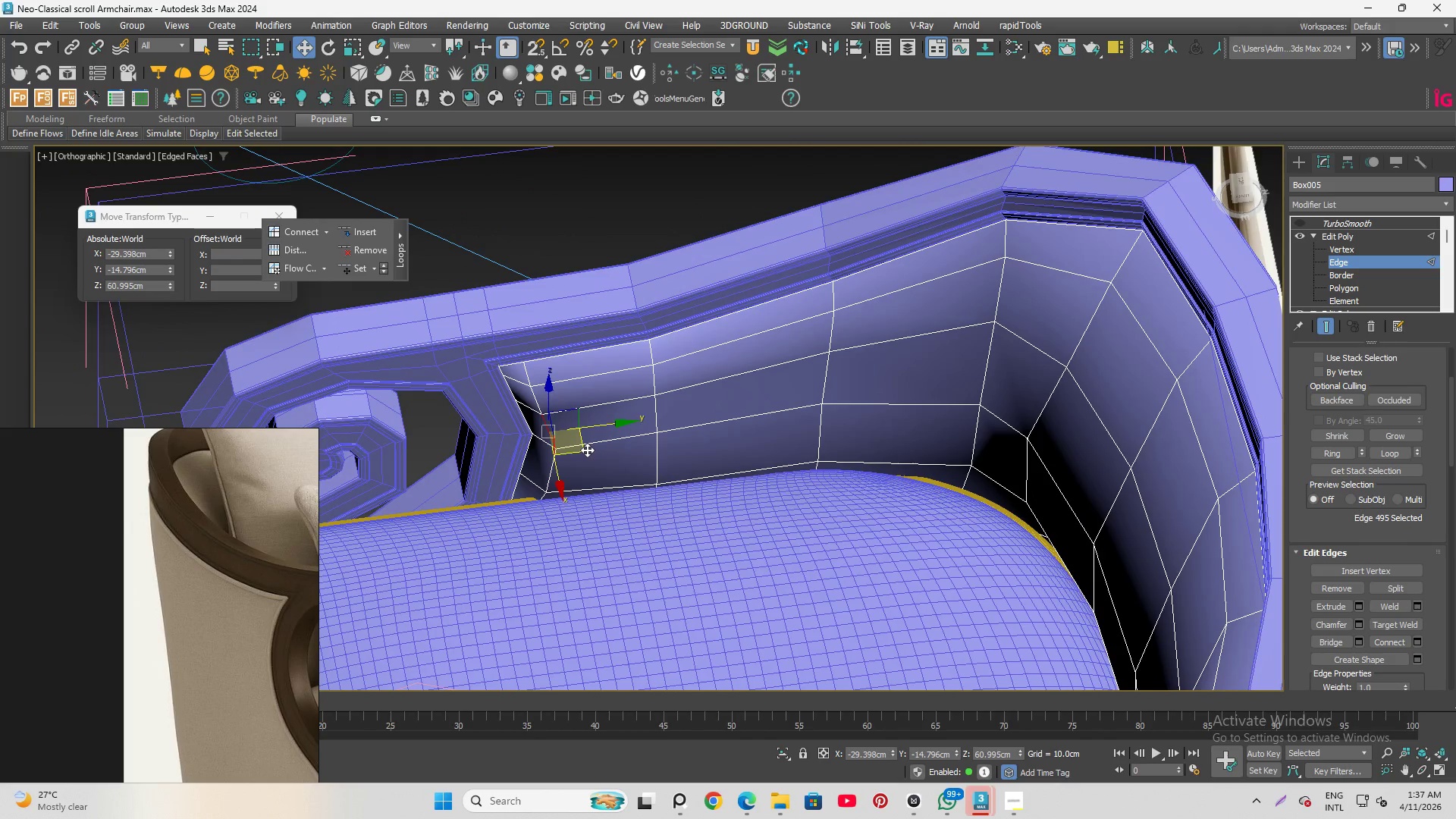 
left_click([595, 439])
 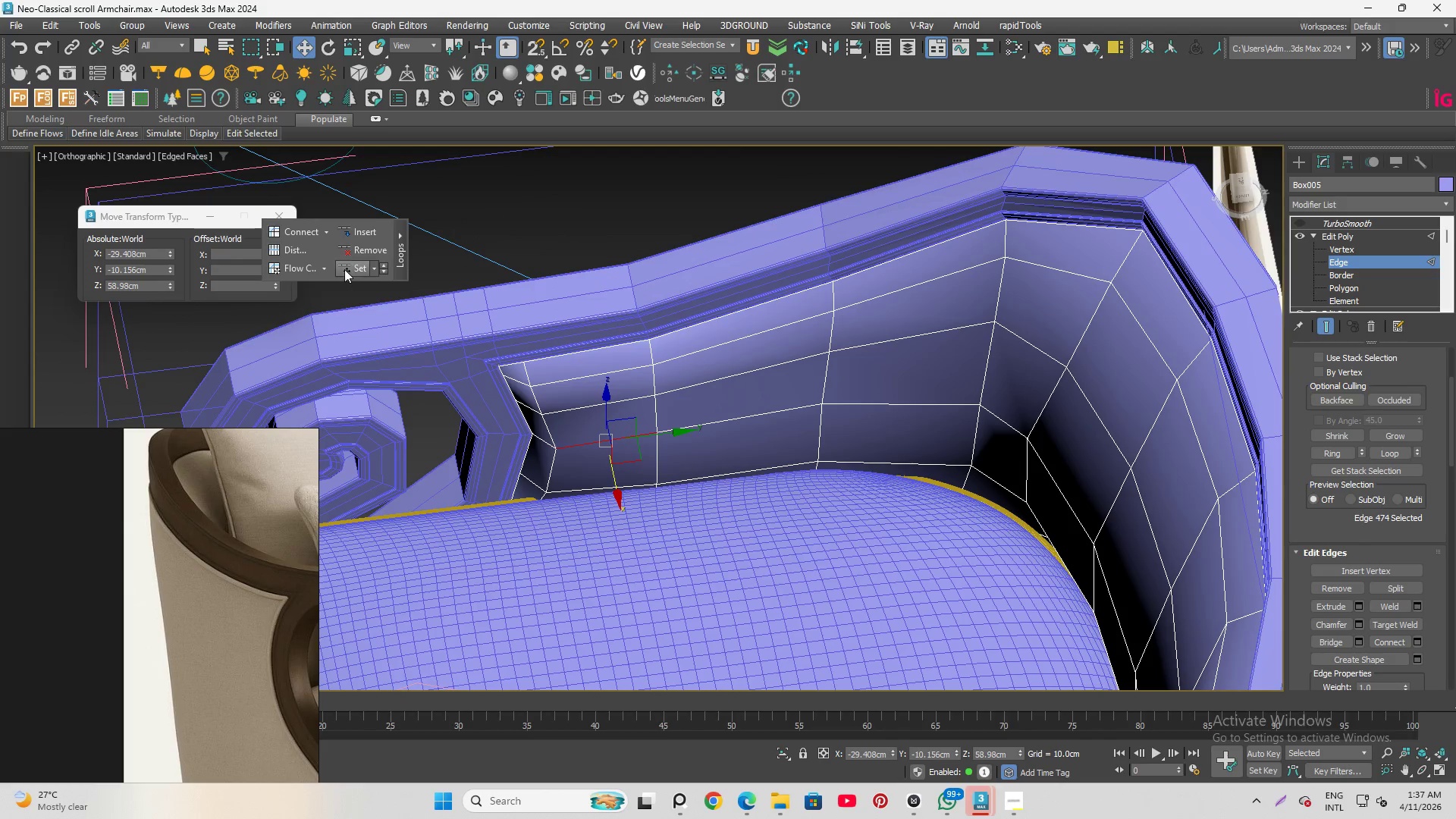 
left_click([344, 268])
 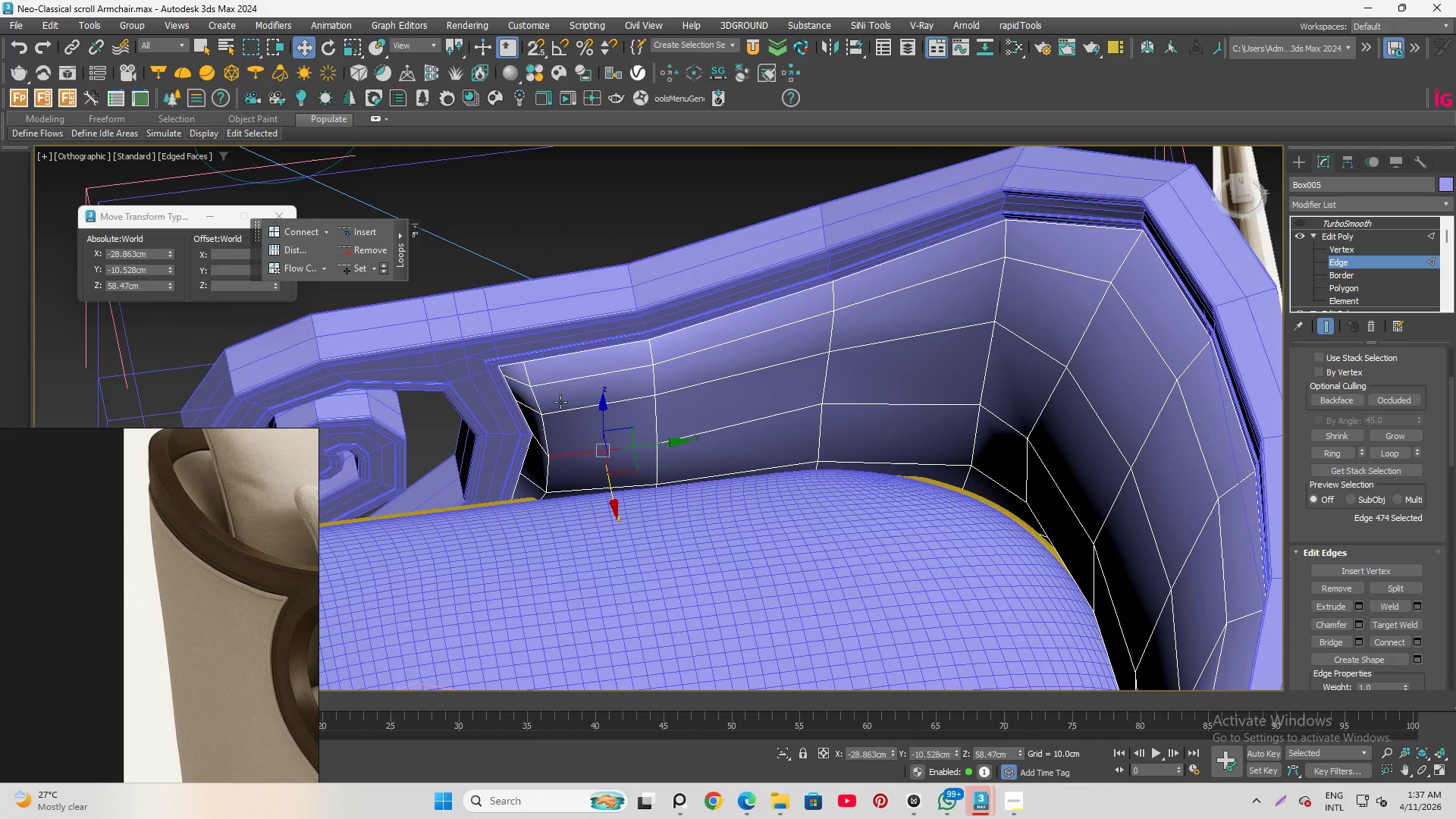 
hold_key(key=AltLeft, duration=1.5)
scroll: coordinate [580, 414], scroll_direction: down, amount: 1.0
 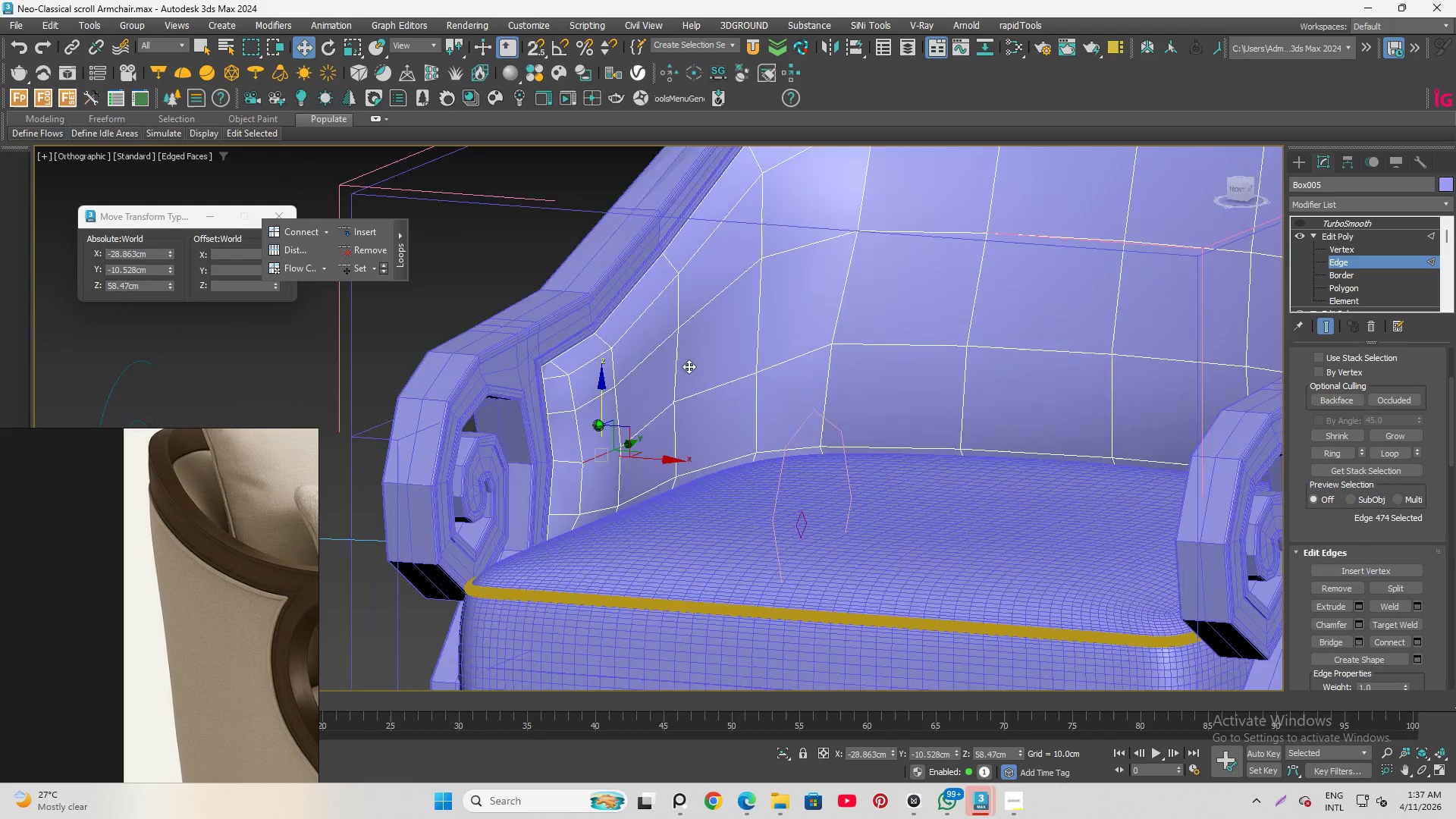 
hold_key(key=AltLeft, duration=1.08)
 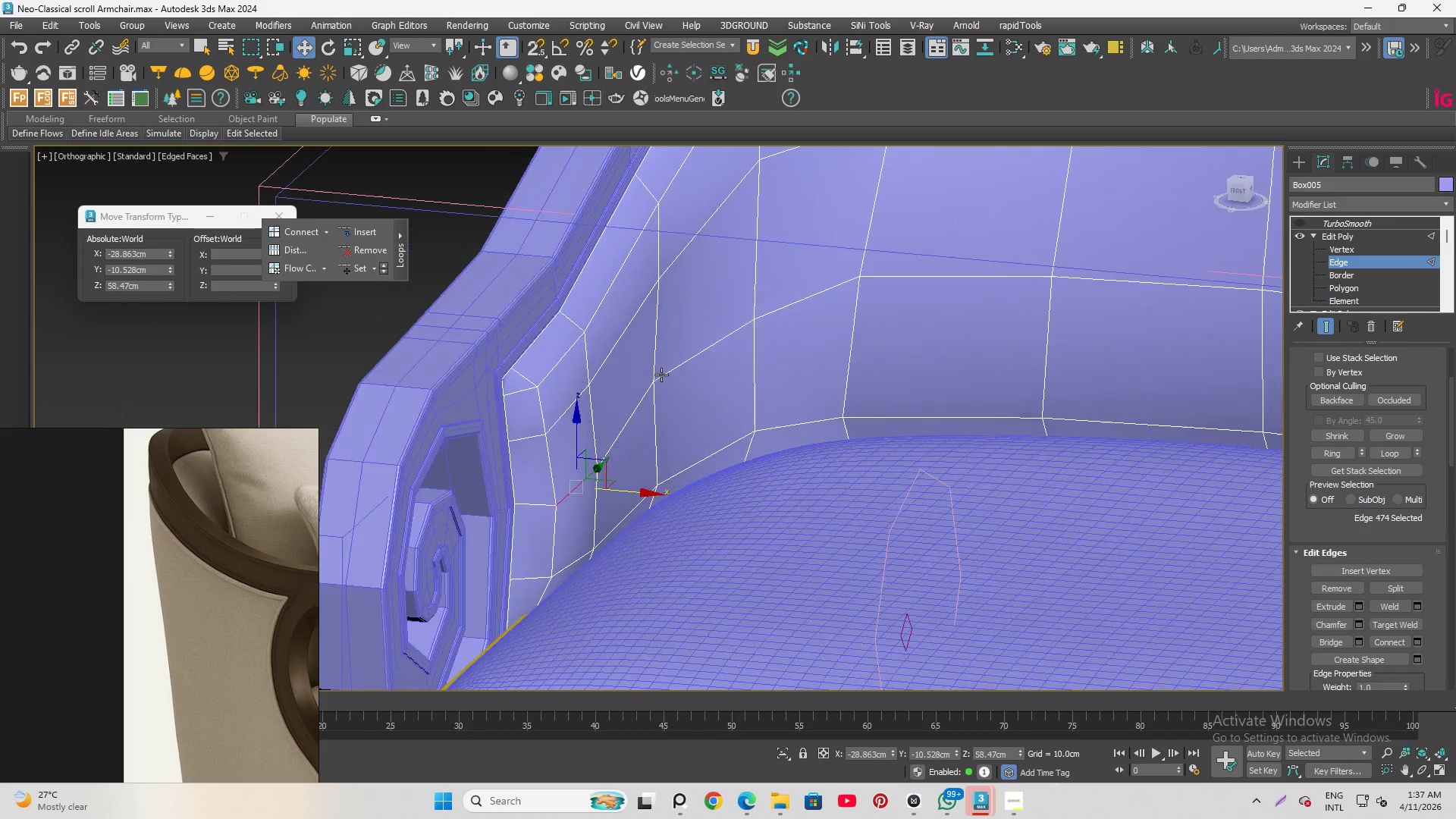 
left_click([661, 375])
 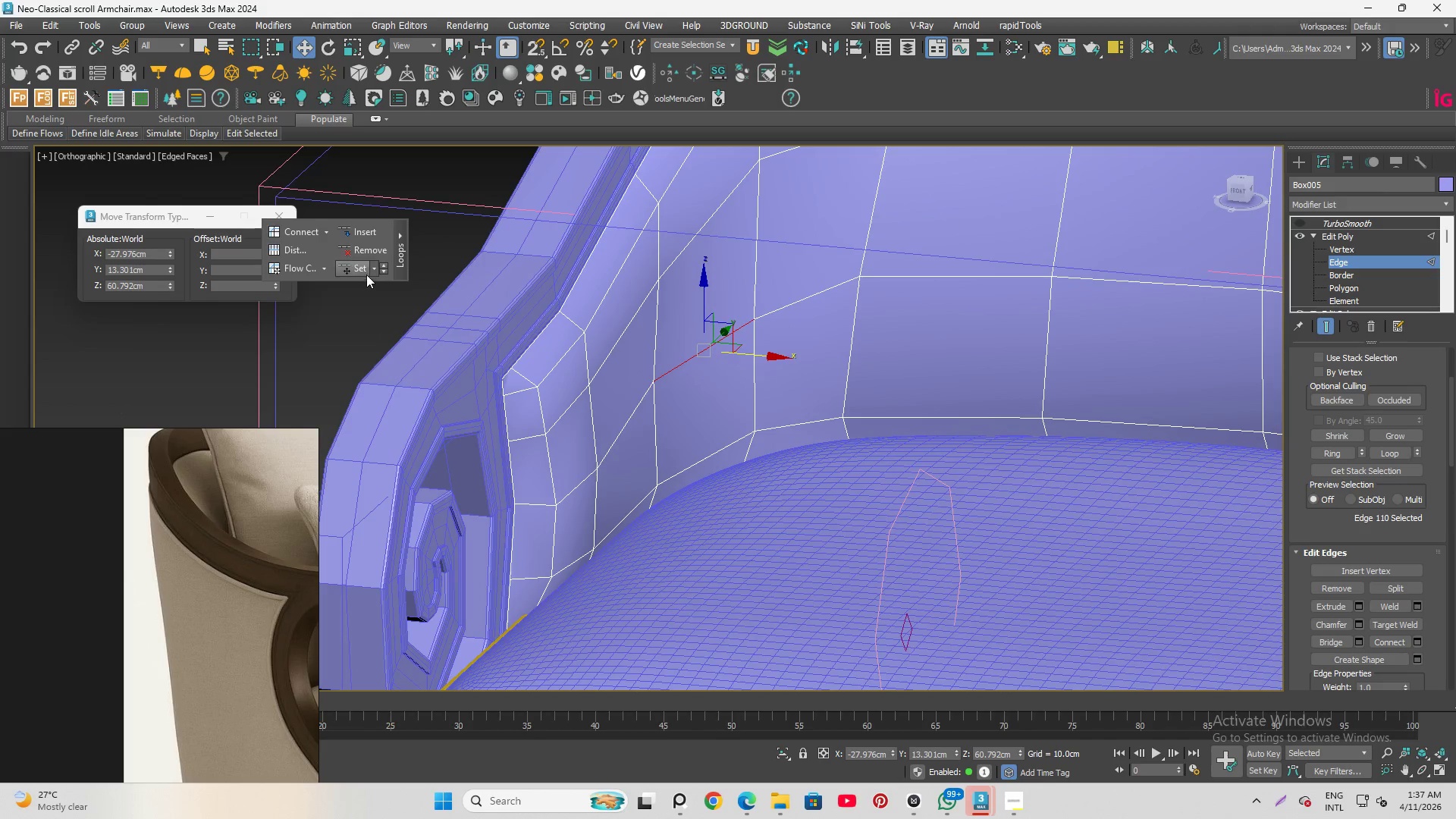 
scroll: coordinate [661, 375], scroll_direction: up, amount: 1.0
 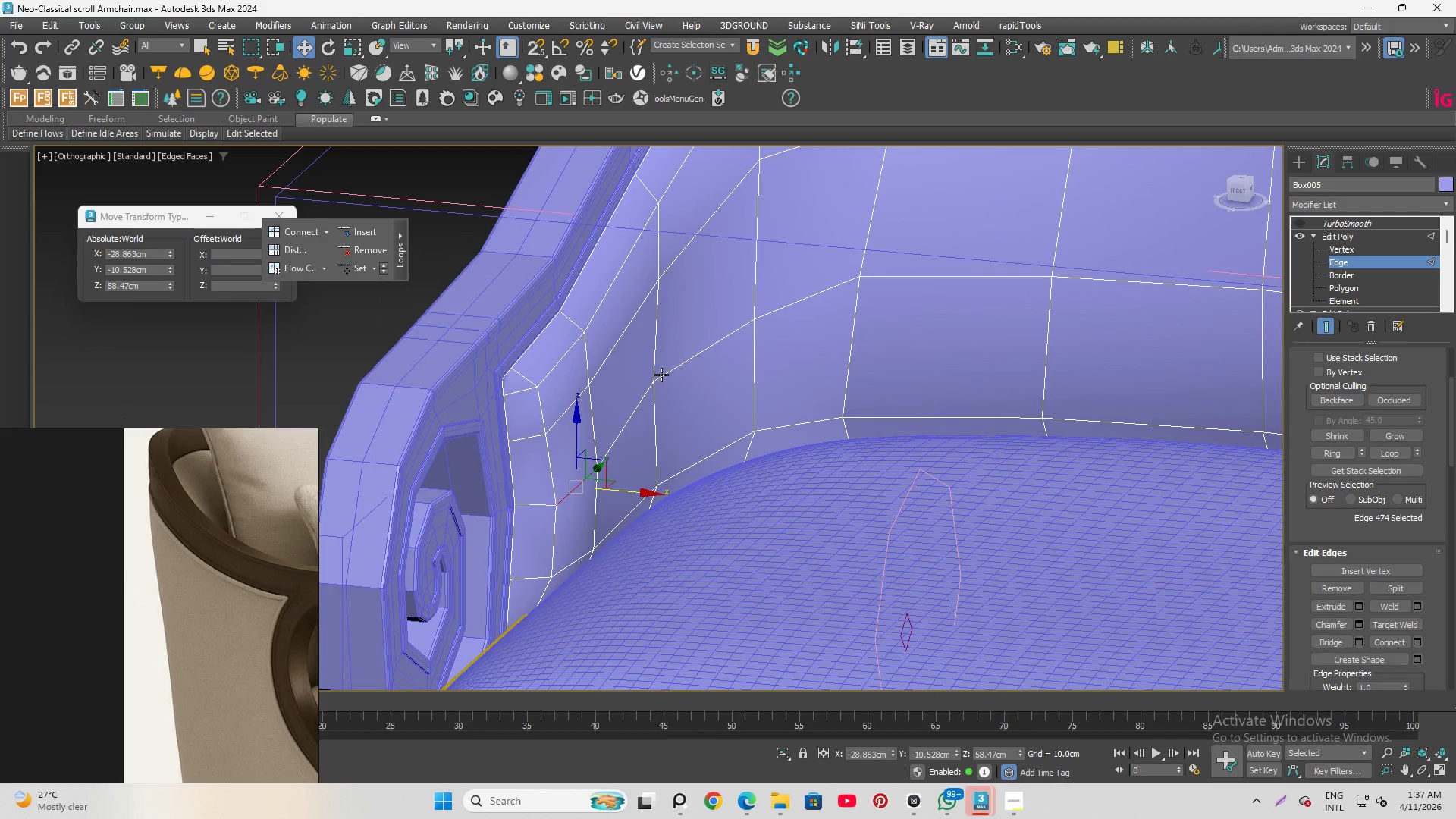 
left_click([361, 269])
 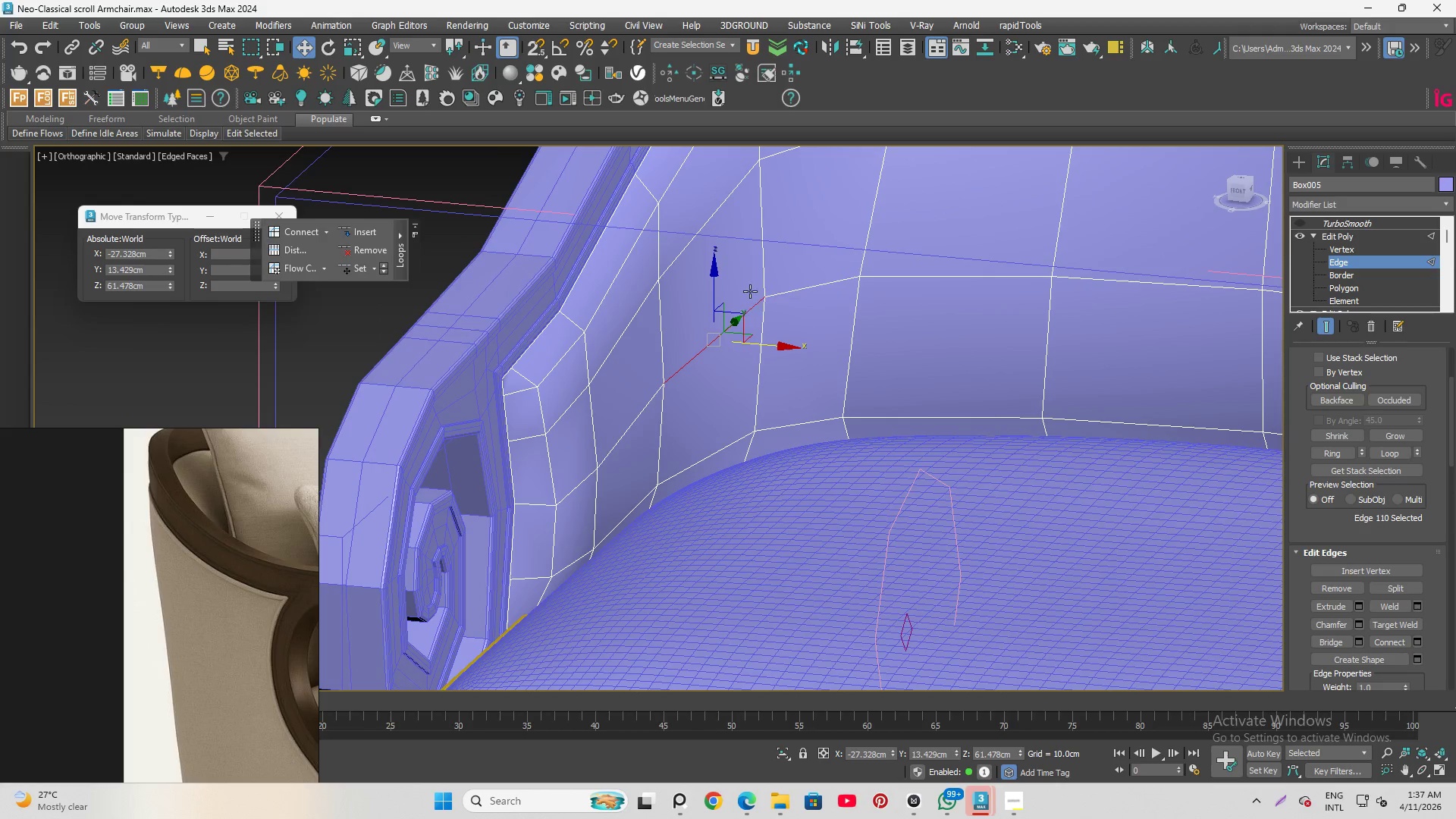 
hold_key(key=ControlLeft, duration=0.61)
 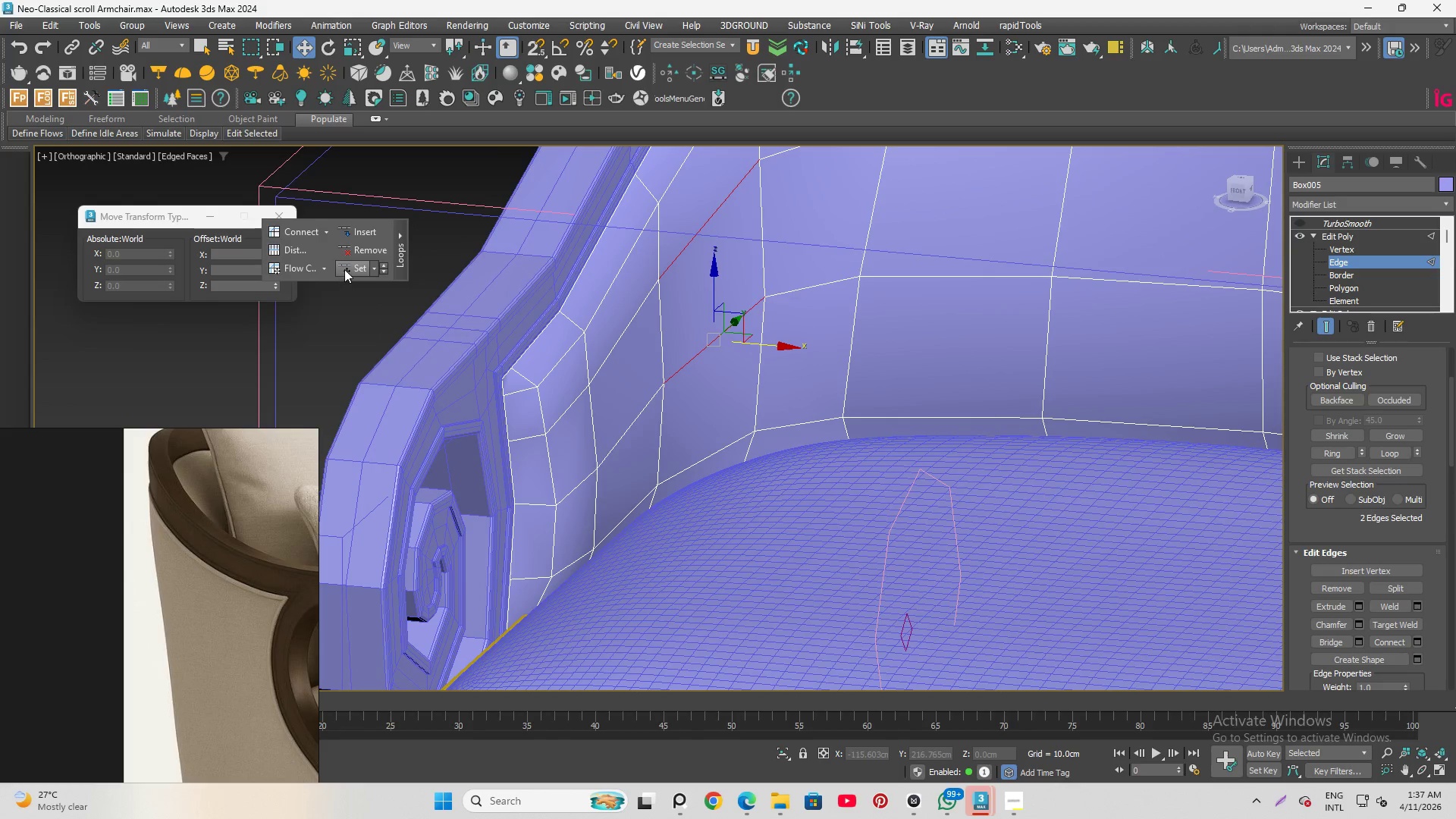 
left_click([344, 269])
 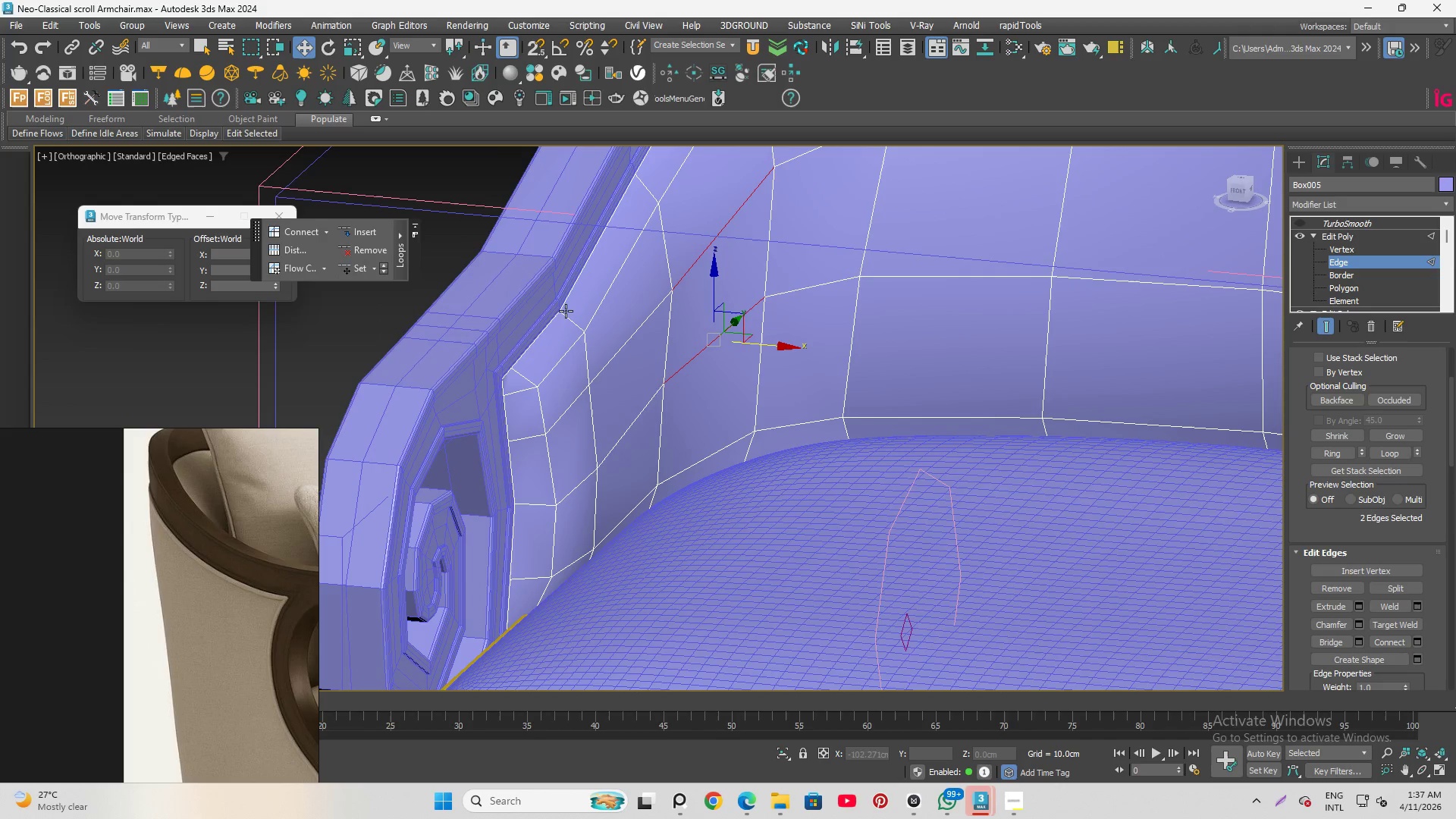 
hold_key(key=AltLeft, duration=1.5)
 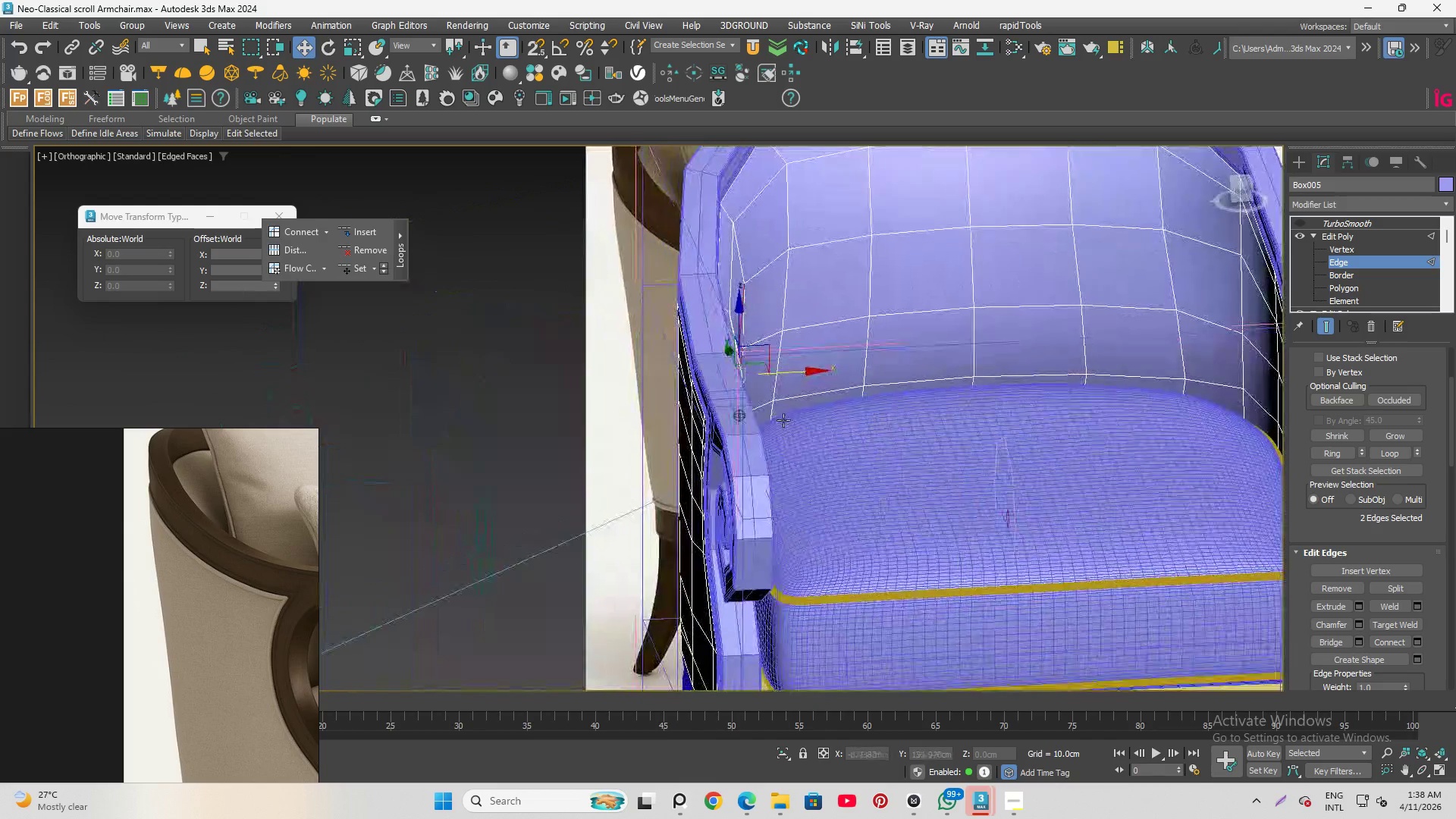 
scroll: coordinate [743, 411], scroll_direction: down, amount: 2.0
 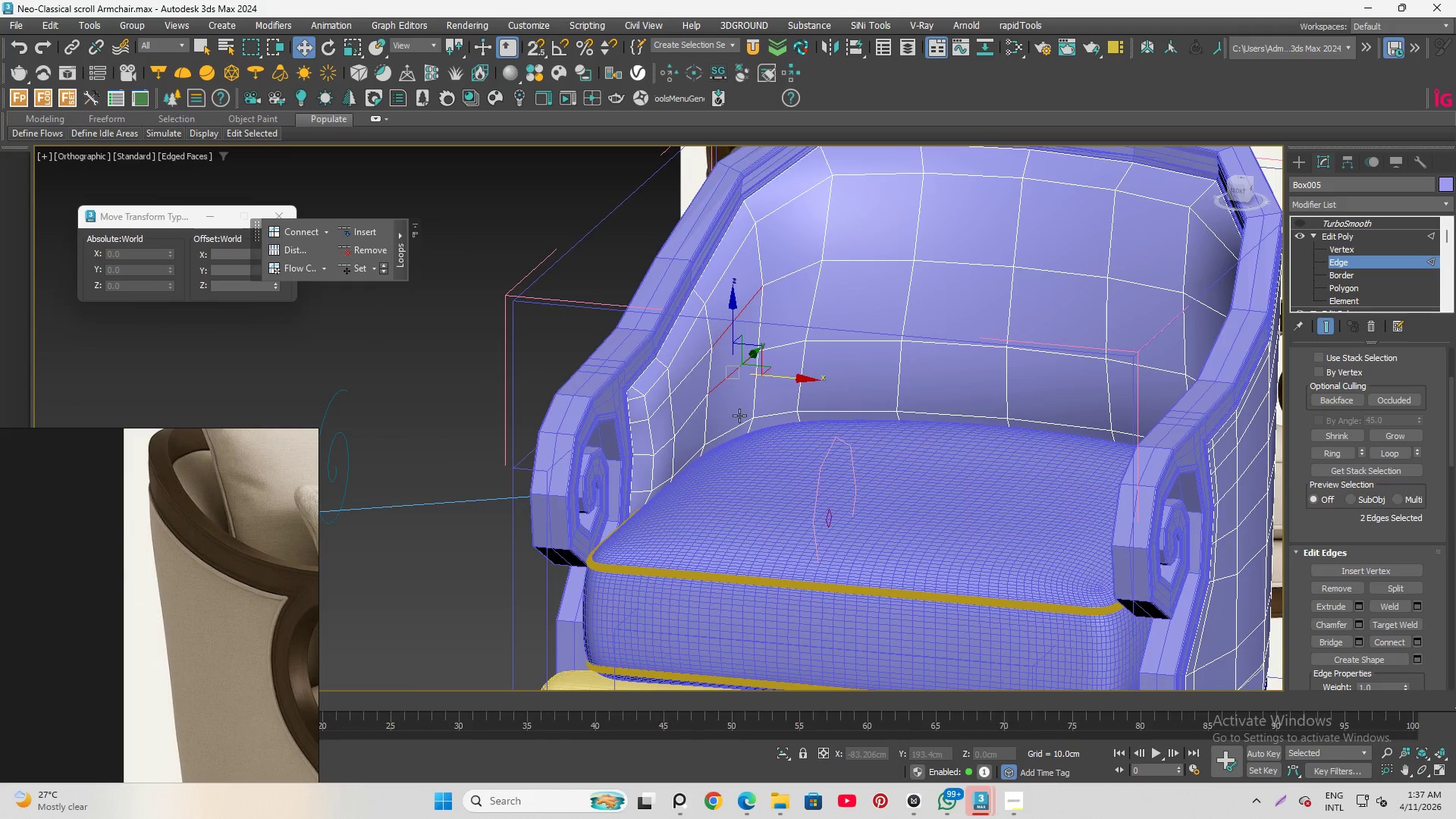 
hold_key(key=AltLeft, duration=1.28)
scroll: coordinate [579, 378], scroll_direction: down, amount: 3.0
 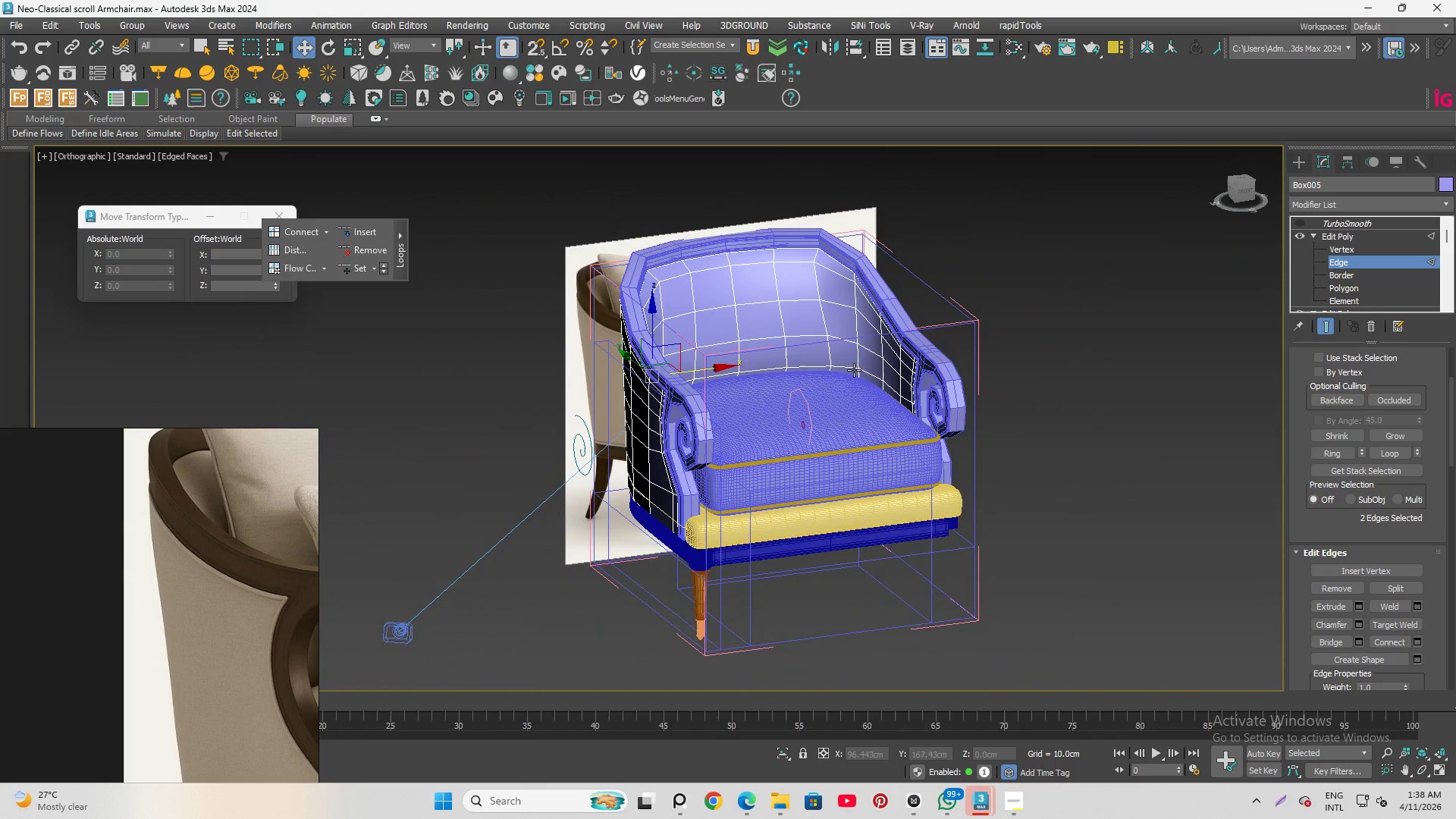 
hold_key(key=AltLeft, duration=1.31)
 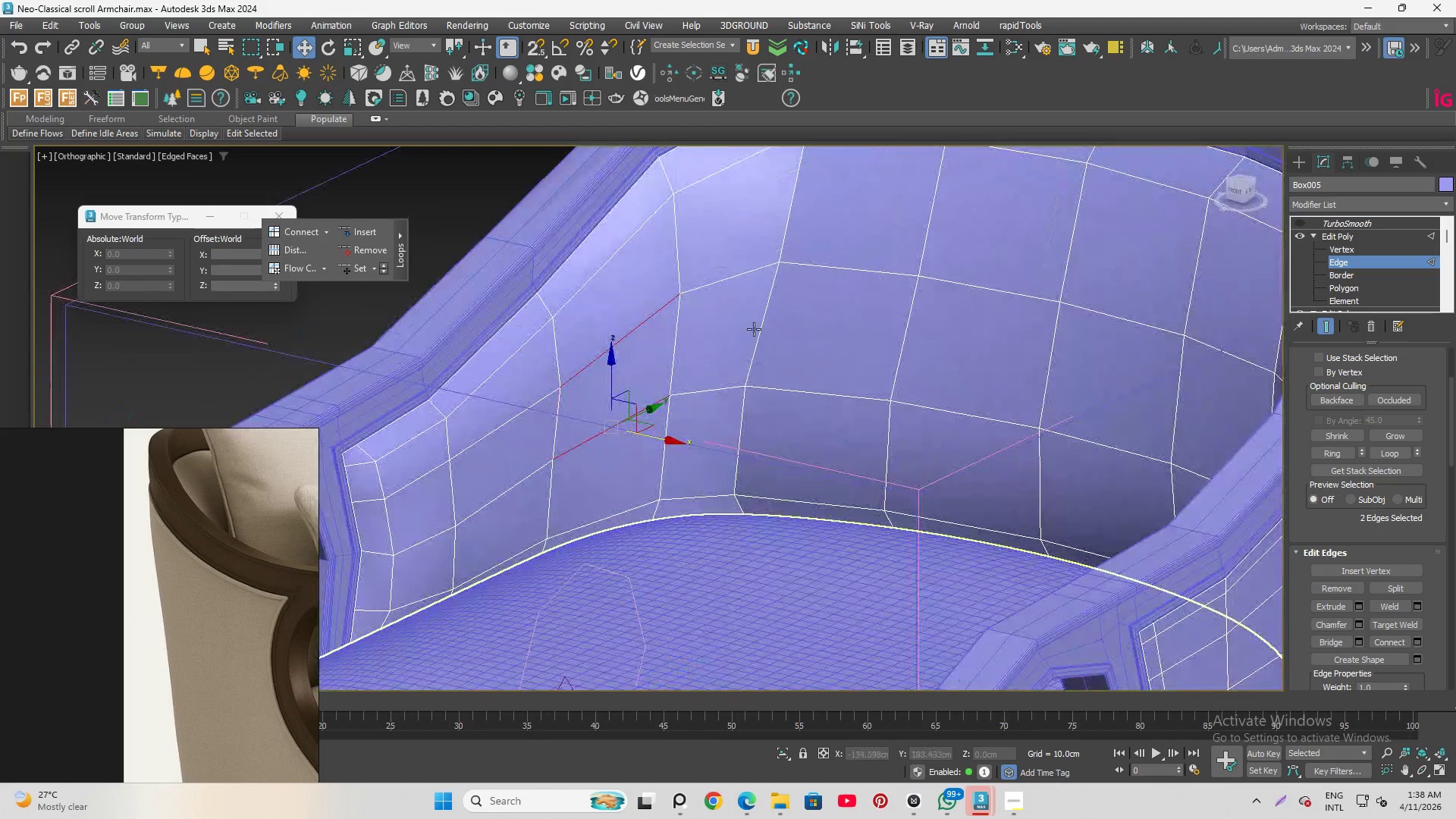 
scroll: coordinate [854, 378], scroll_direction: up, amount: 1.0
 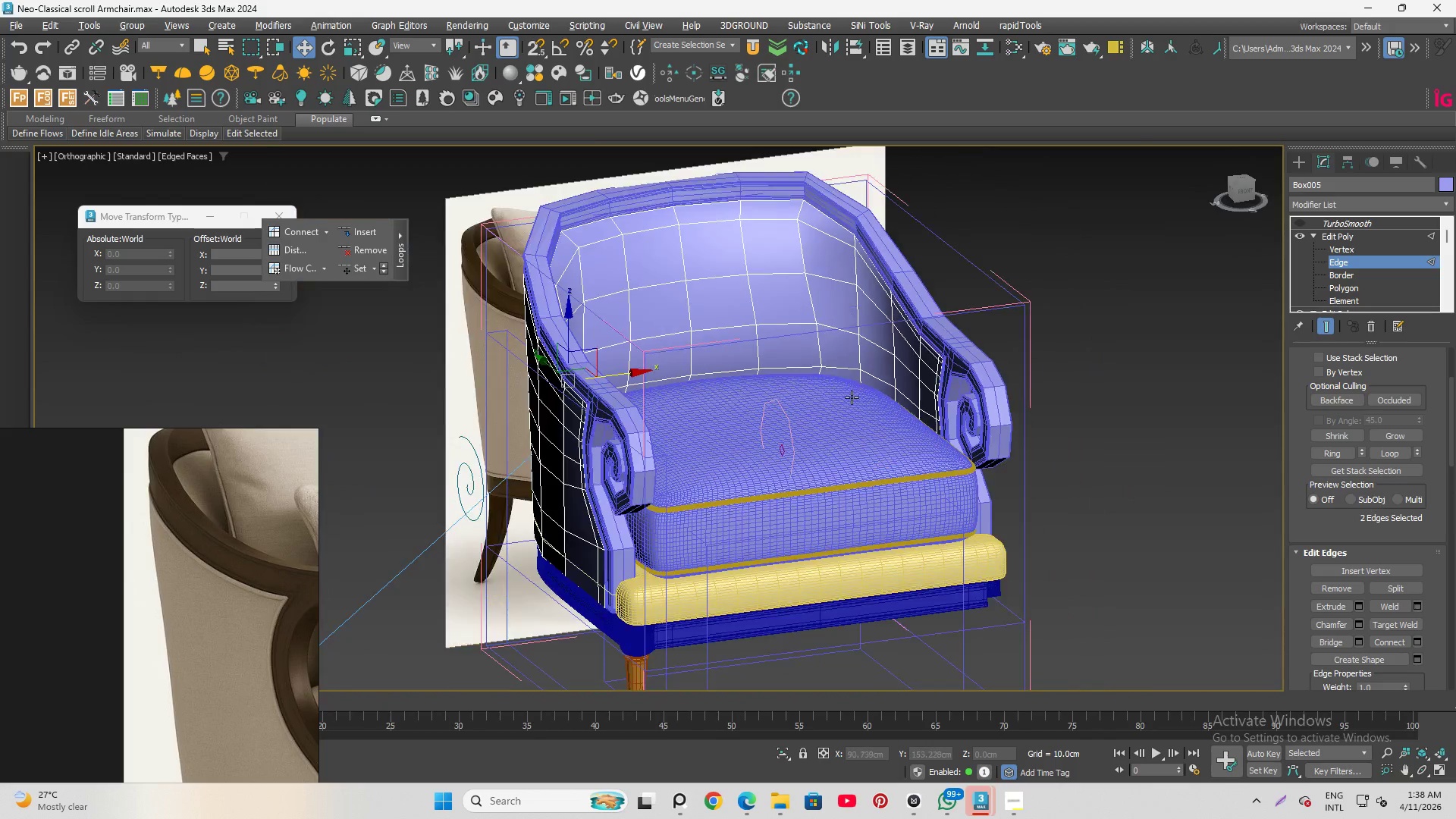 
left_click([756, 336])
 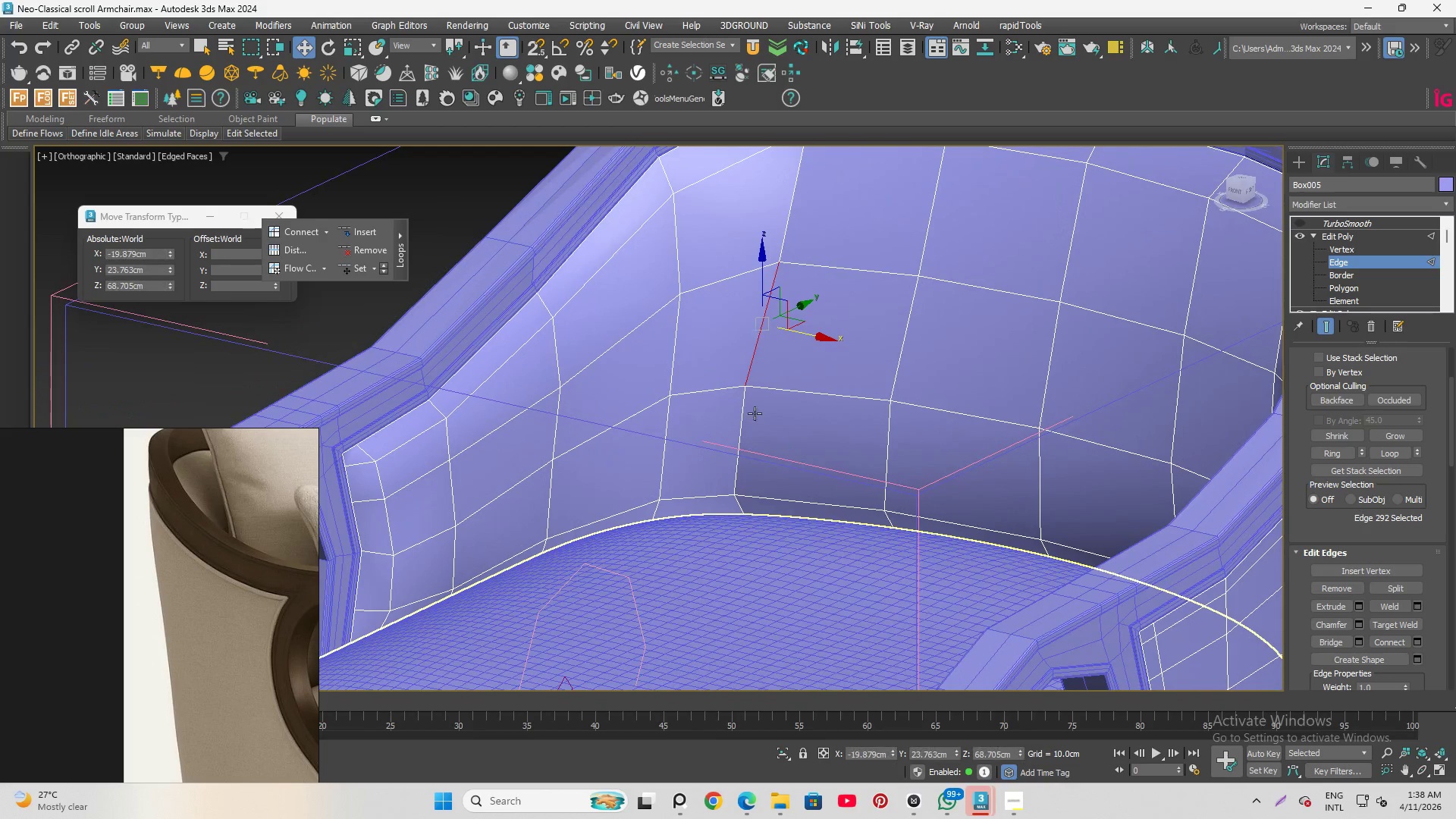 
scroll: coordinate [708, 243], scroll_direction: up, amount: 2.0
 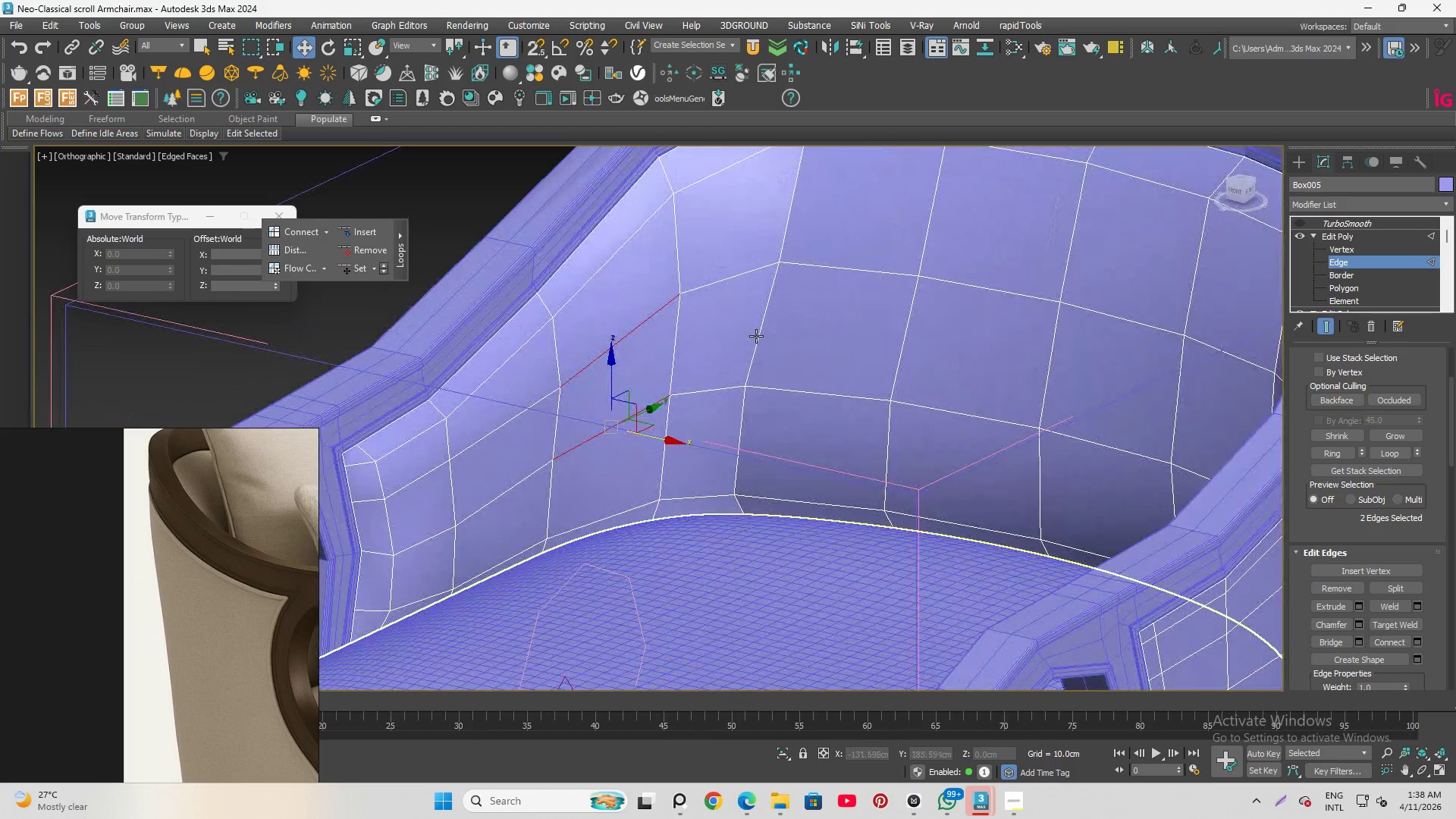 
hold_key(key=ControlLeft, duration=0.55)
 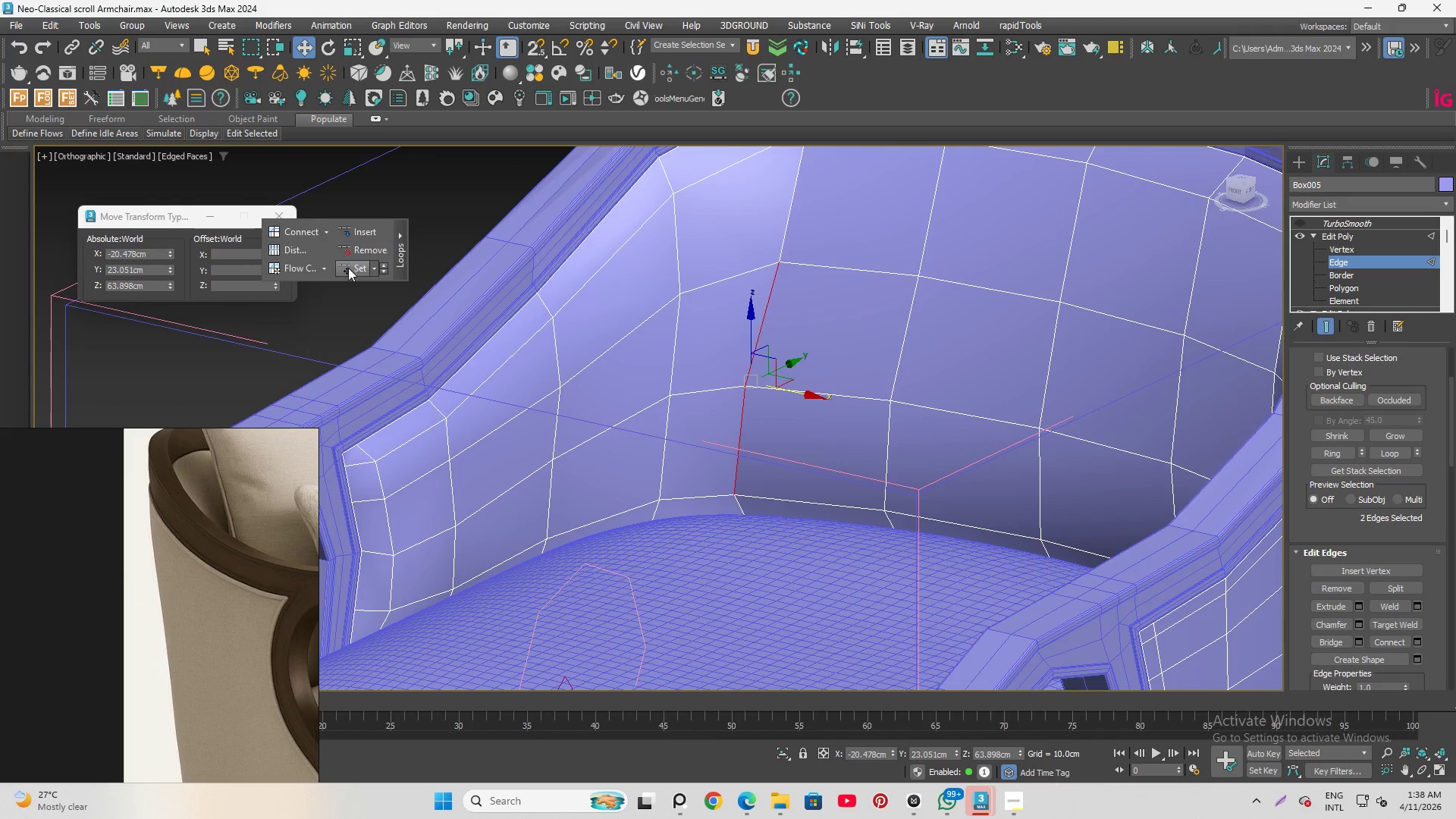 
left_click([348, 269])
 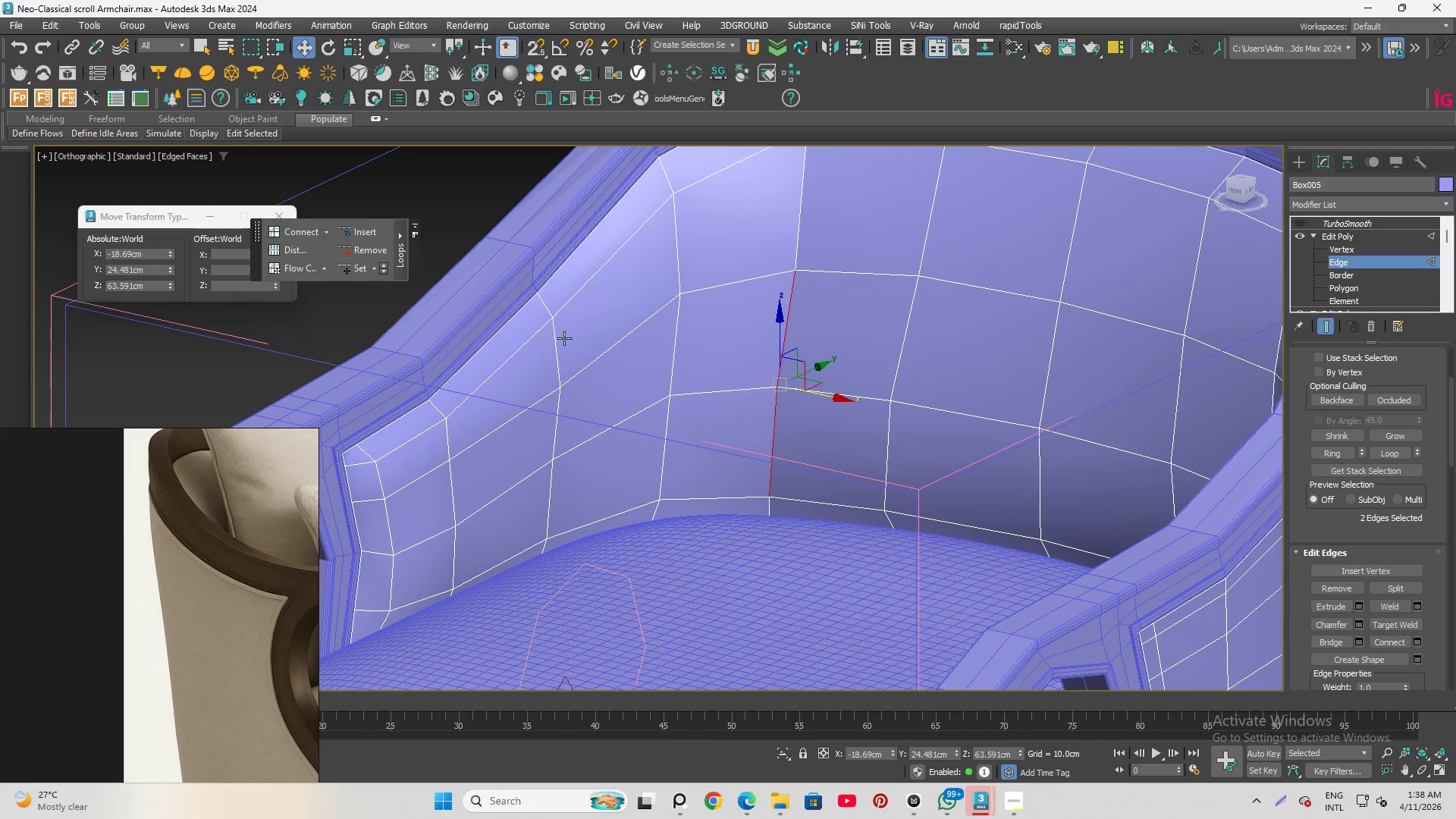 
hold_key(key=AltLeft, duration=1.5)
 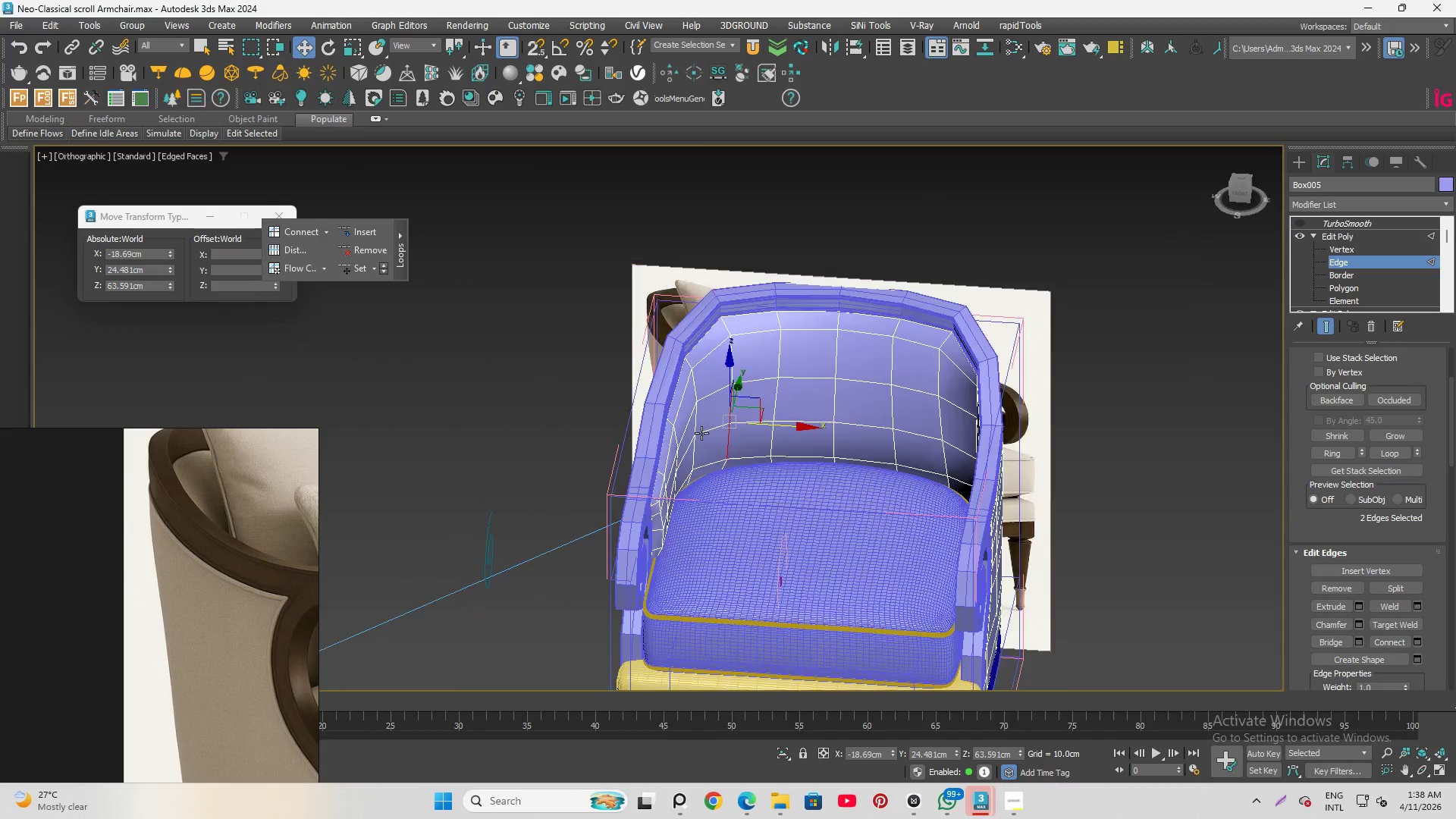 
hold_key(key=AltLeft, duration=0.34)
 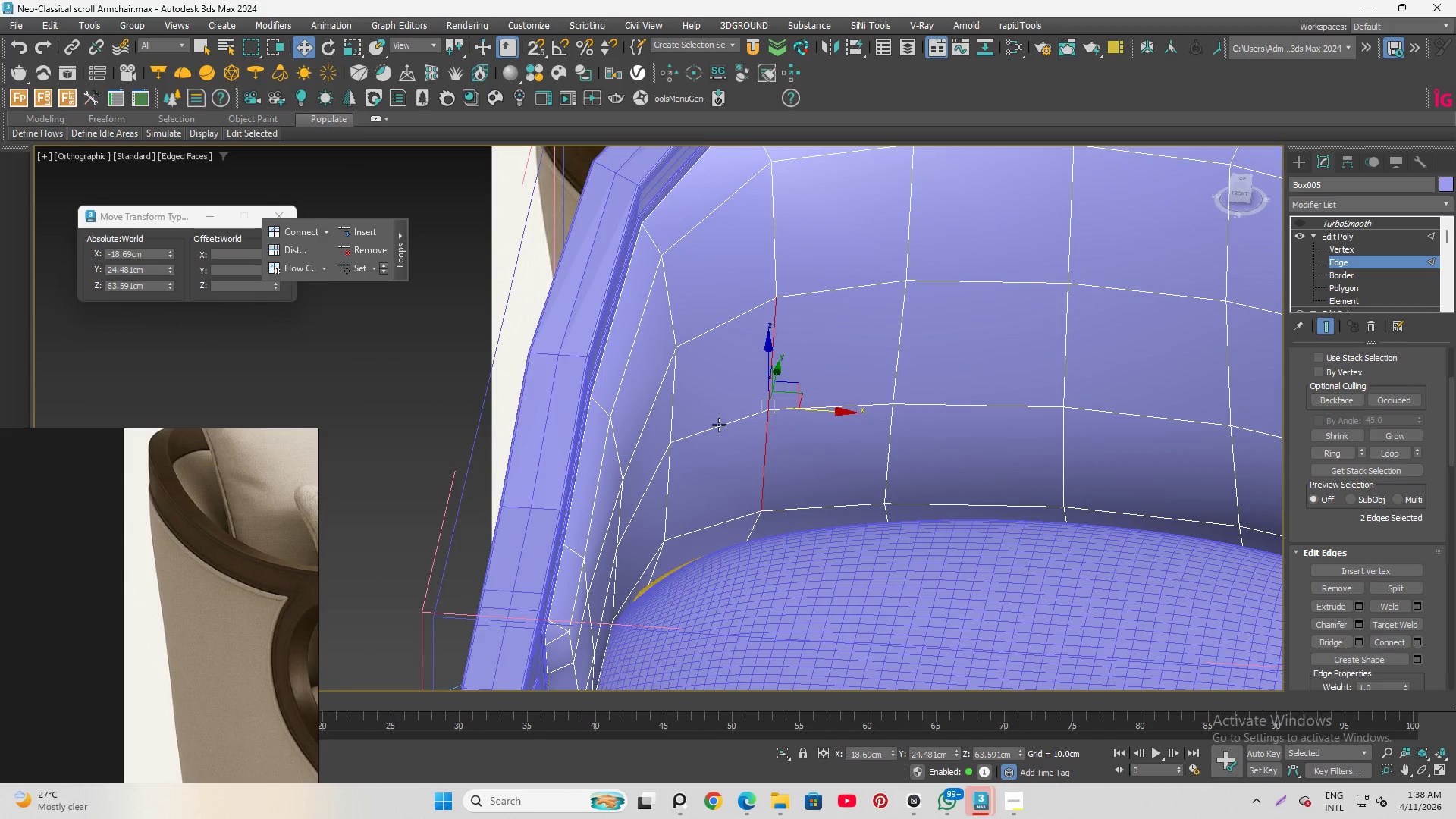 
scroll: coordinate [712, 475], scroll_direction: none, amount: 0.0
 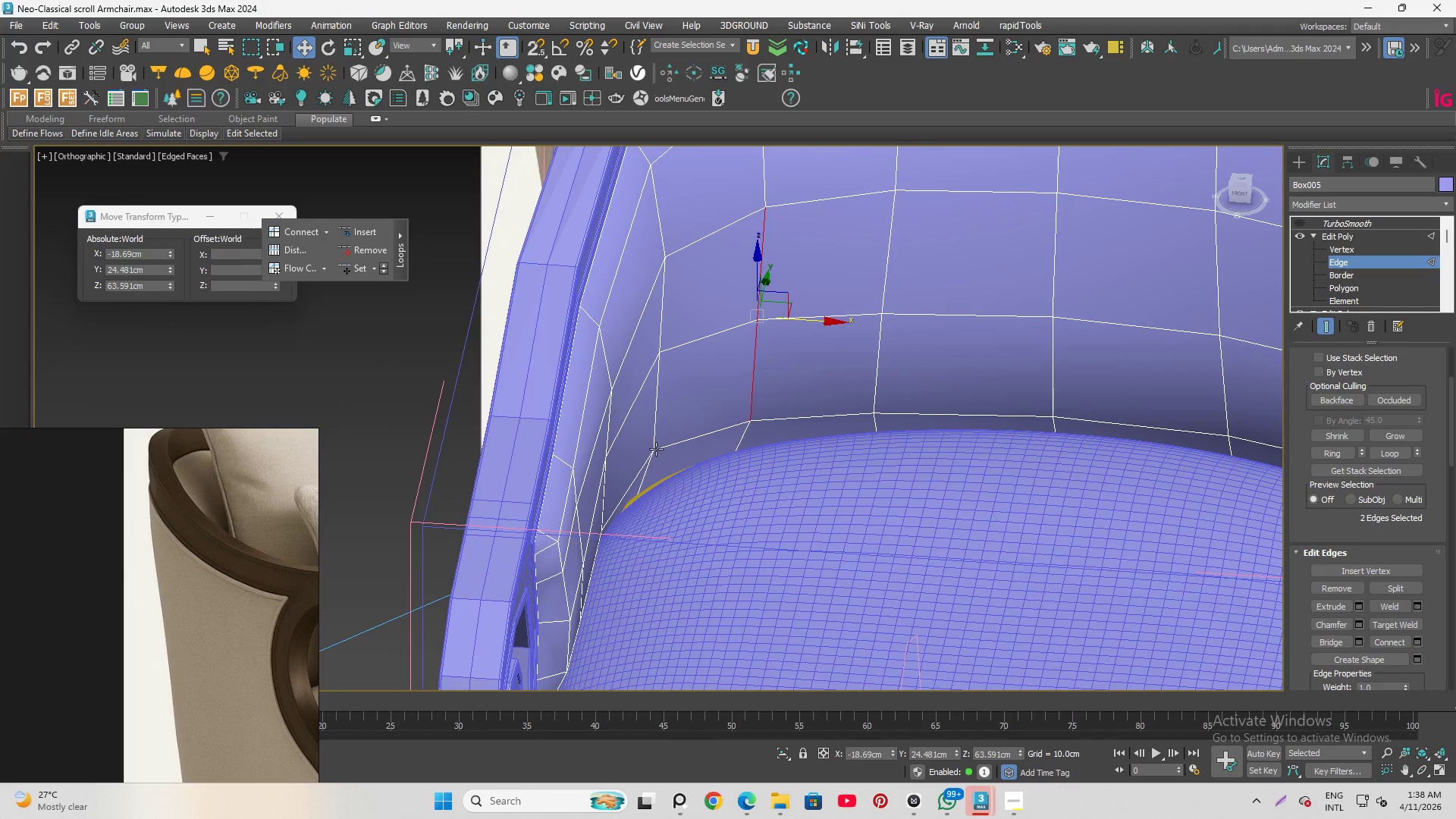 
hold_key(key=AltLeft, duration=1.38)
 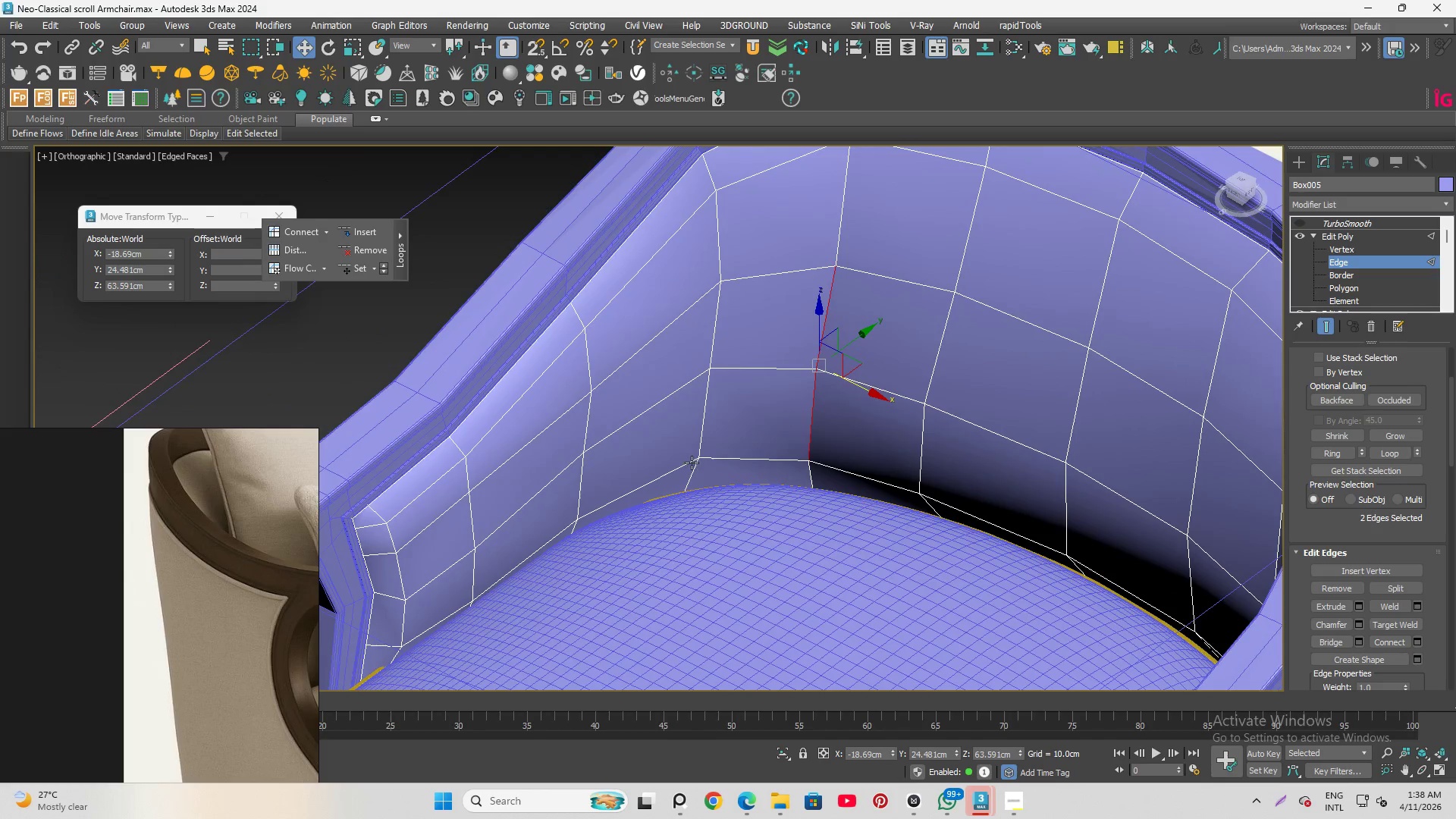 
key(Alt+Q)
 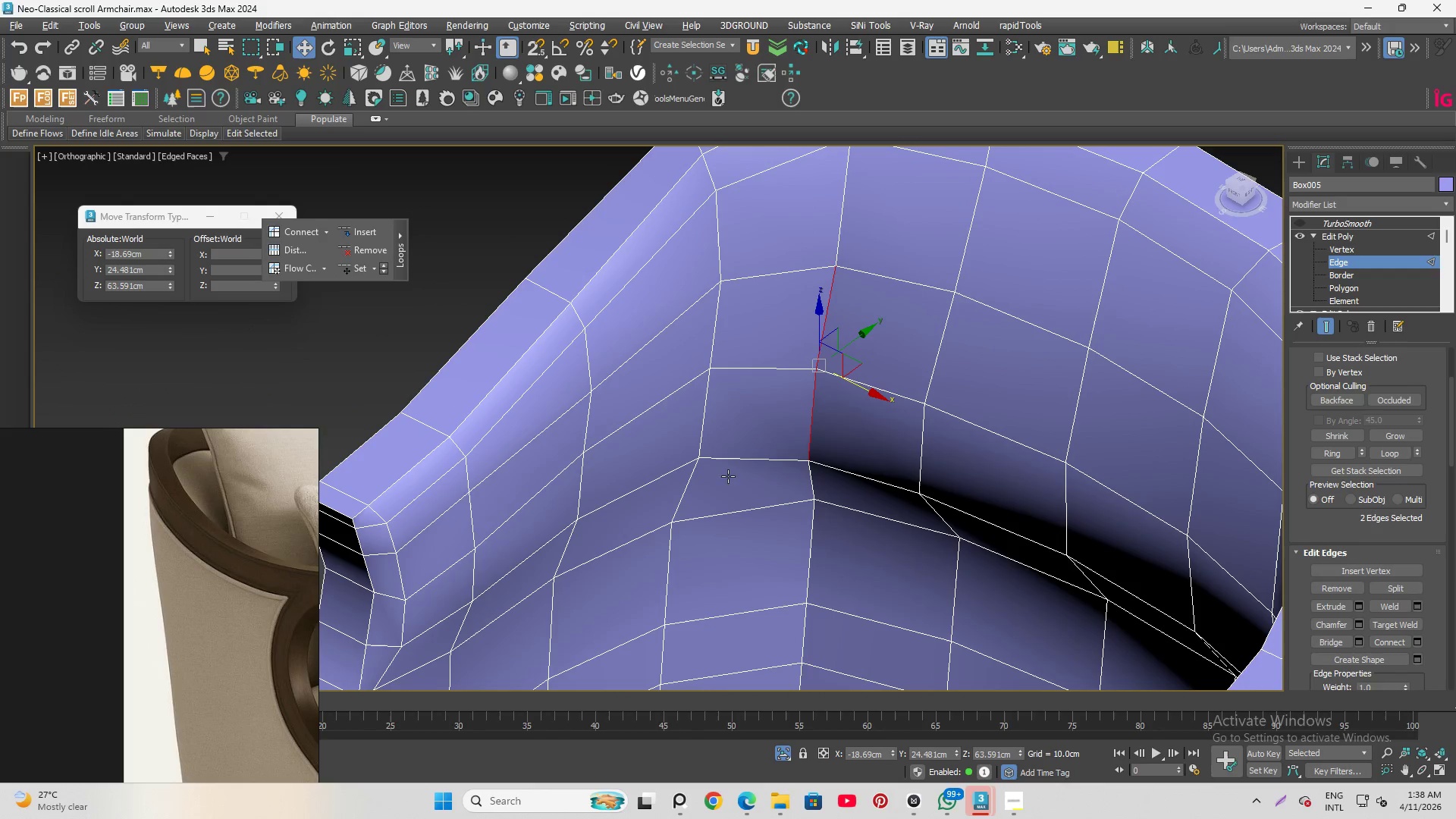 
hold_key(key=AltLeft, duration=0.77)
 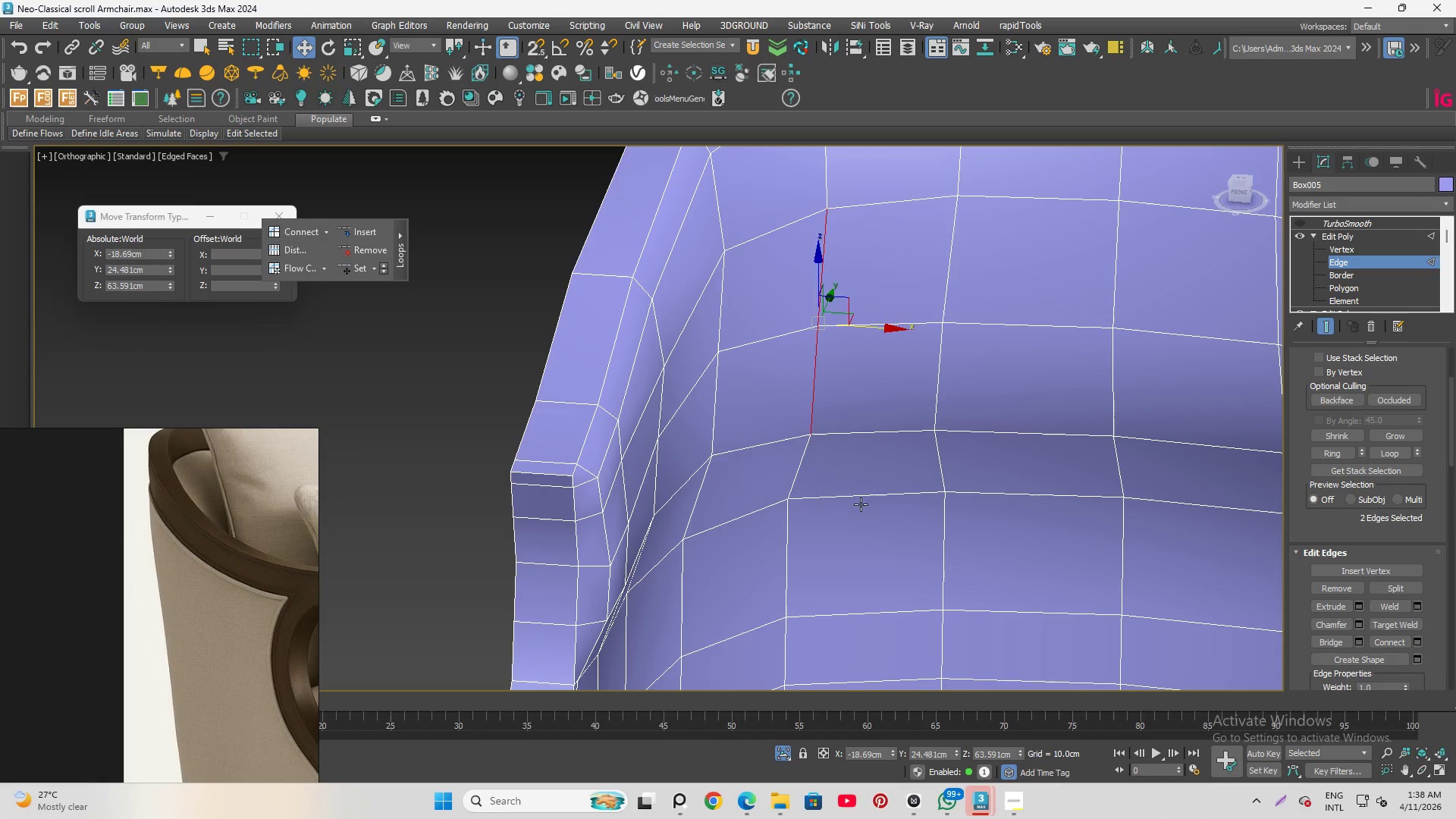 
left_click([861, 504])
 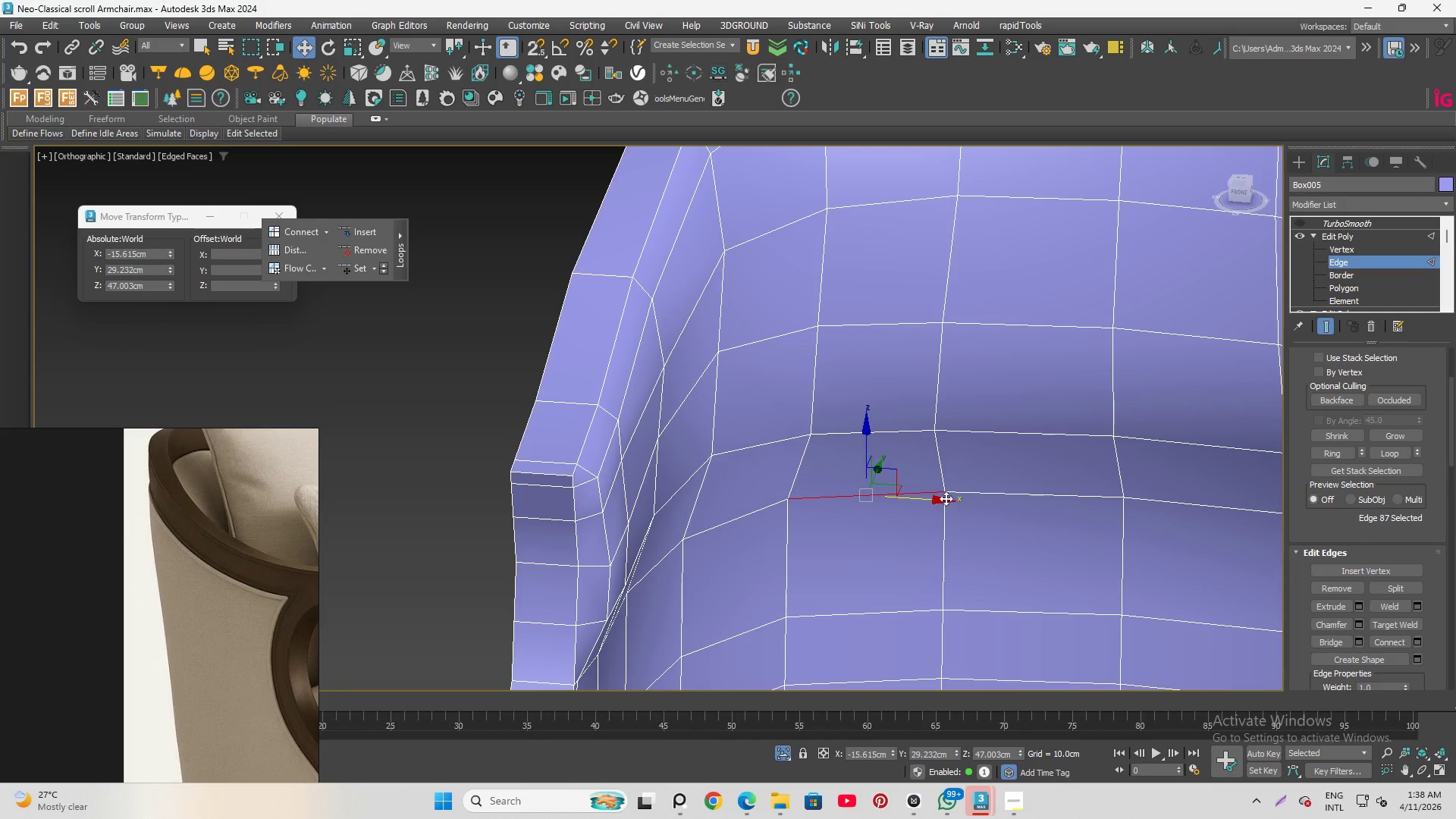 
hold_key(key=ControlLeft, duration=0.38)
left_click([969, 492])
 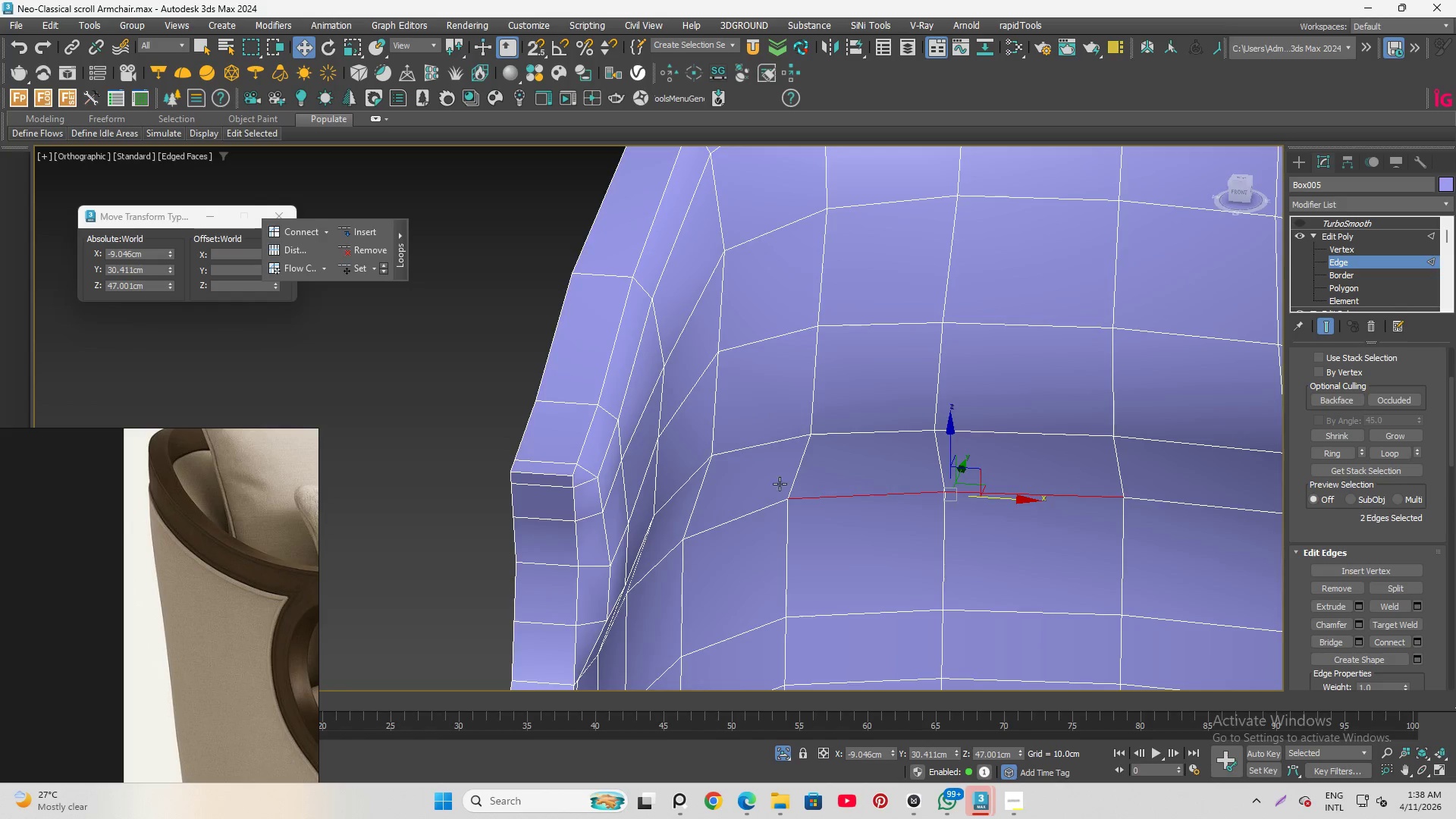 
scroll: coordinate [758, 491], scroll_direction: down, amount: 2.0
 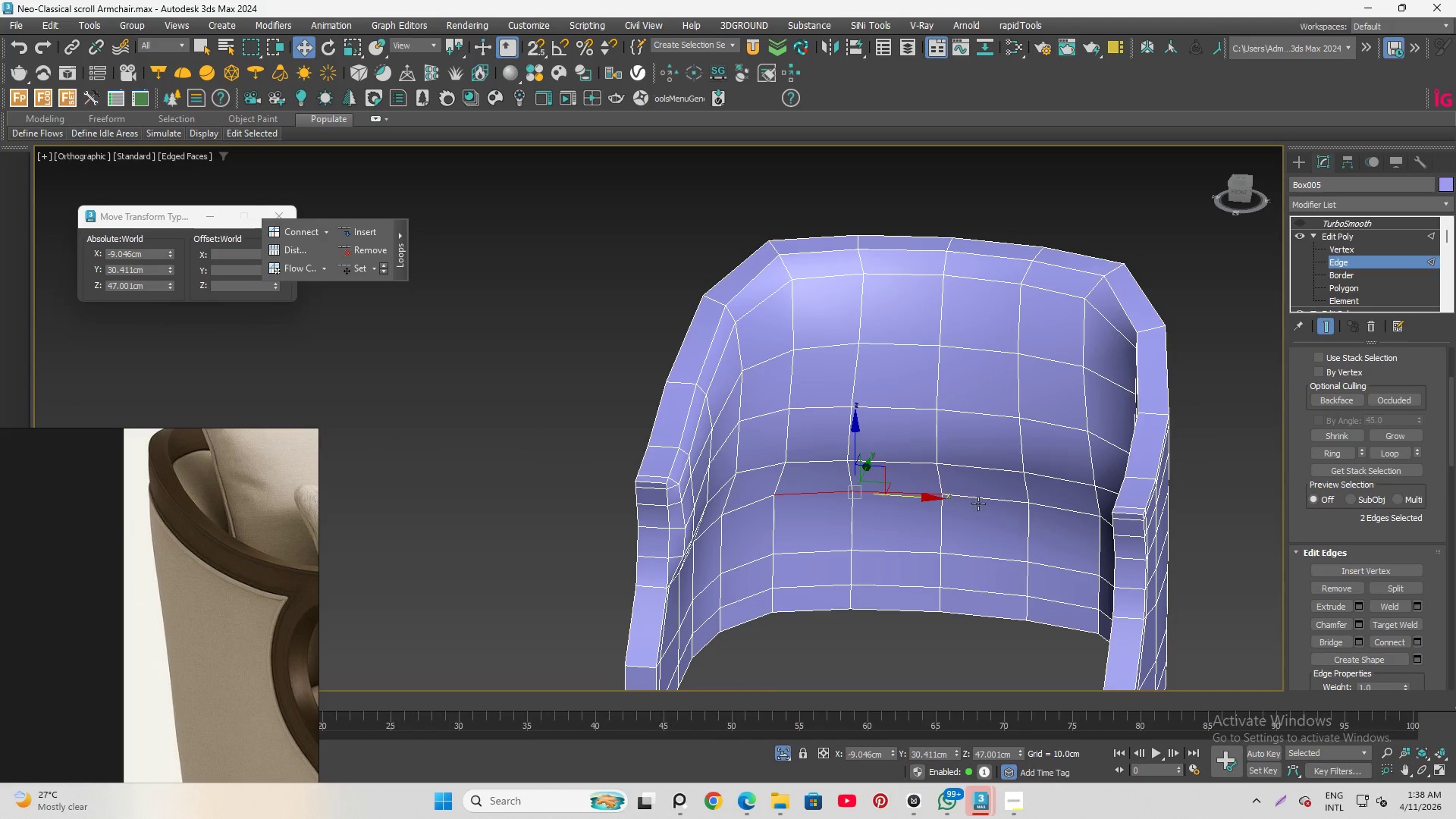 
hold_key(key=ControlLeft, duration=1.2)
left_click([987, 501])
 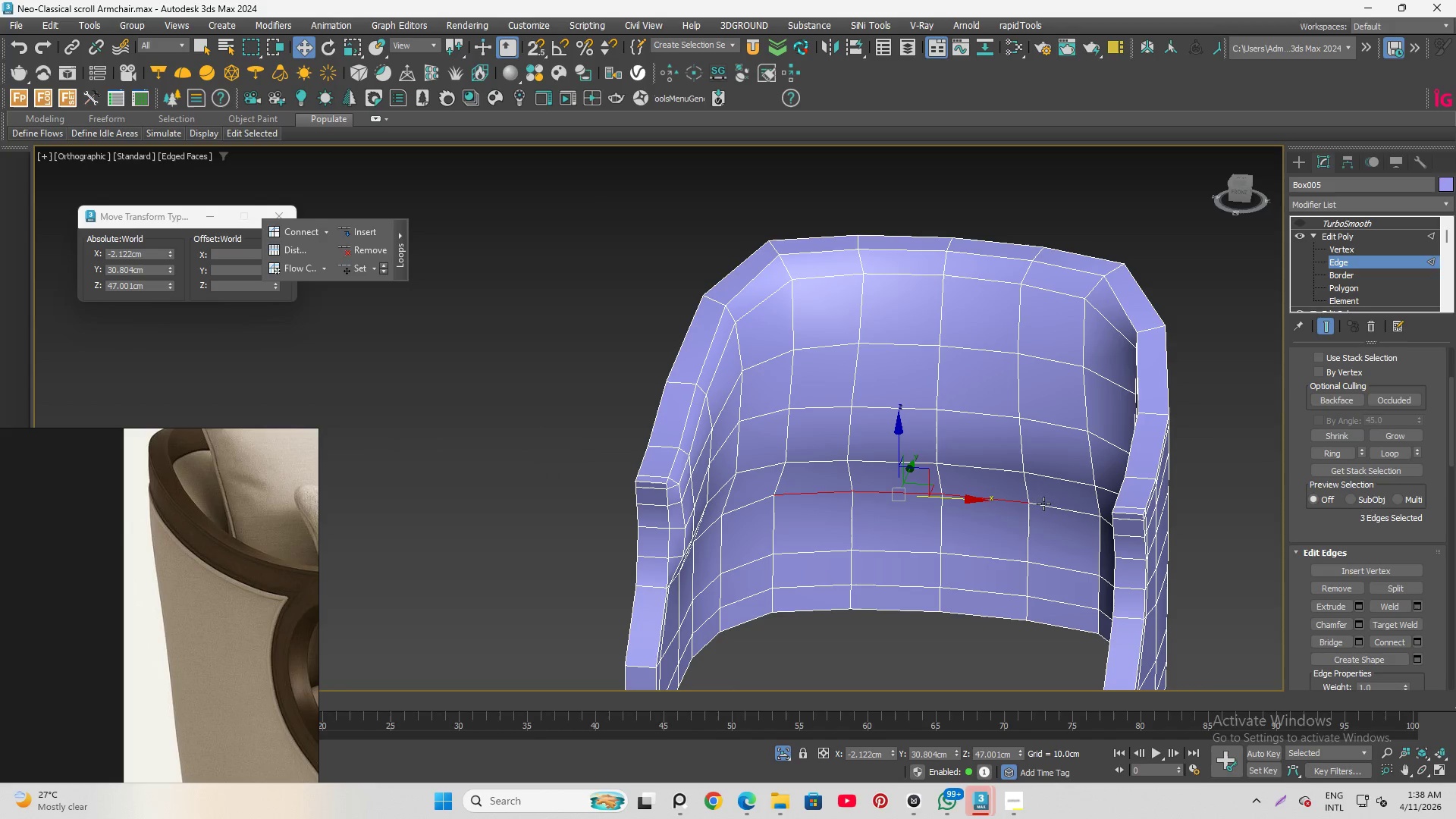 
left_click([1043, 504])
 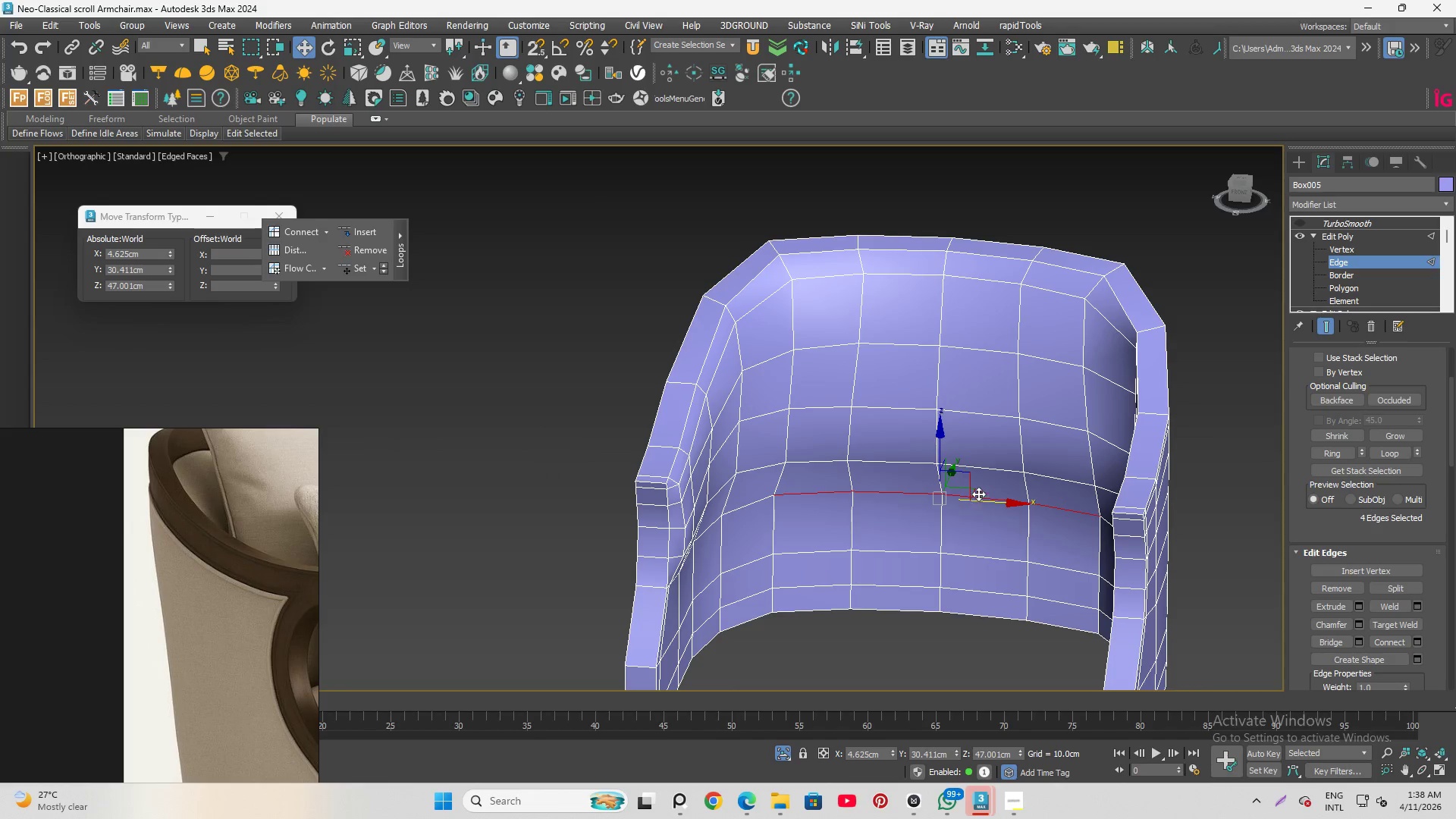 
hold_key(key=AltLeft, duration=0.67)
 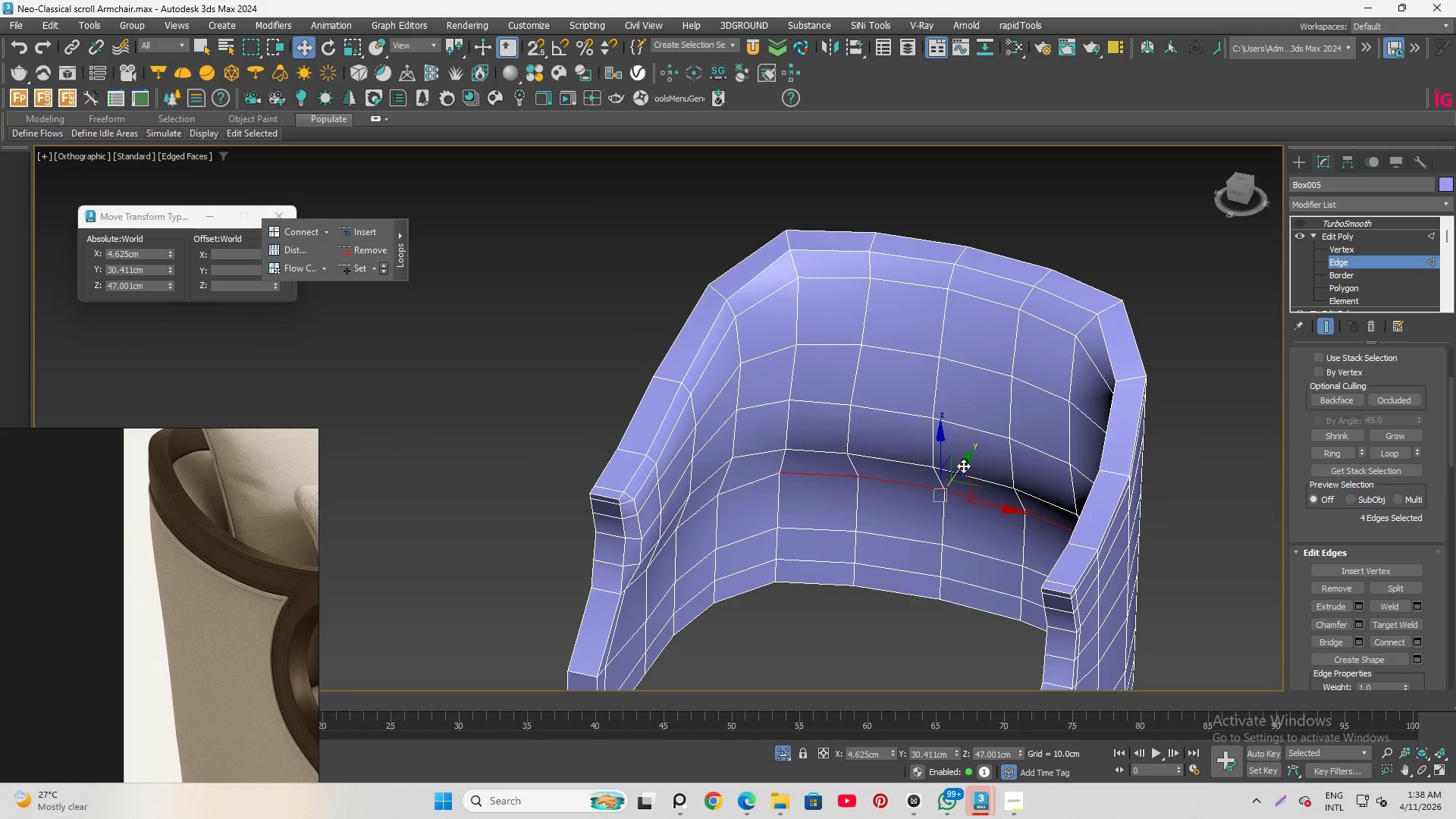 
hold_key(key=AltLeft, duration=4.92)
left_click_drag(start_coordinate=[963, 466], to_coordinate=[958, 477])
 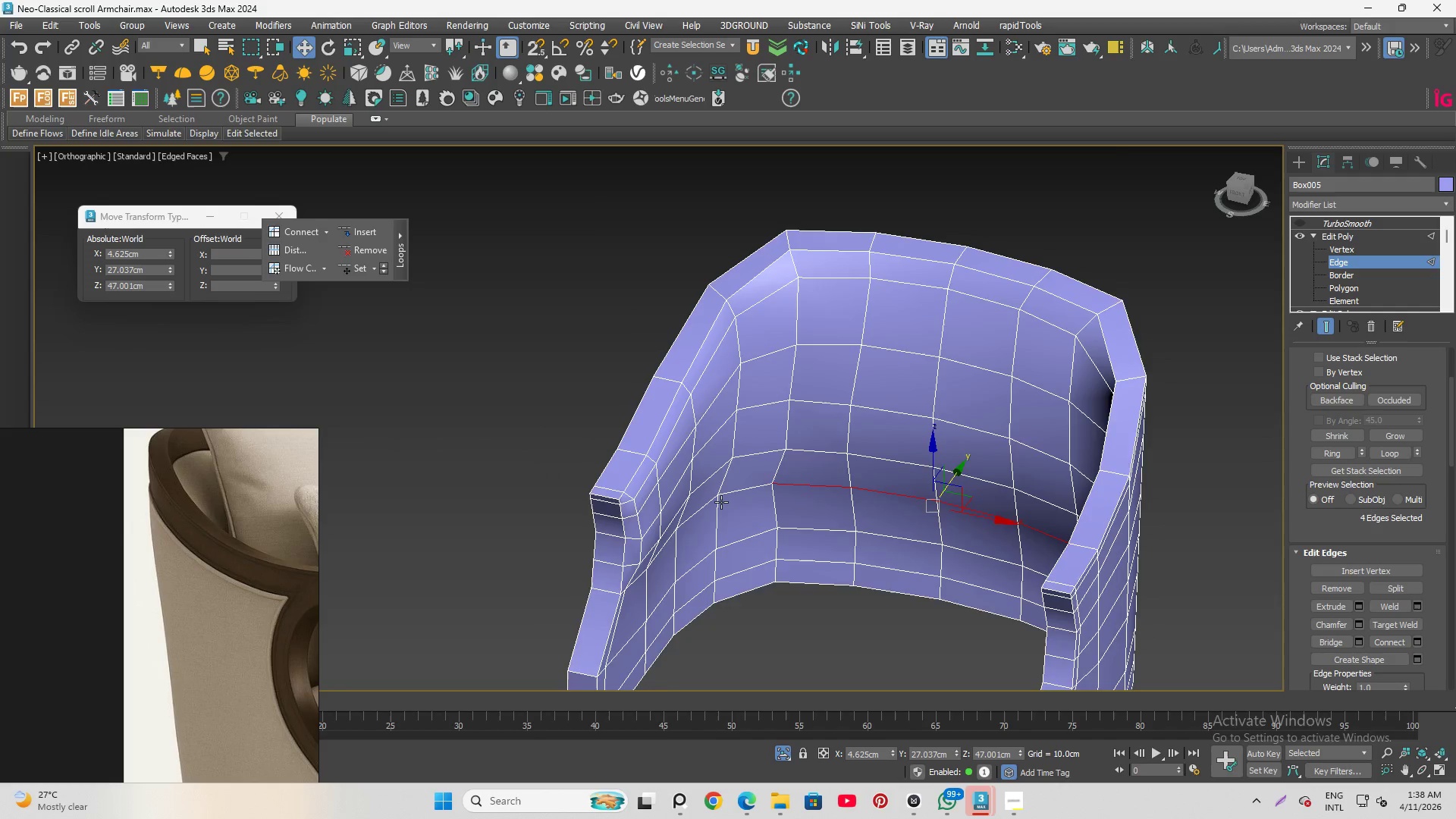 
left_click([754, 481])
 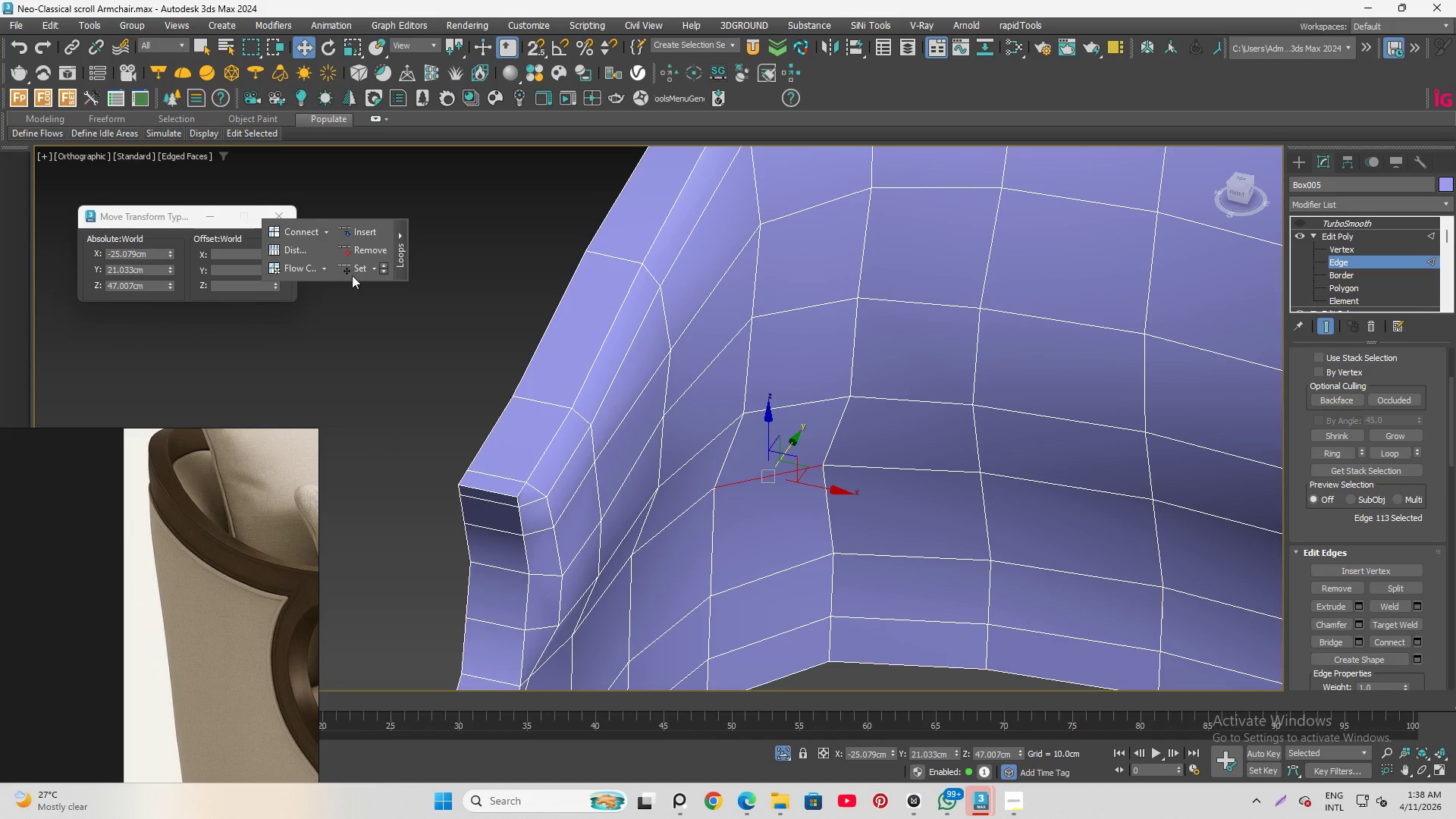 
scroll: coordinate [720, 501], scroll_direction: up, amount: 2.0
 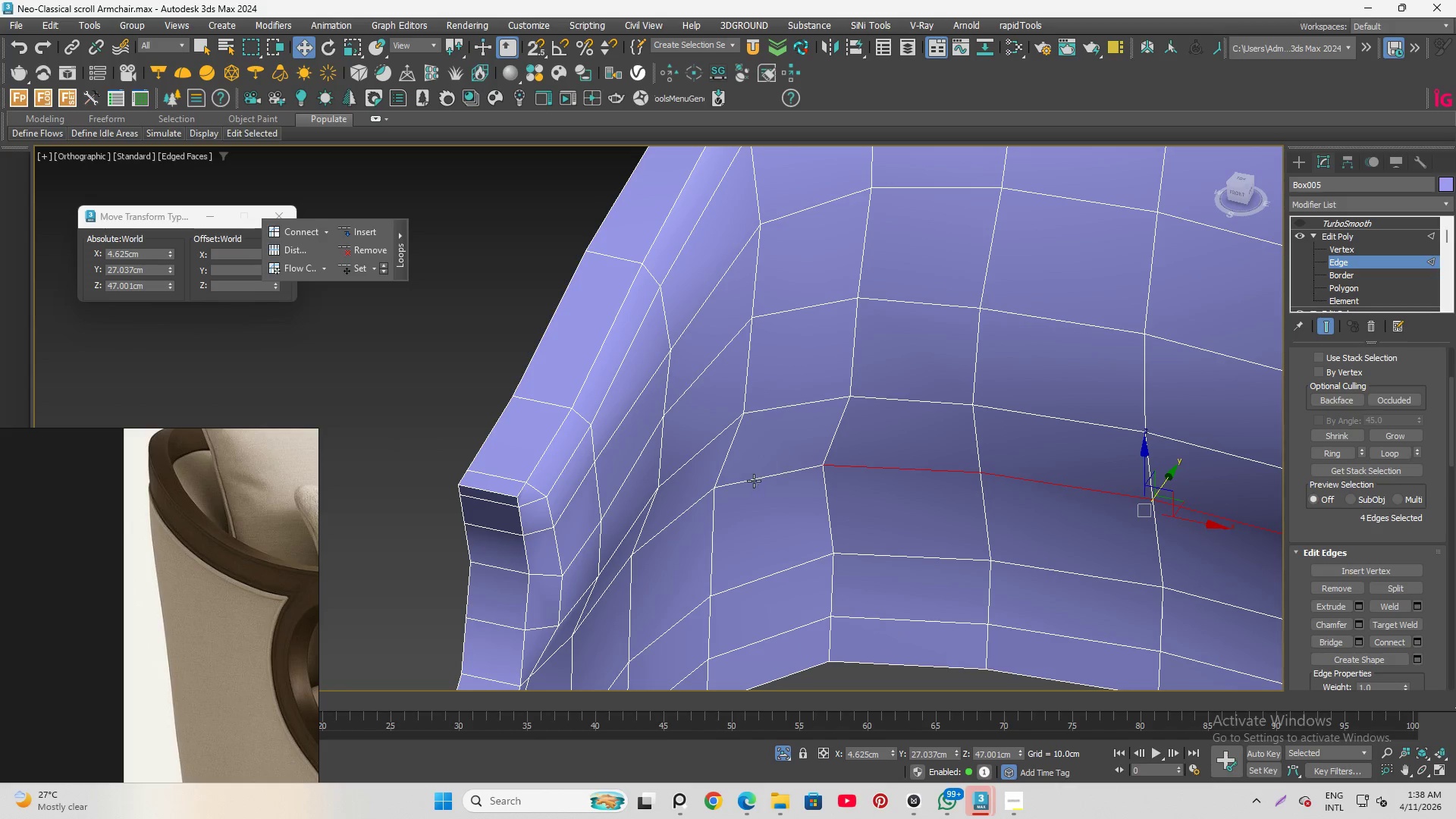 
left_click([353, 271])
 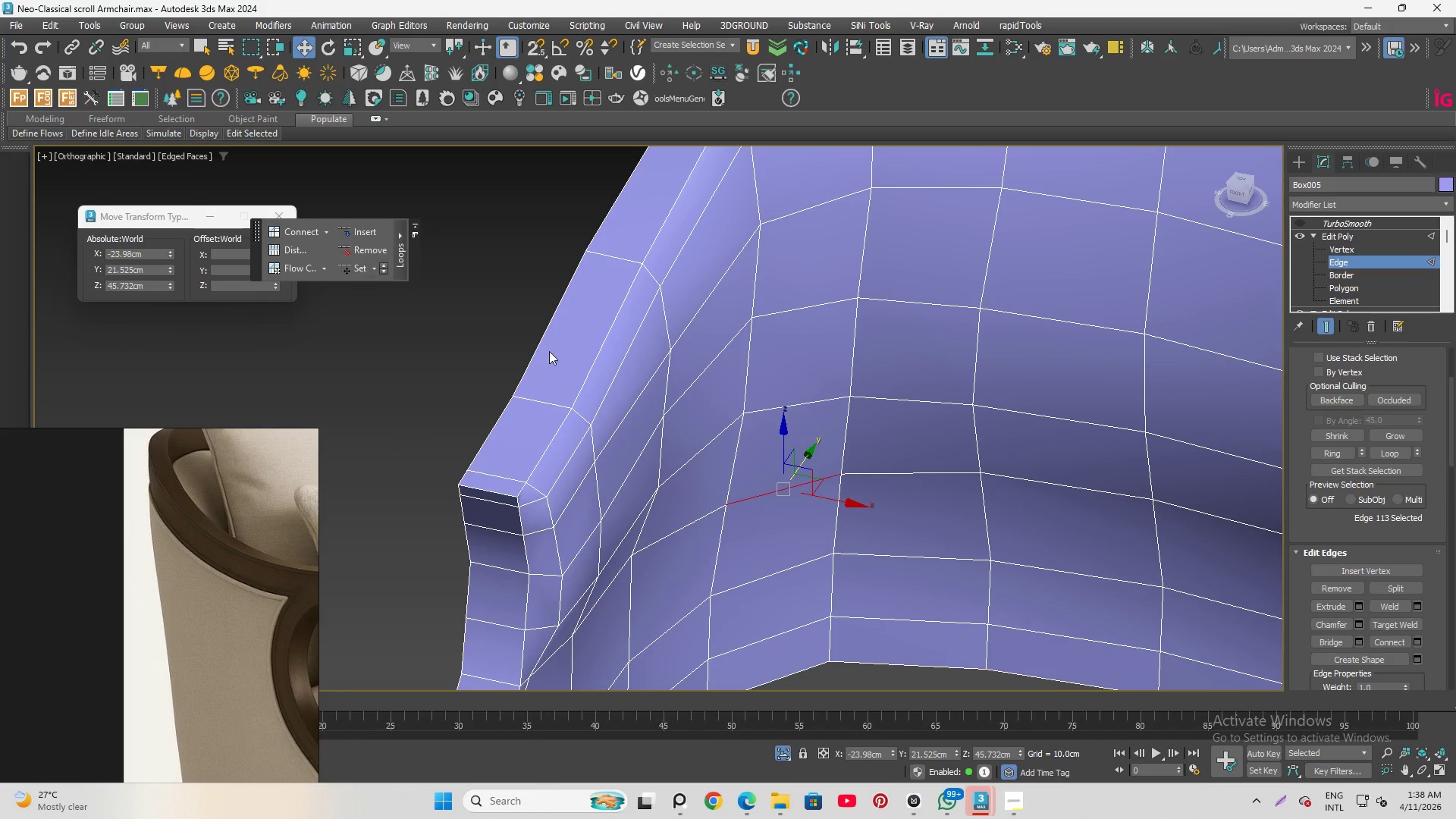 
hold_key(key=AltLeft, duration=1.05)
 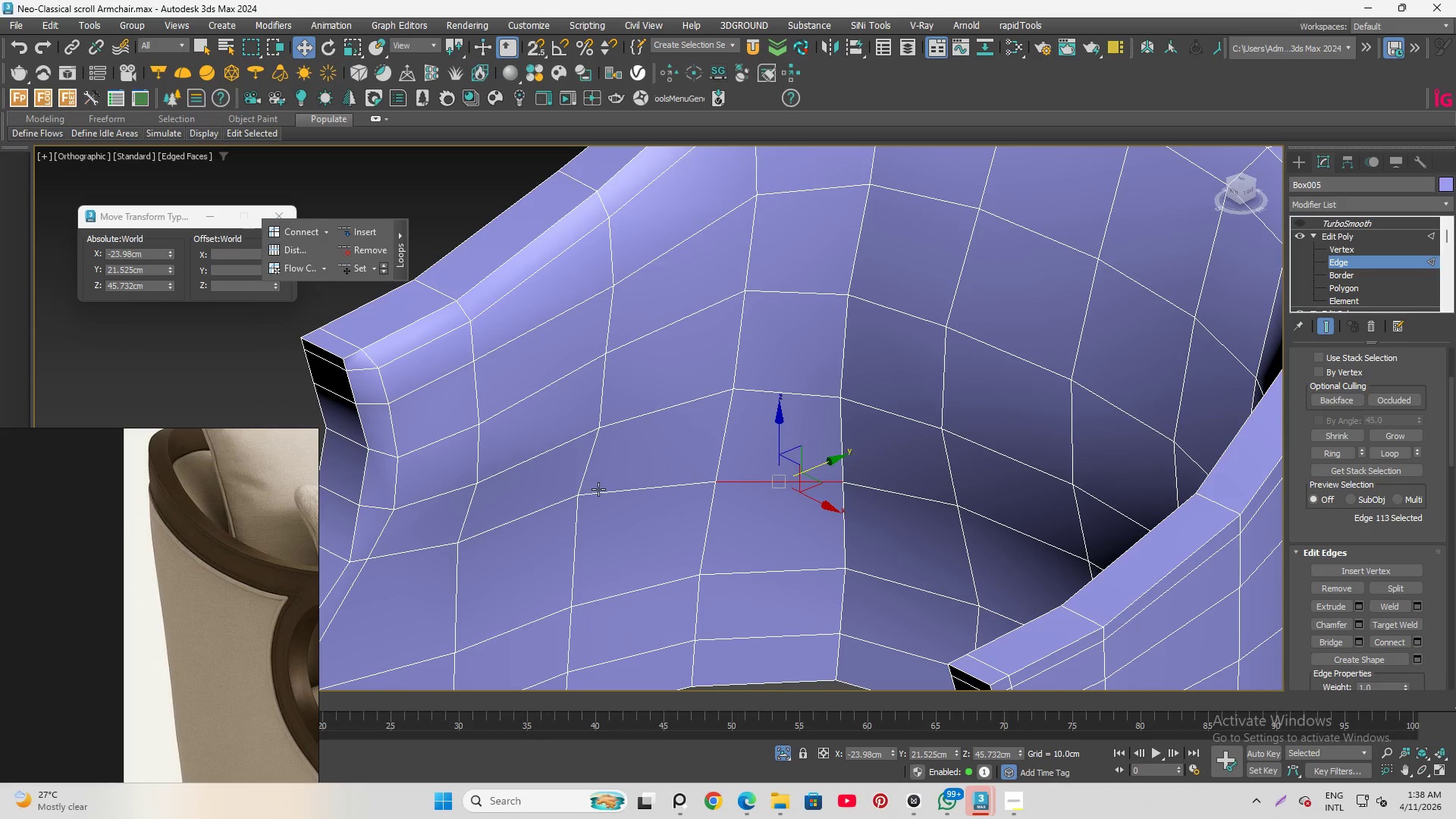 
left_click([601, 488])
 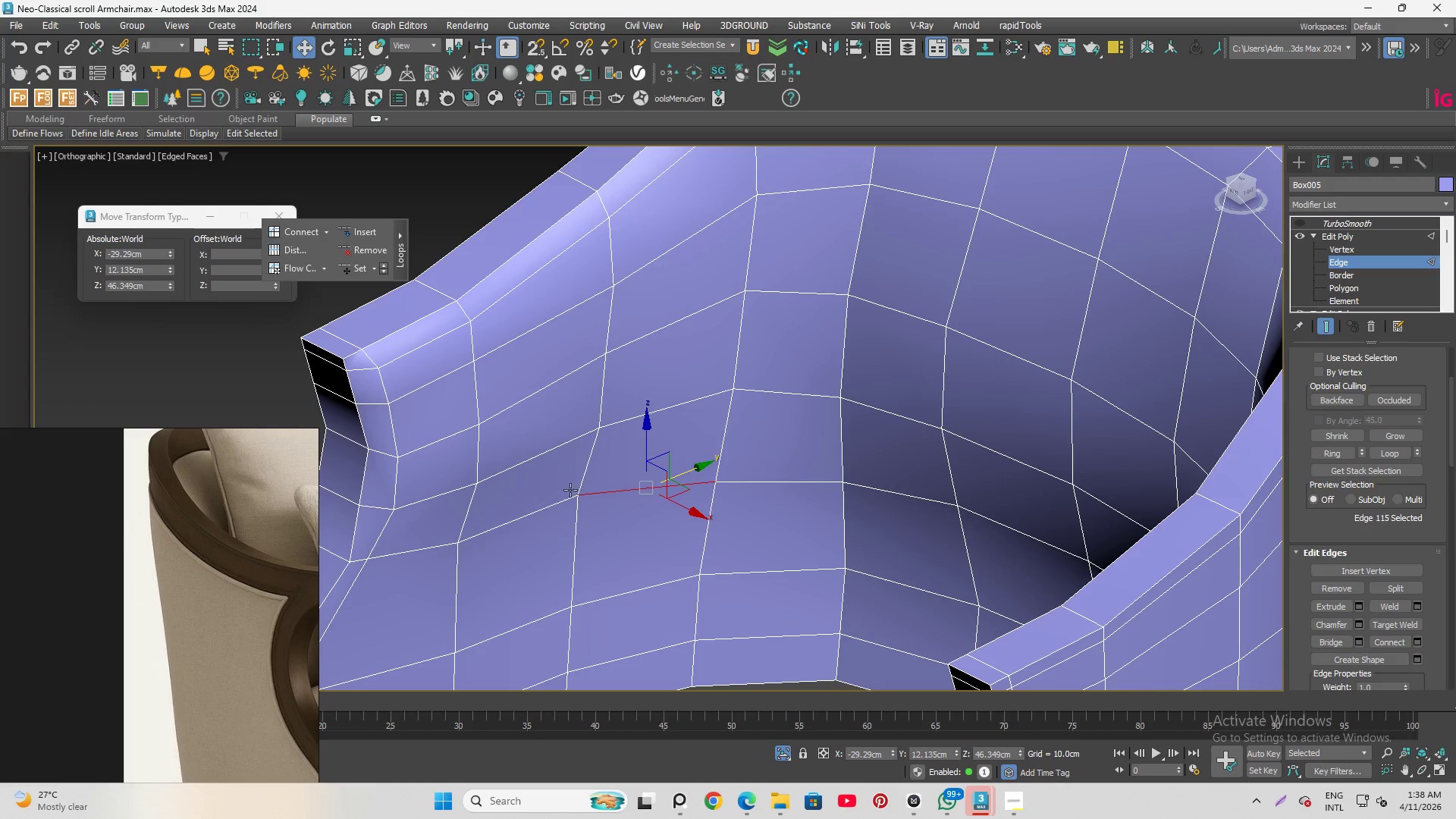 
hold_key(key=ControlLeft, duration=0.62)
left_click([561, 501])
 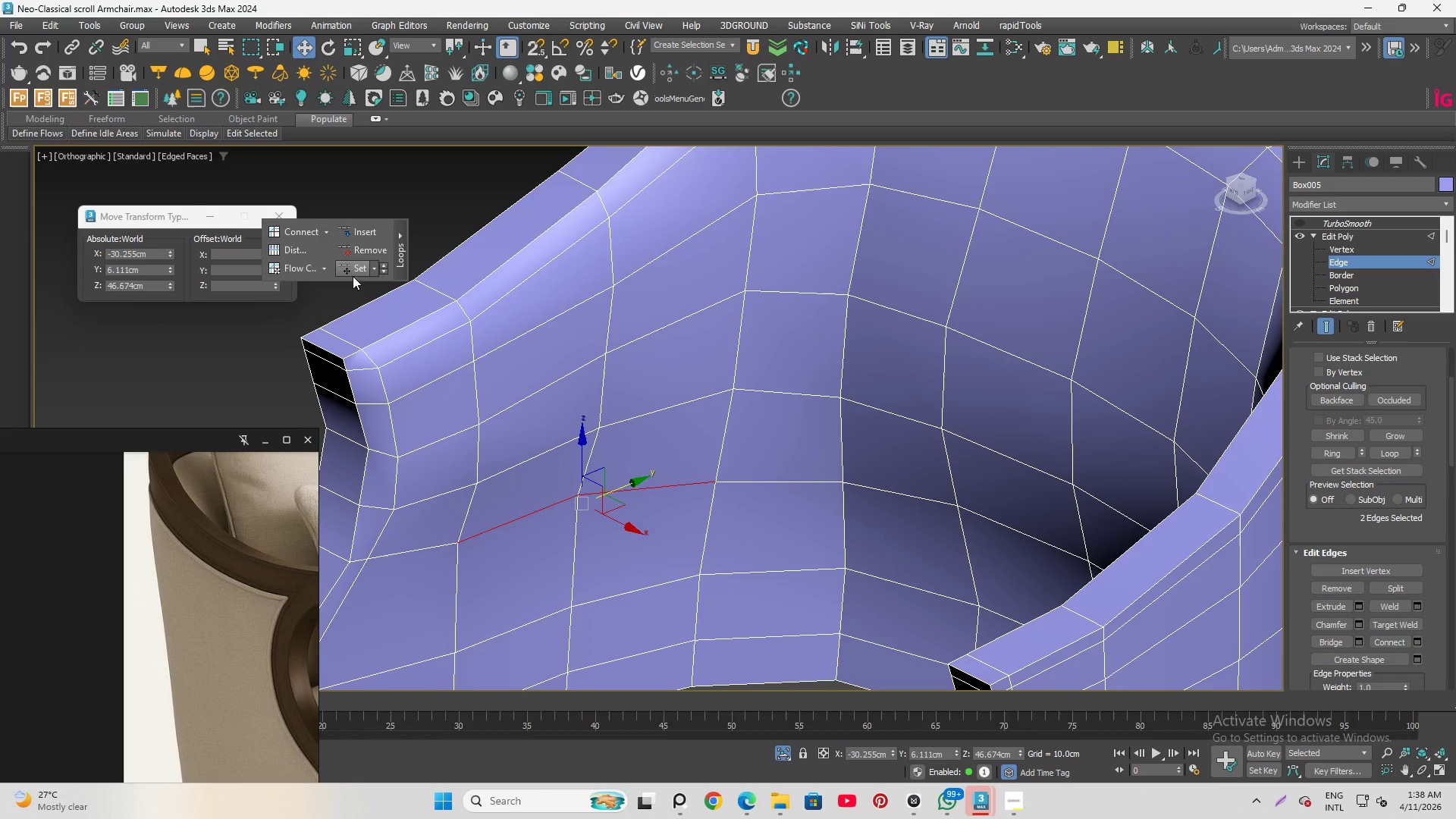 
left_click([353, 273])
 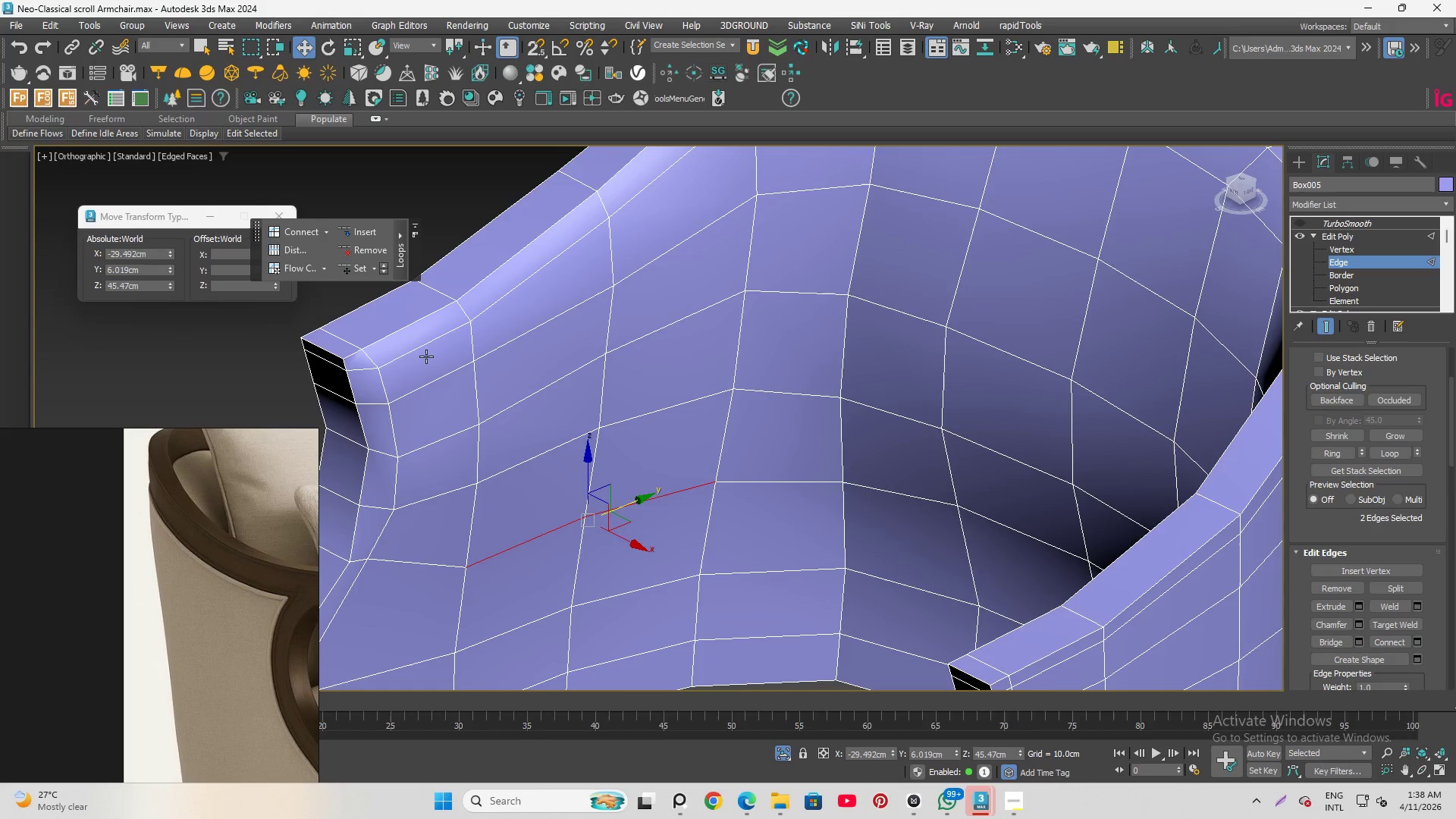 
scroll: coordinate [692, 507], scroll_direction: down, amount: 1.0
 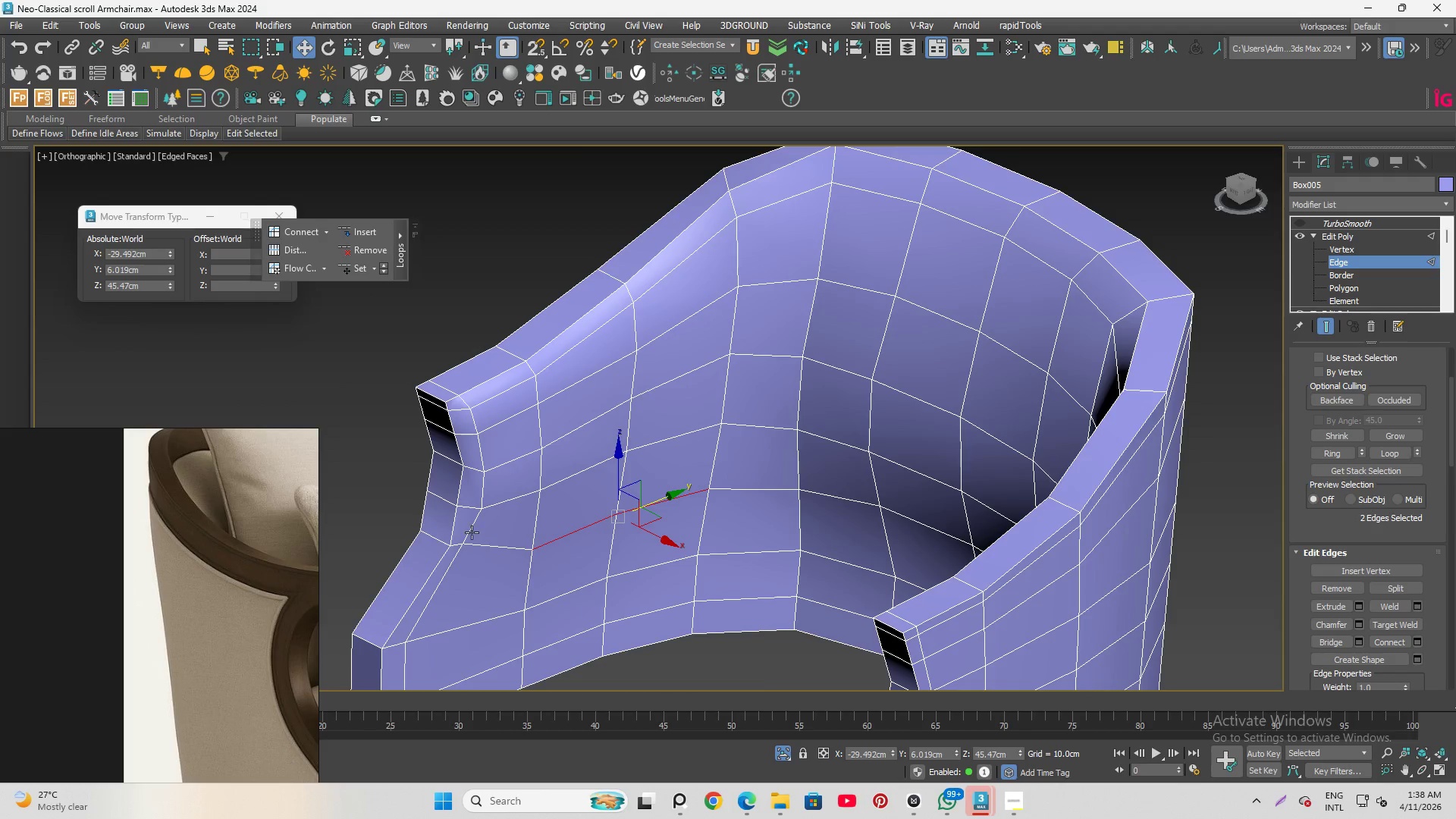 
hold_key(key=AltLeft, duration=0.88)
 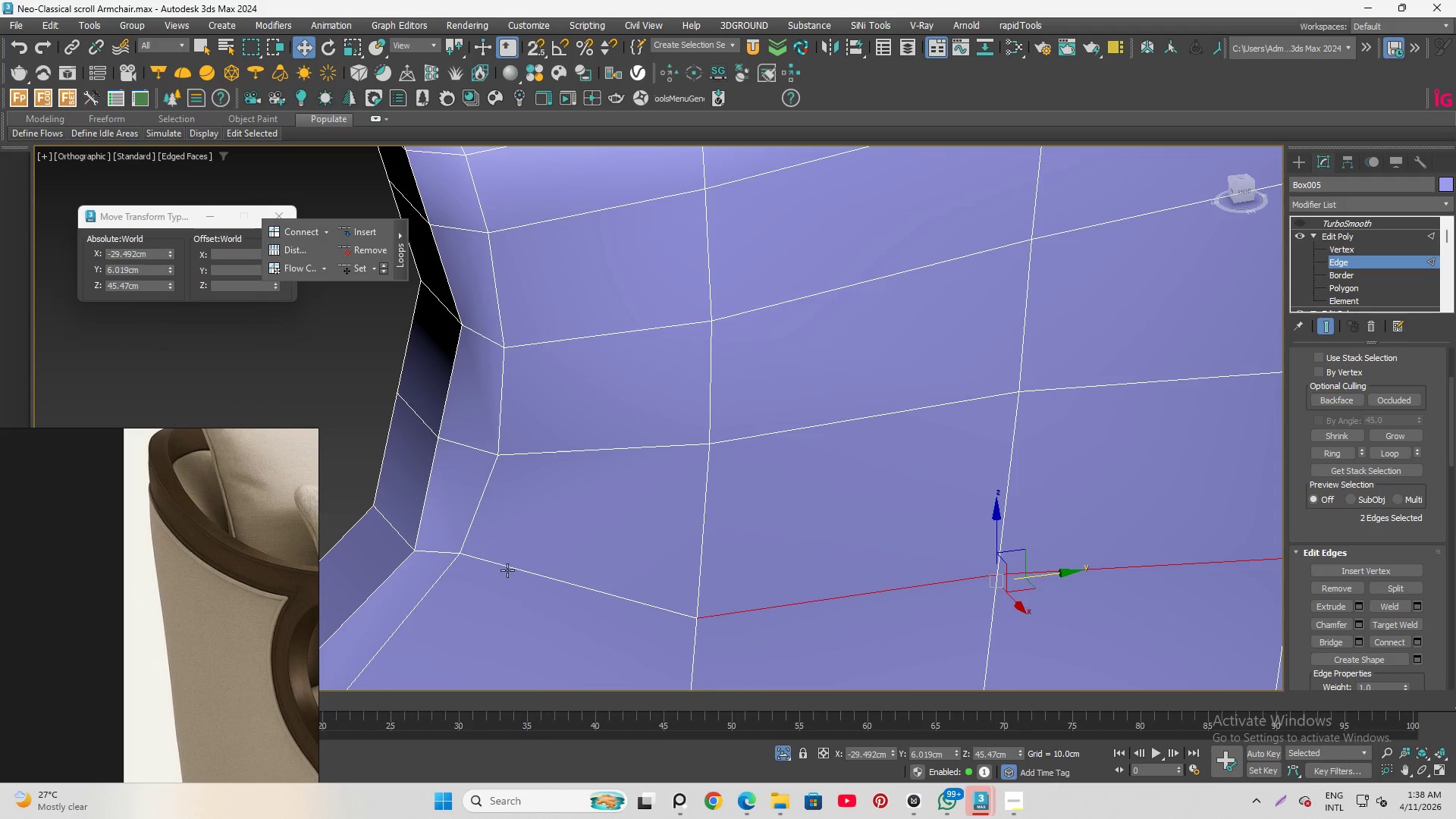 
scroll: coordinate [468, 542], scroll_direction: up, amount: 3.0
 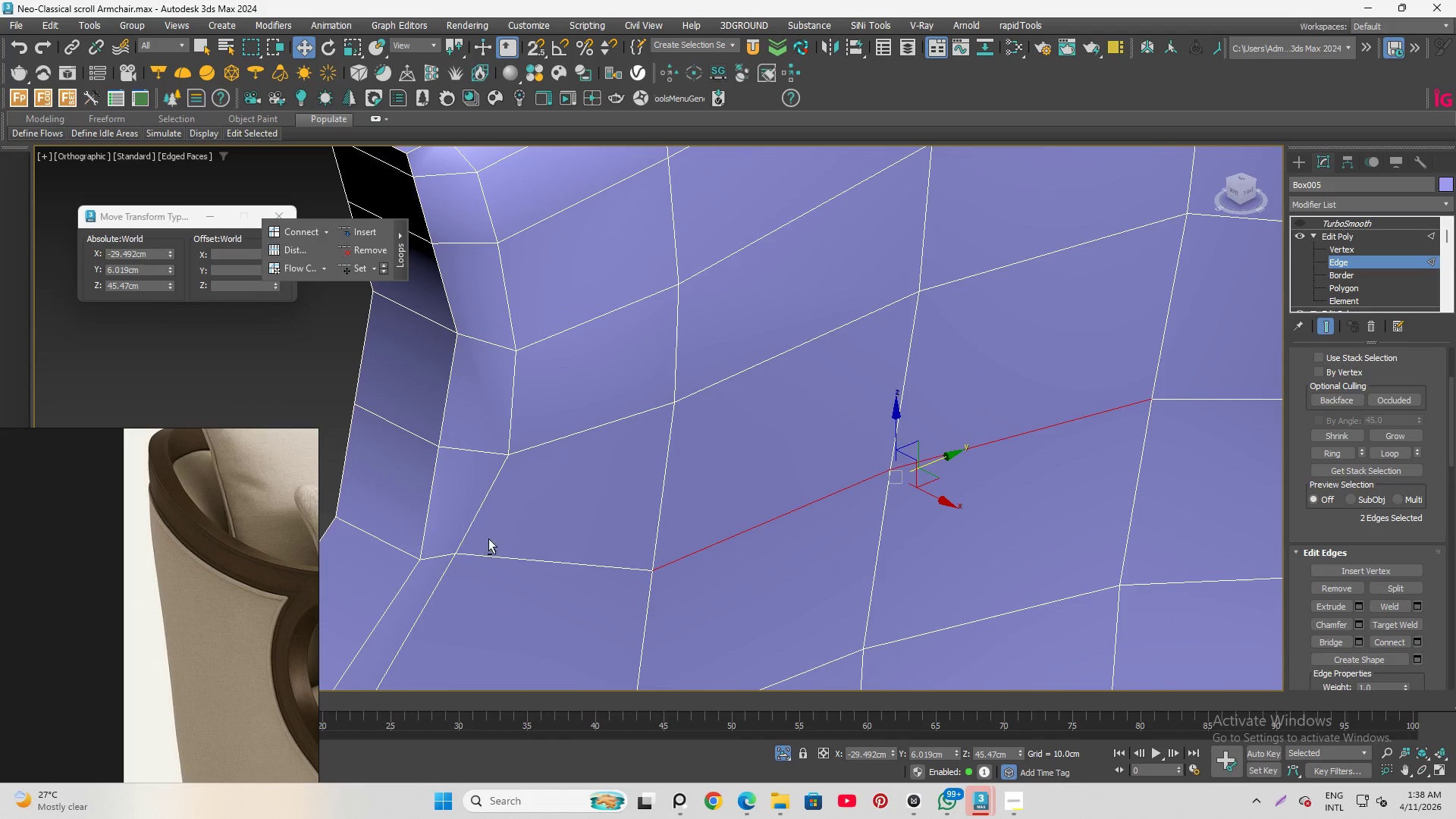 
left_click([507, 570])
 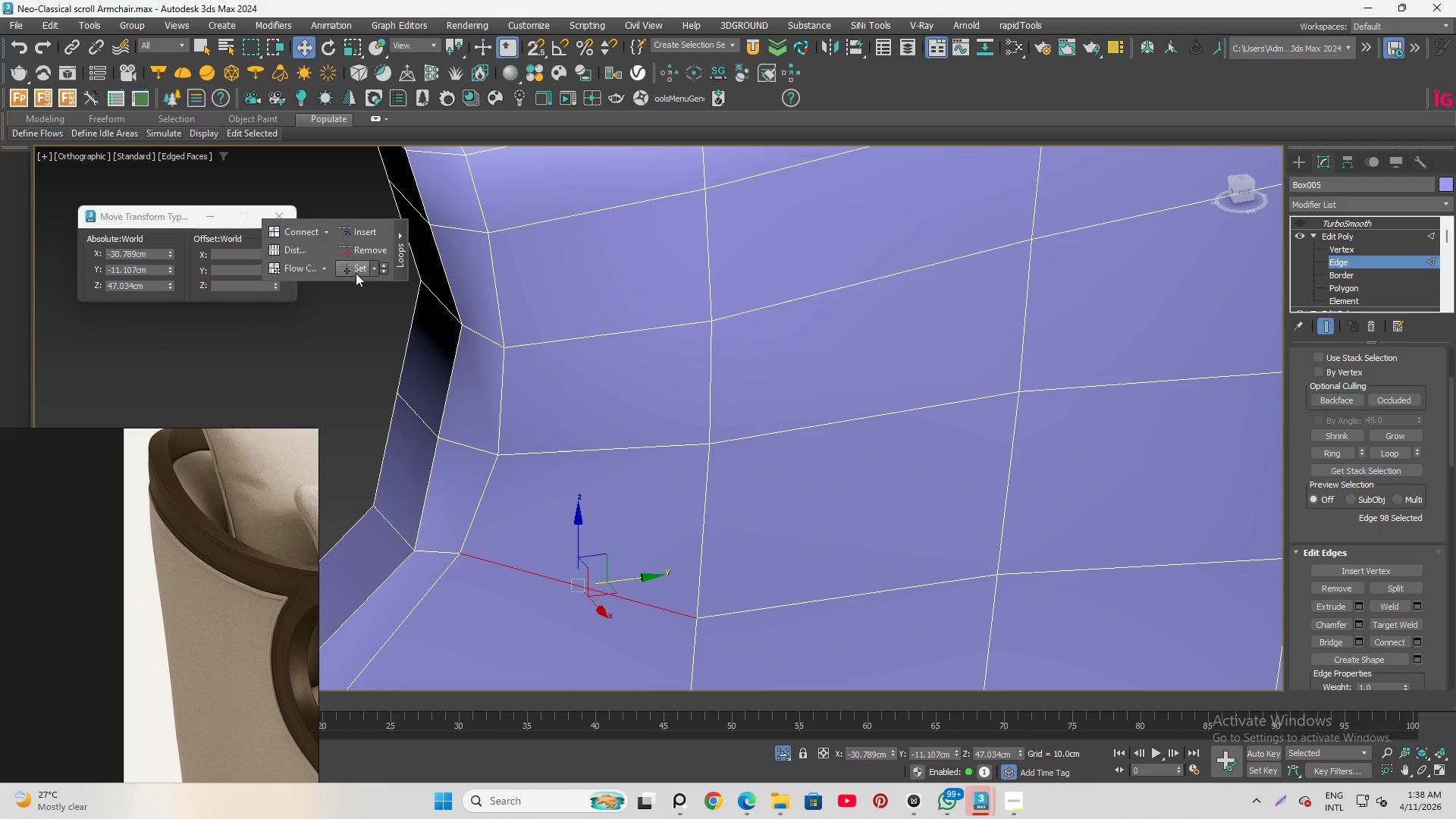 
left_click([353, 269])
 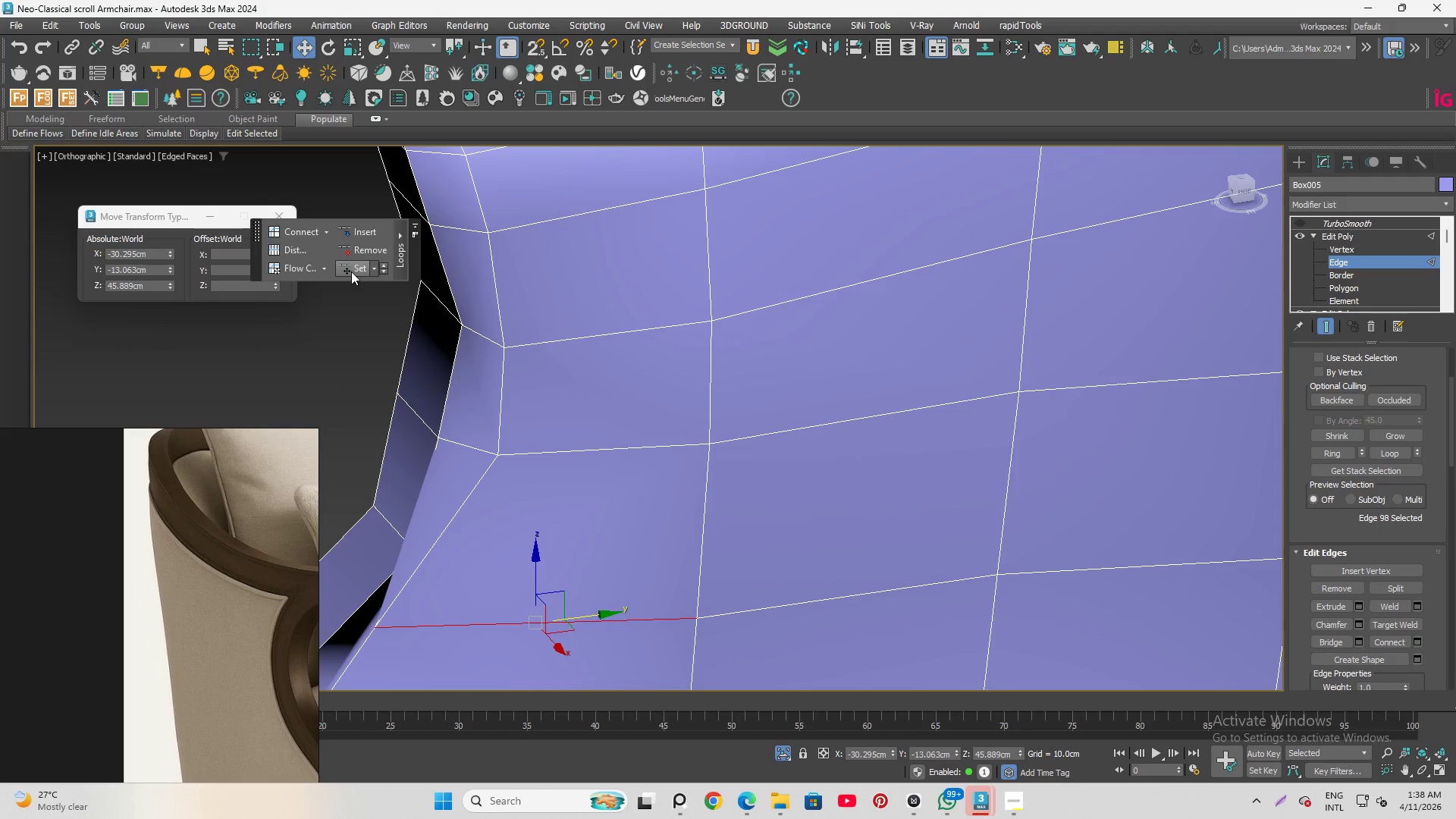 
key(Control+Z)
 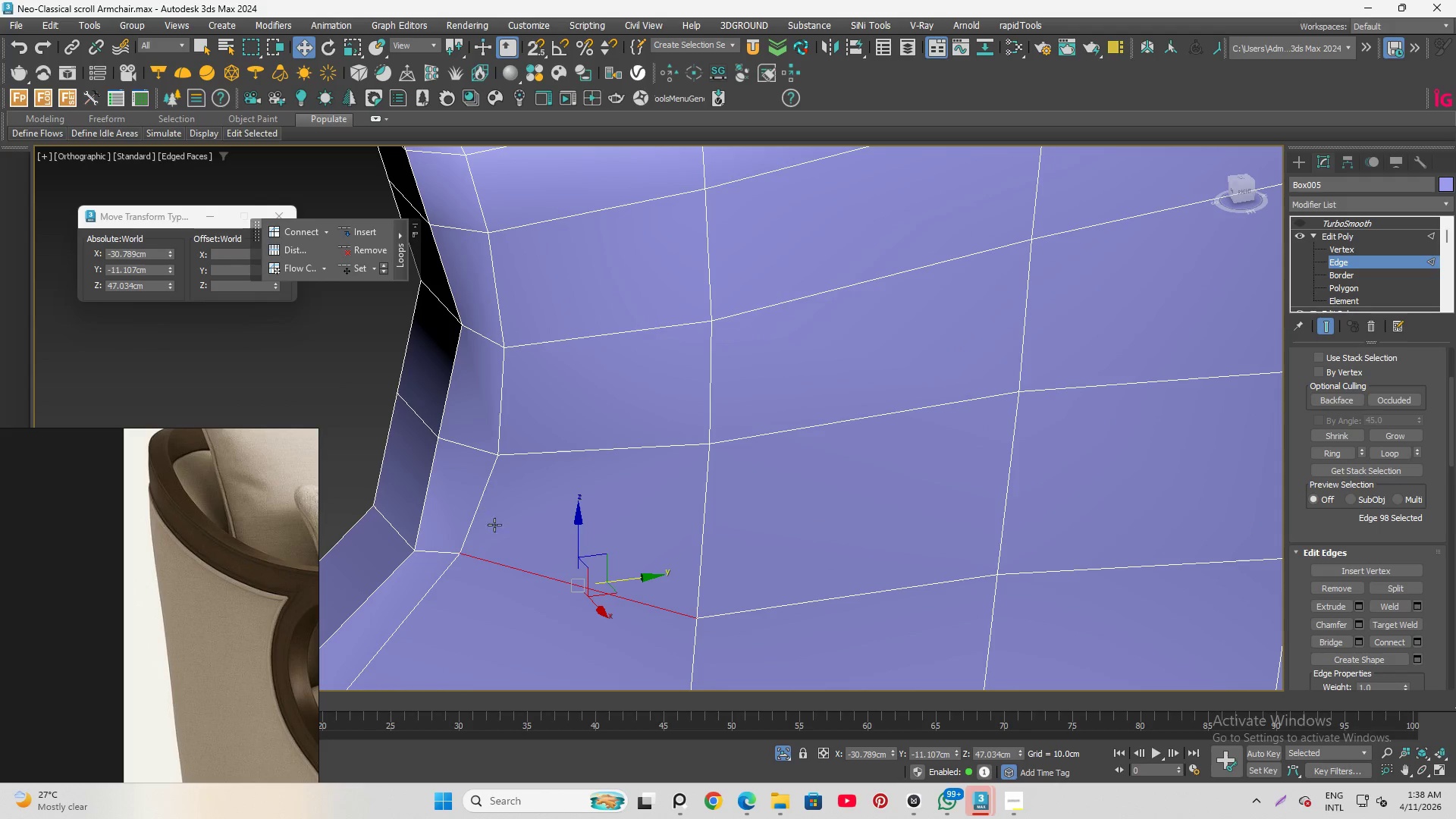 
hold_key(key=AltLeft, duration=1.5)
 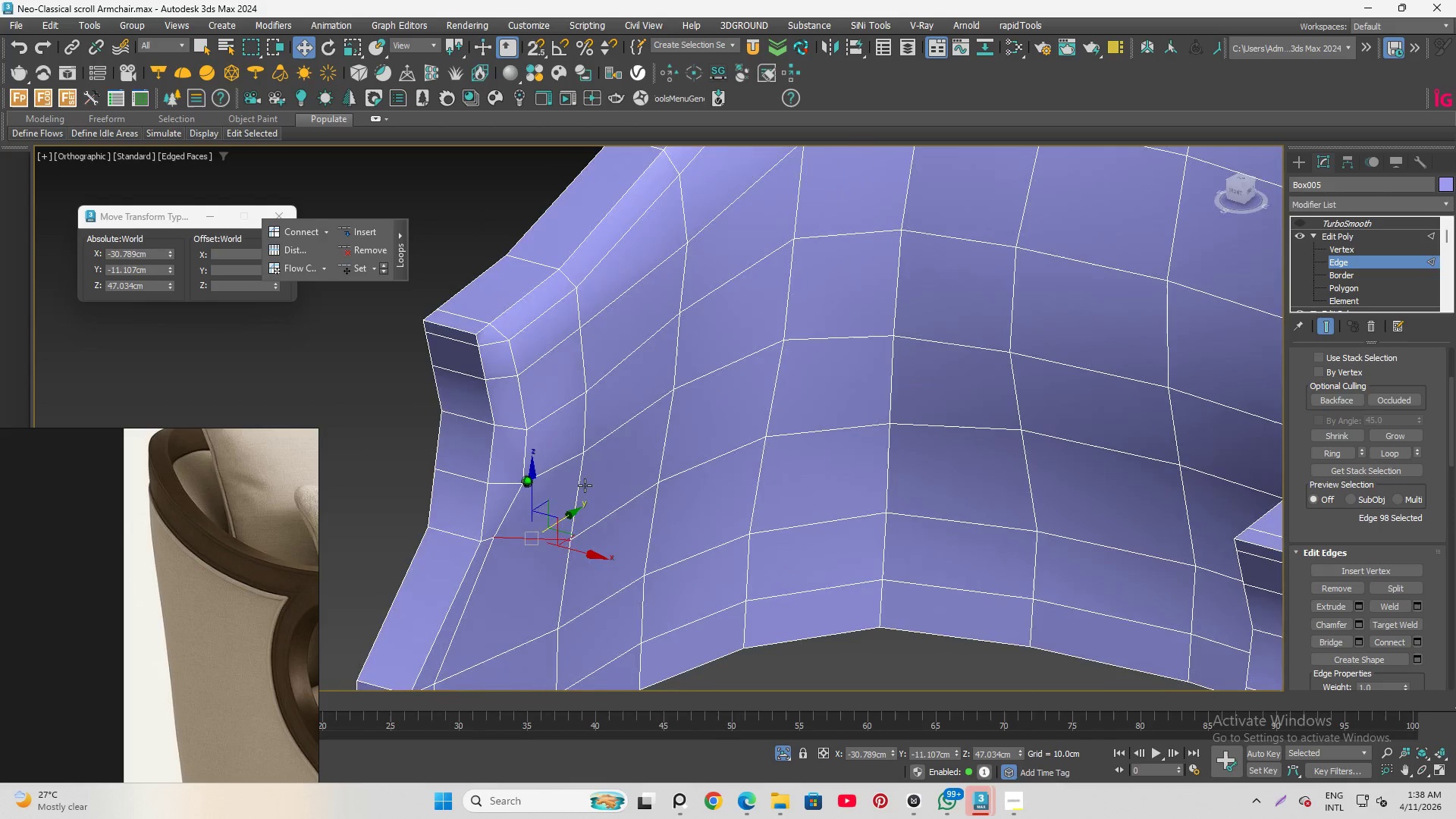 
scroll: coordinate [541, 504], scroll_direction: down, amount: 2.0
 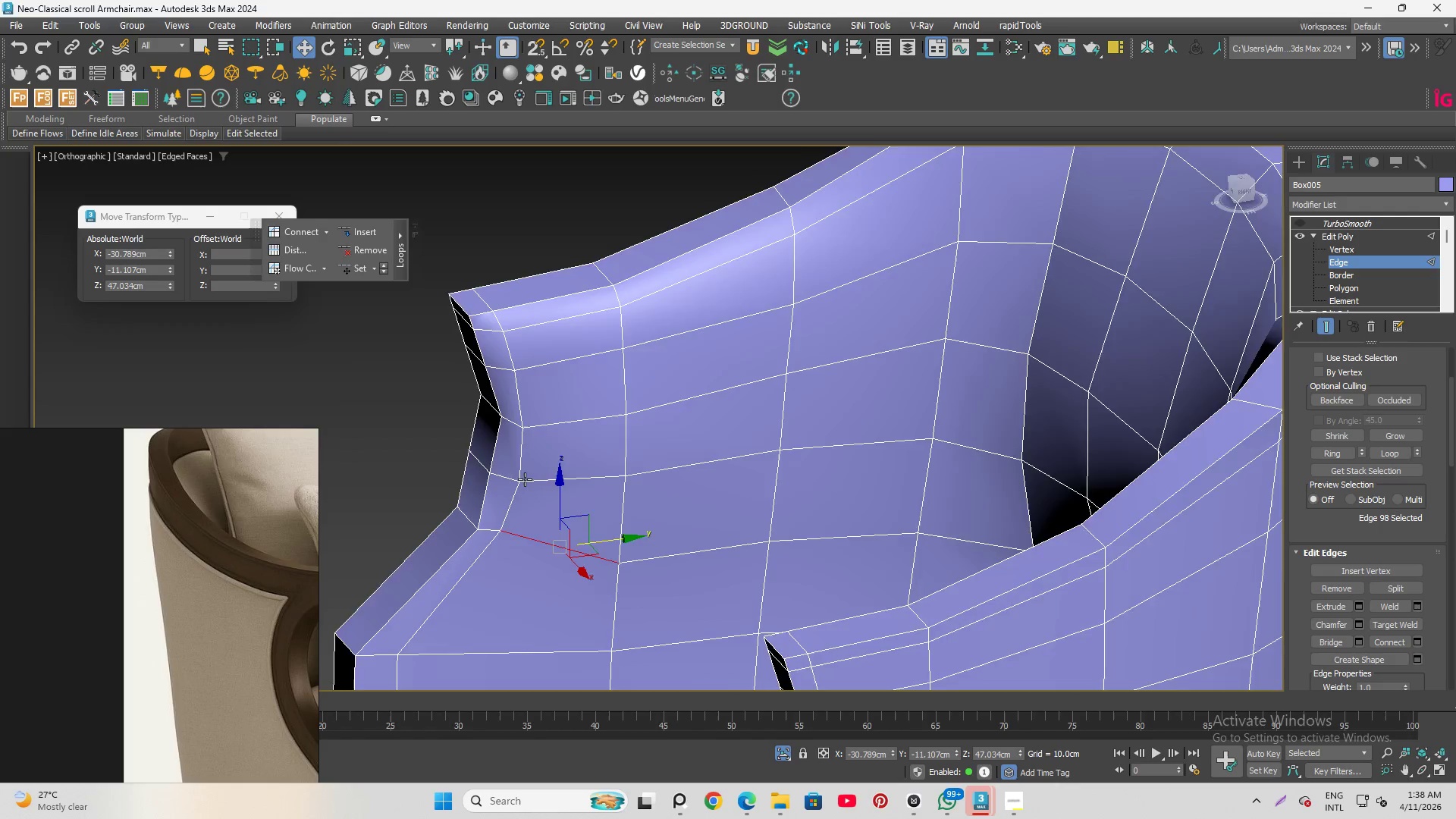 
hold_key(key=AltLeft, duration=0.88)
scroll: coordinate [415, 683], scroll_direction: up, amount: 1.0
 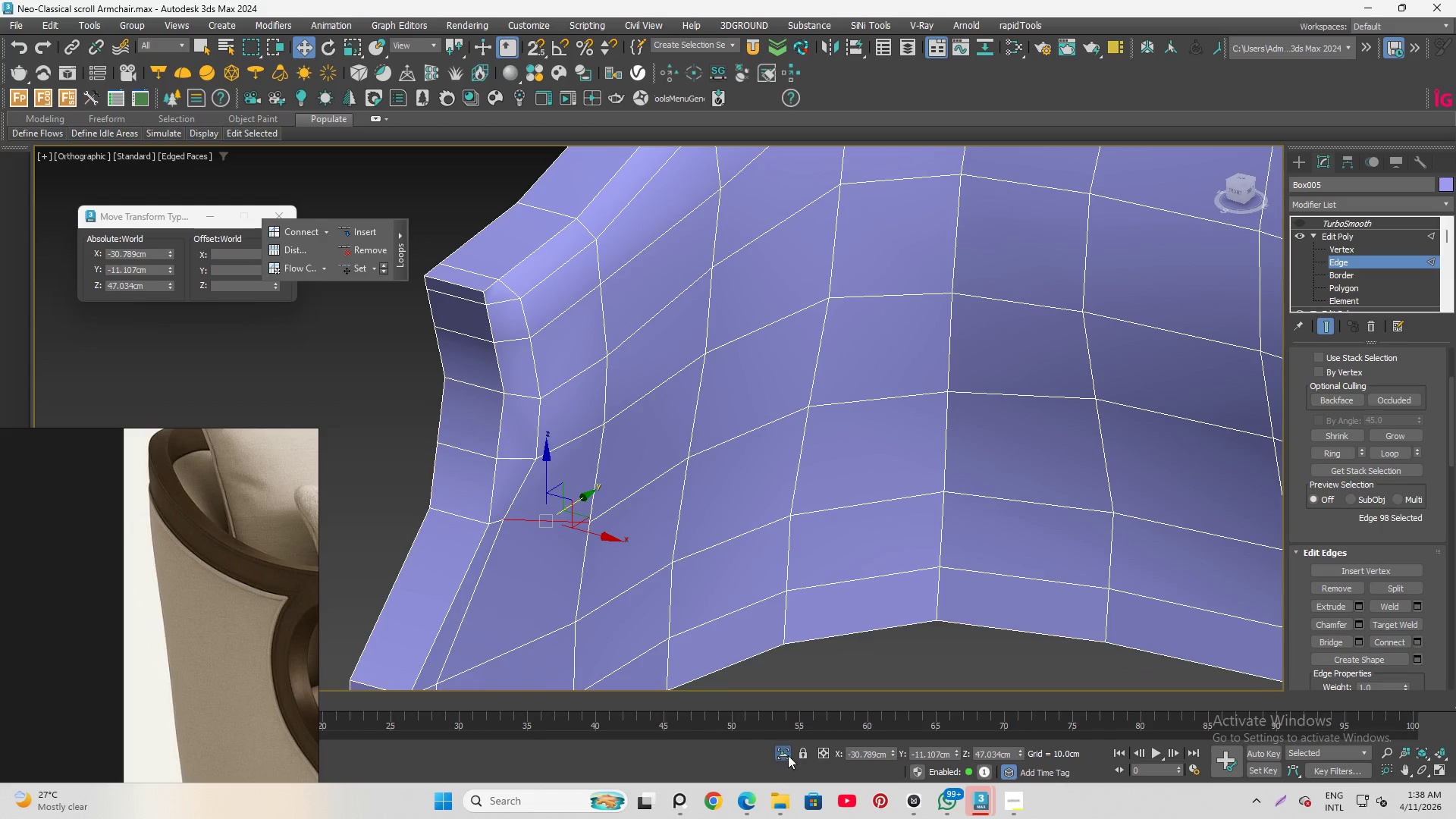 
left_click([783, 753])
 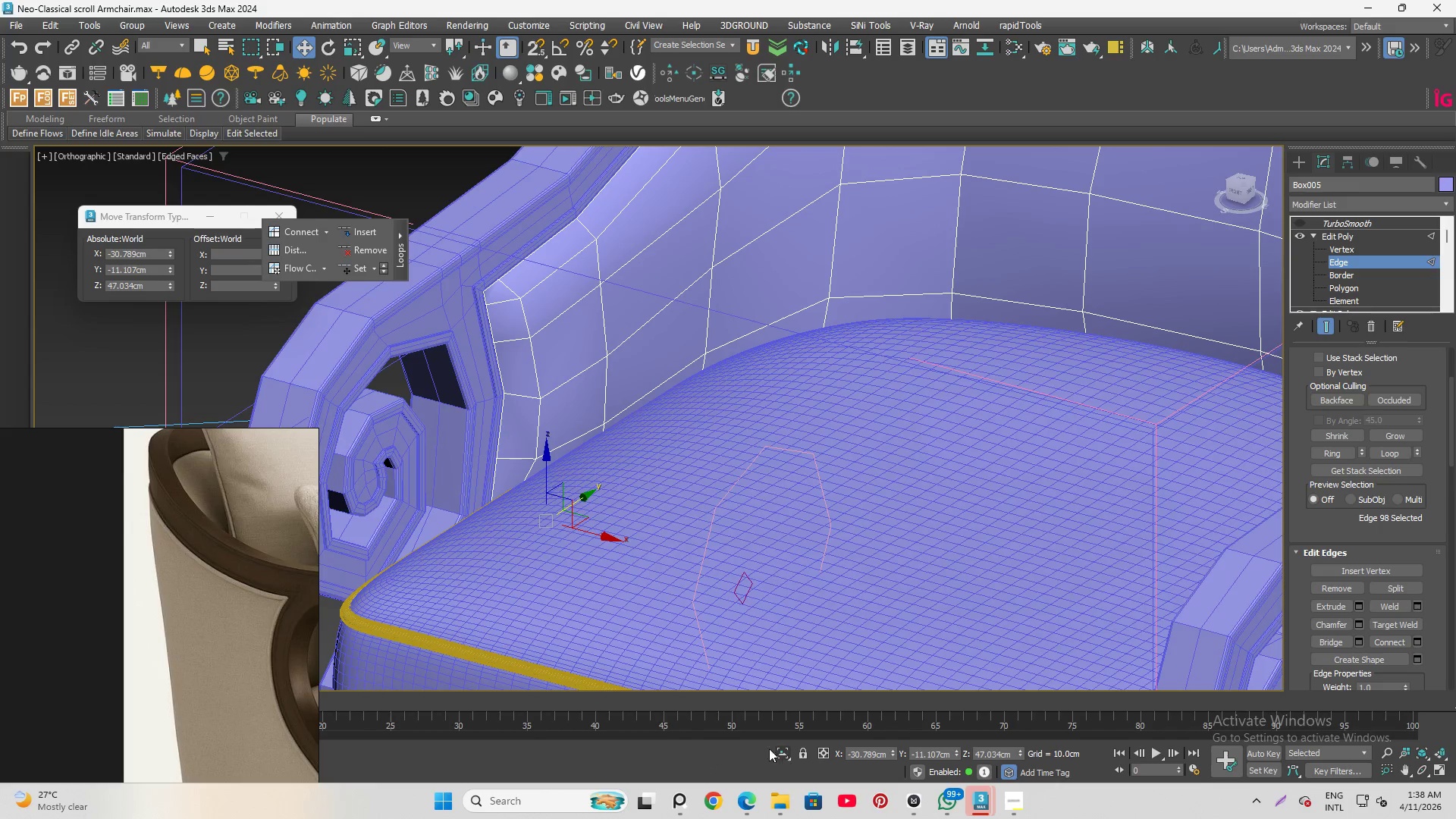 
hold_key(key=AltLeft, duration=1.5)
 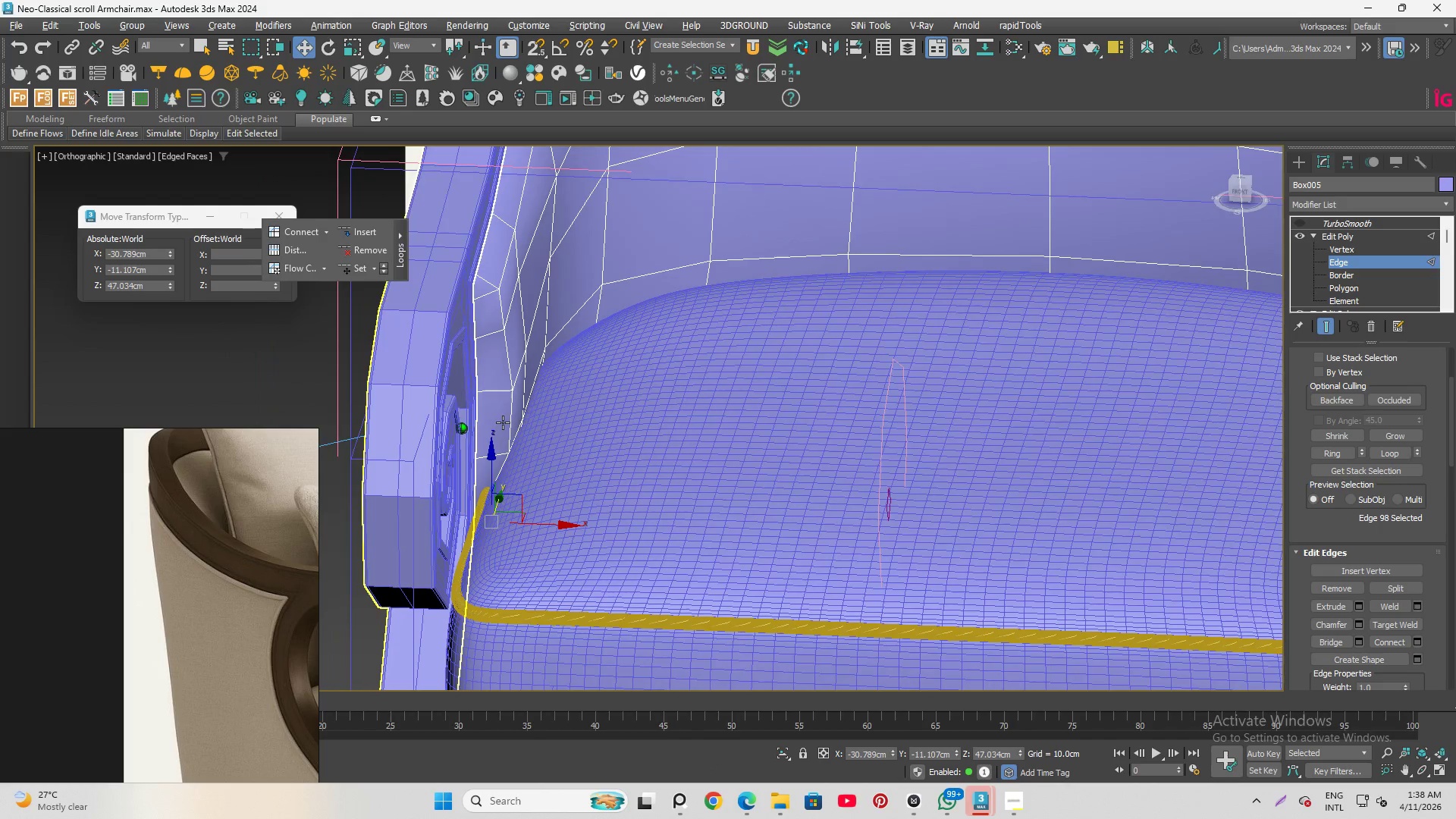 
hold_key(key=AltLeft, duration=1.53)
 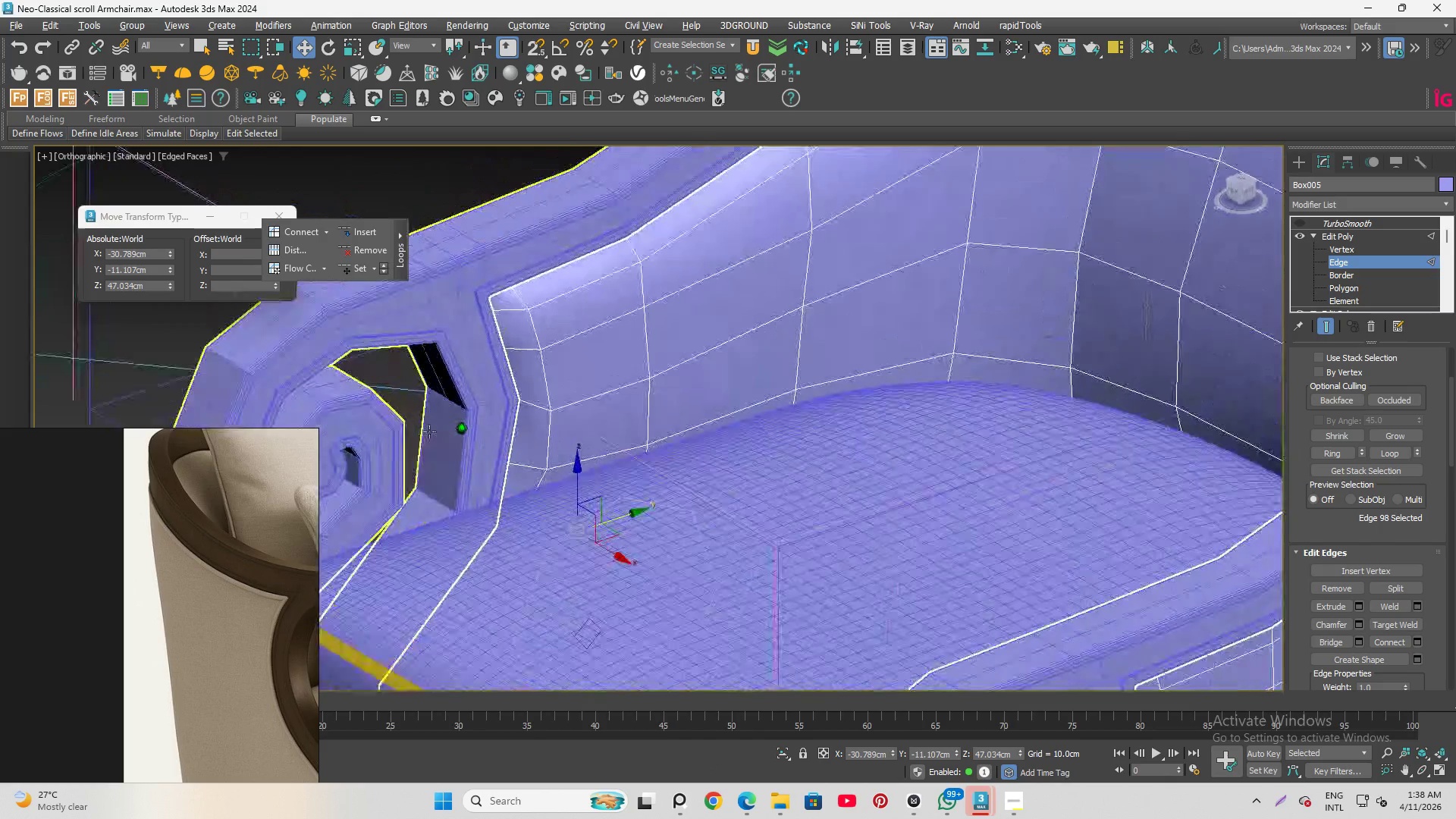 
hold_key(key=AltLeft, duration=1.34)
 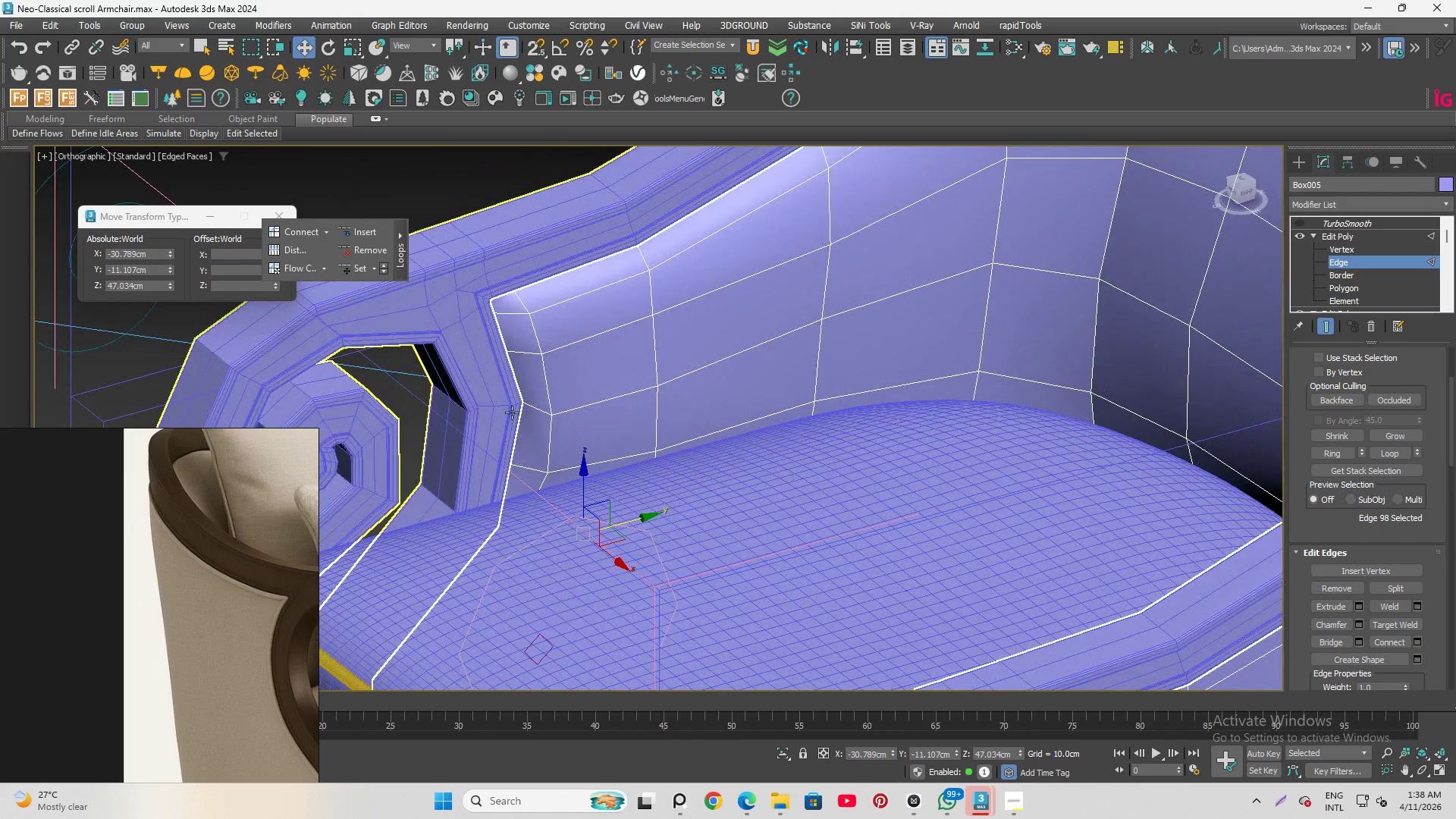 
hold_key(key=AltLeft, duration=1.52)
 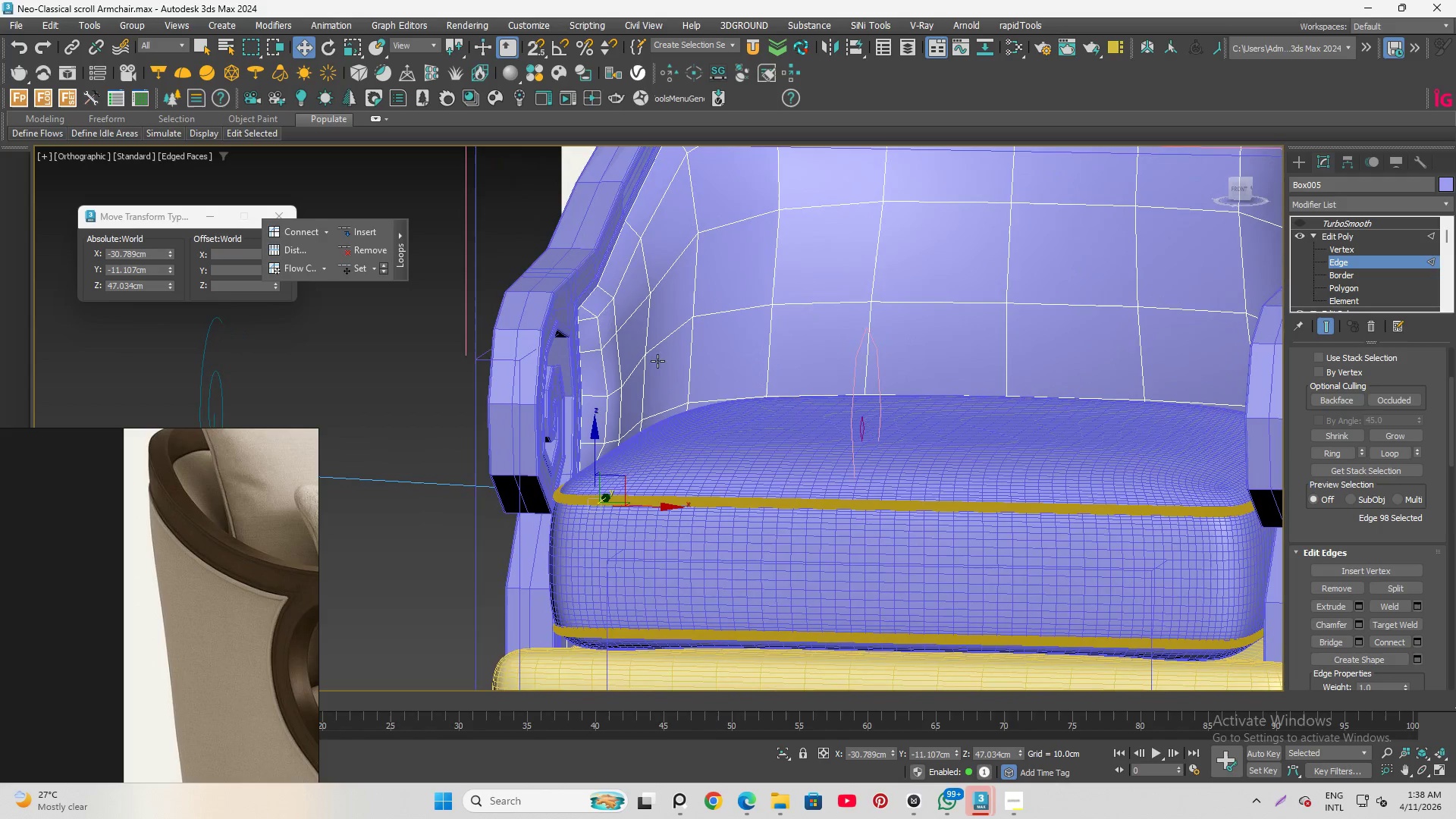 
scroll: coordinate [506, 419], scroll_direction: down, amount: 1.0
 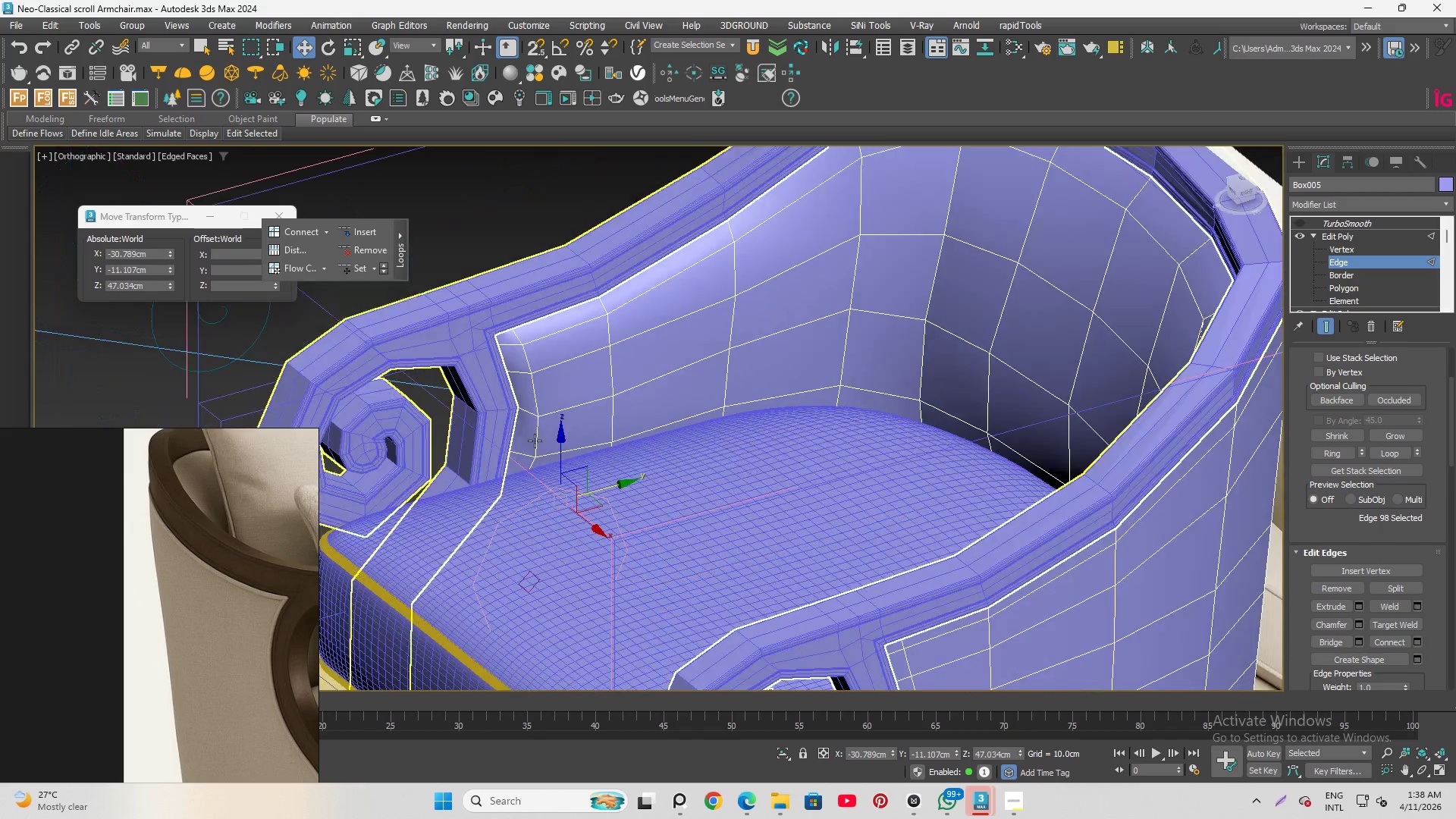 
key(Alt+AltLeft)
 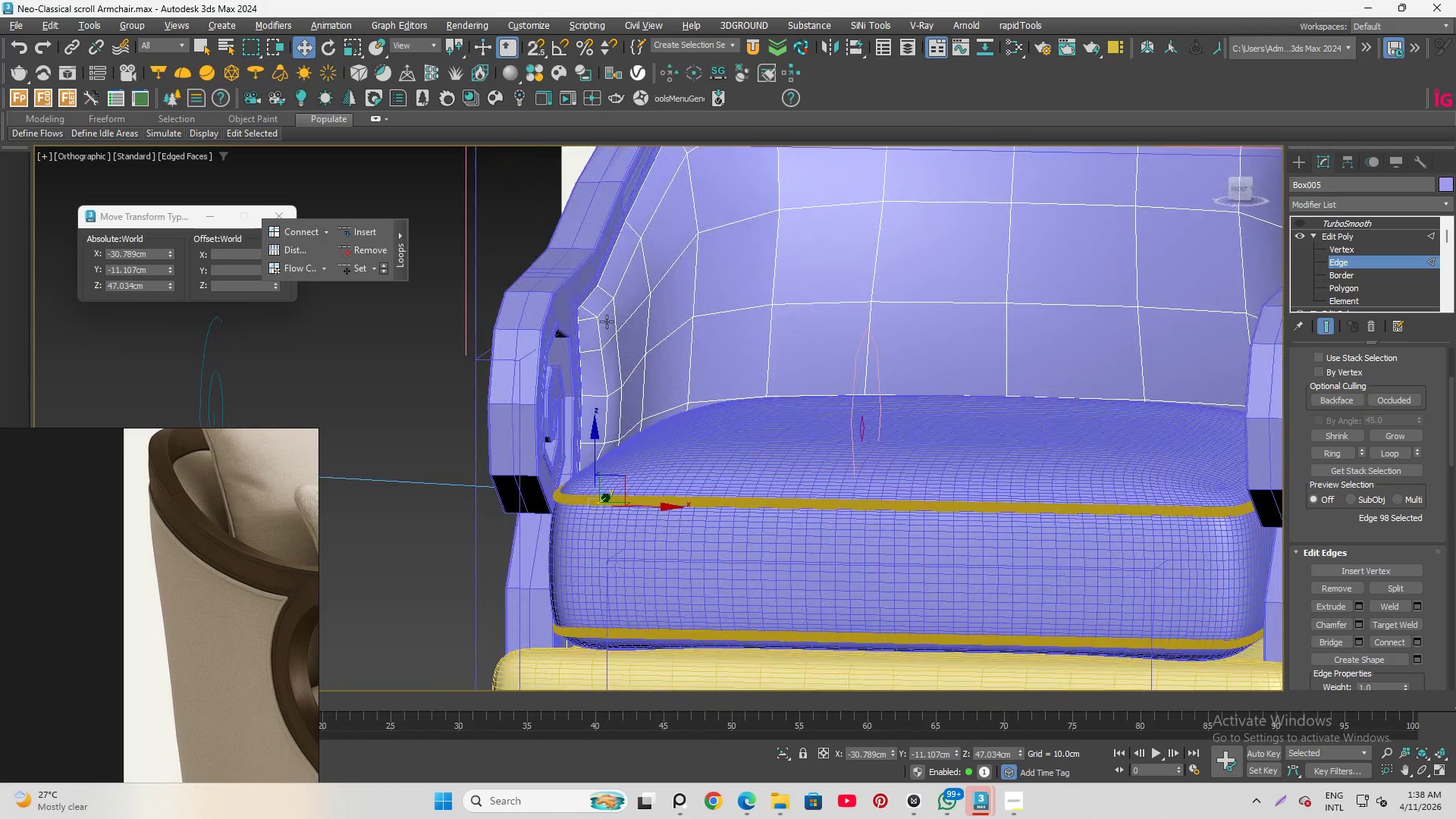 
key(Alt+AltLeft)
 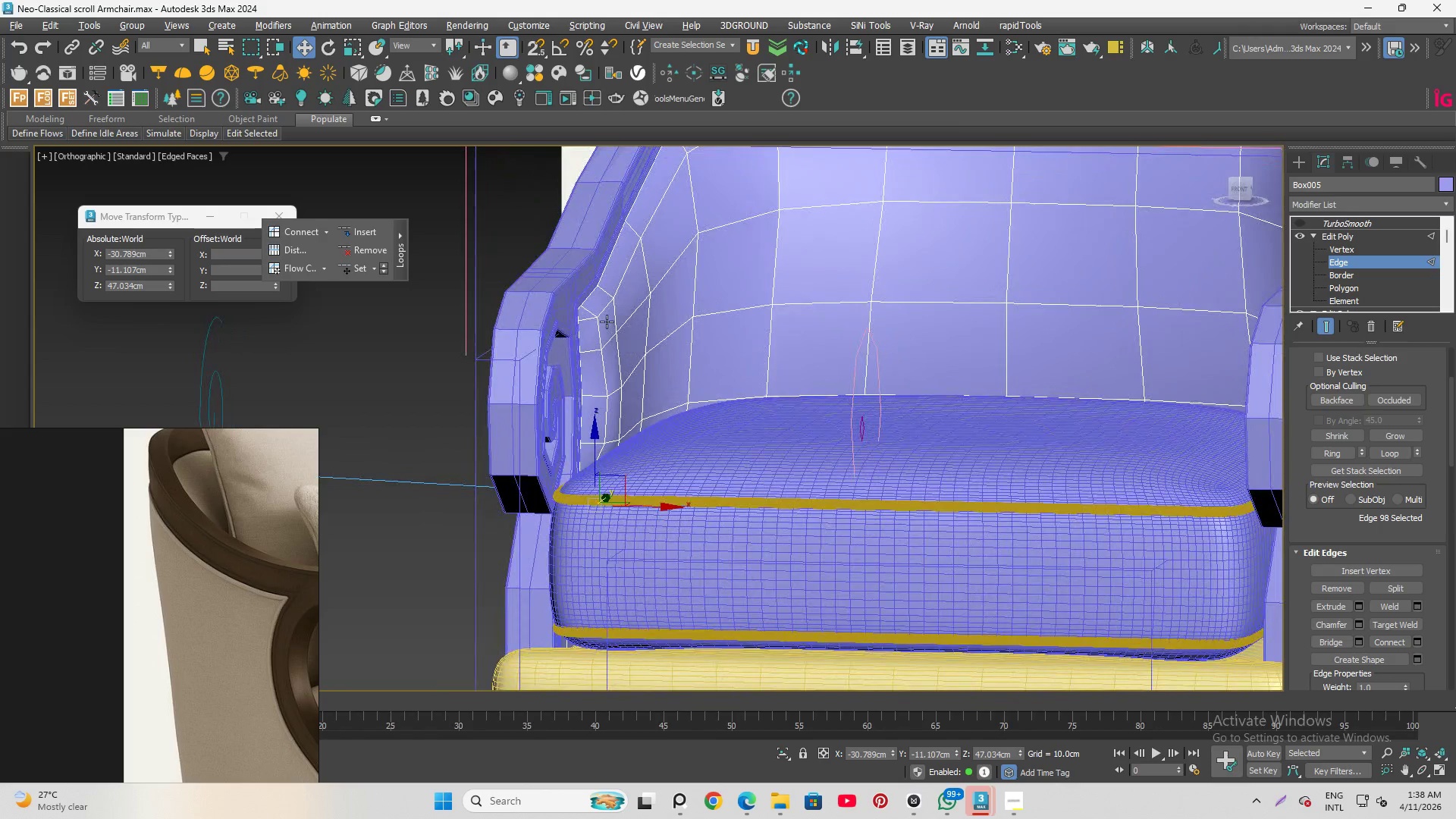 
key(Alt+AltLeft)
 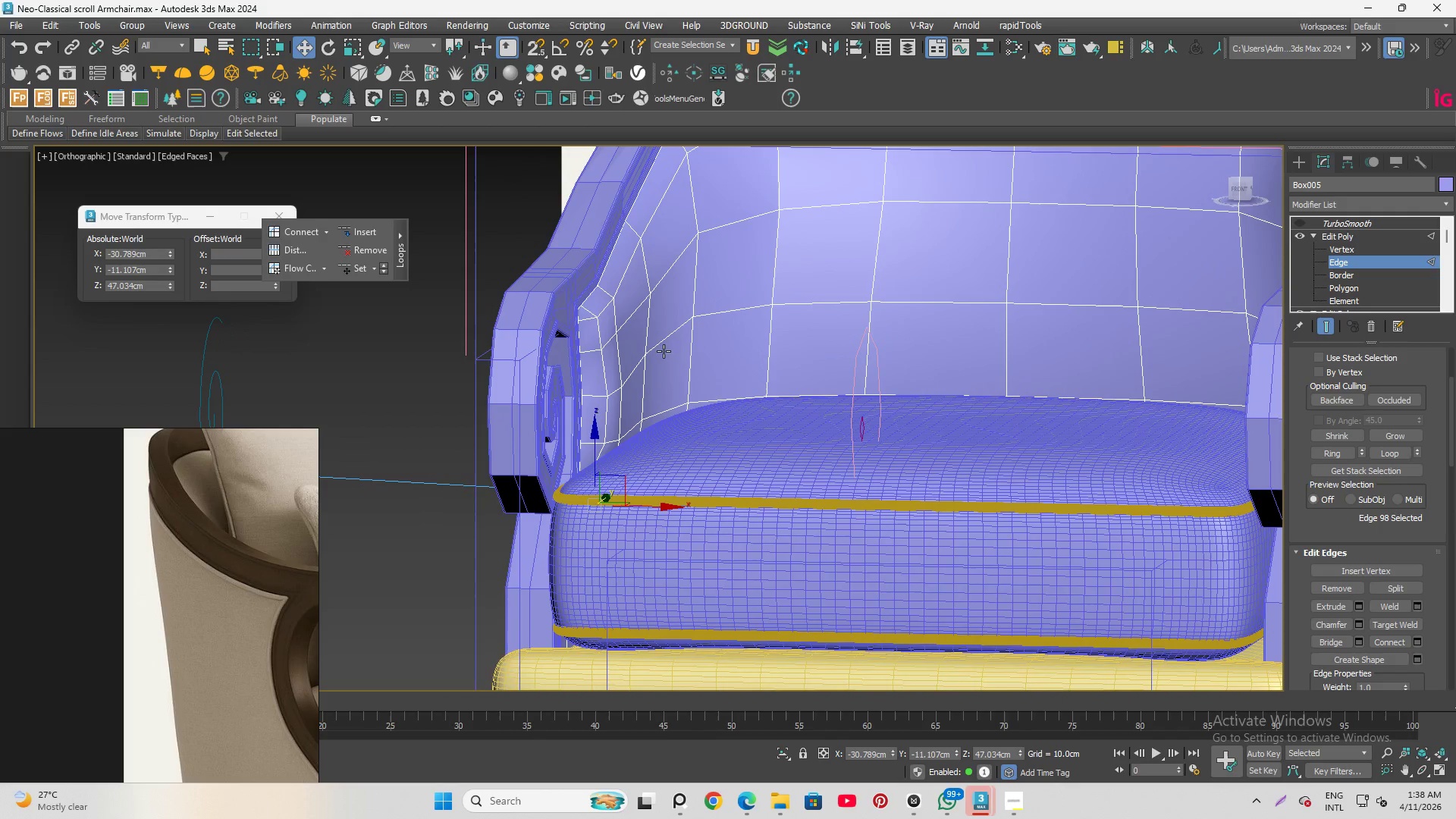 
left_click([664, 344])
 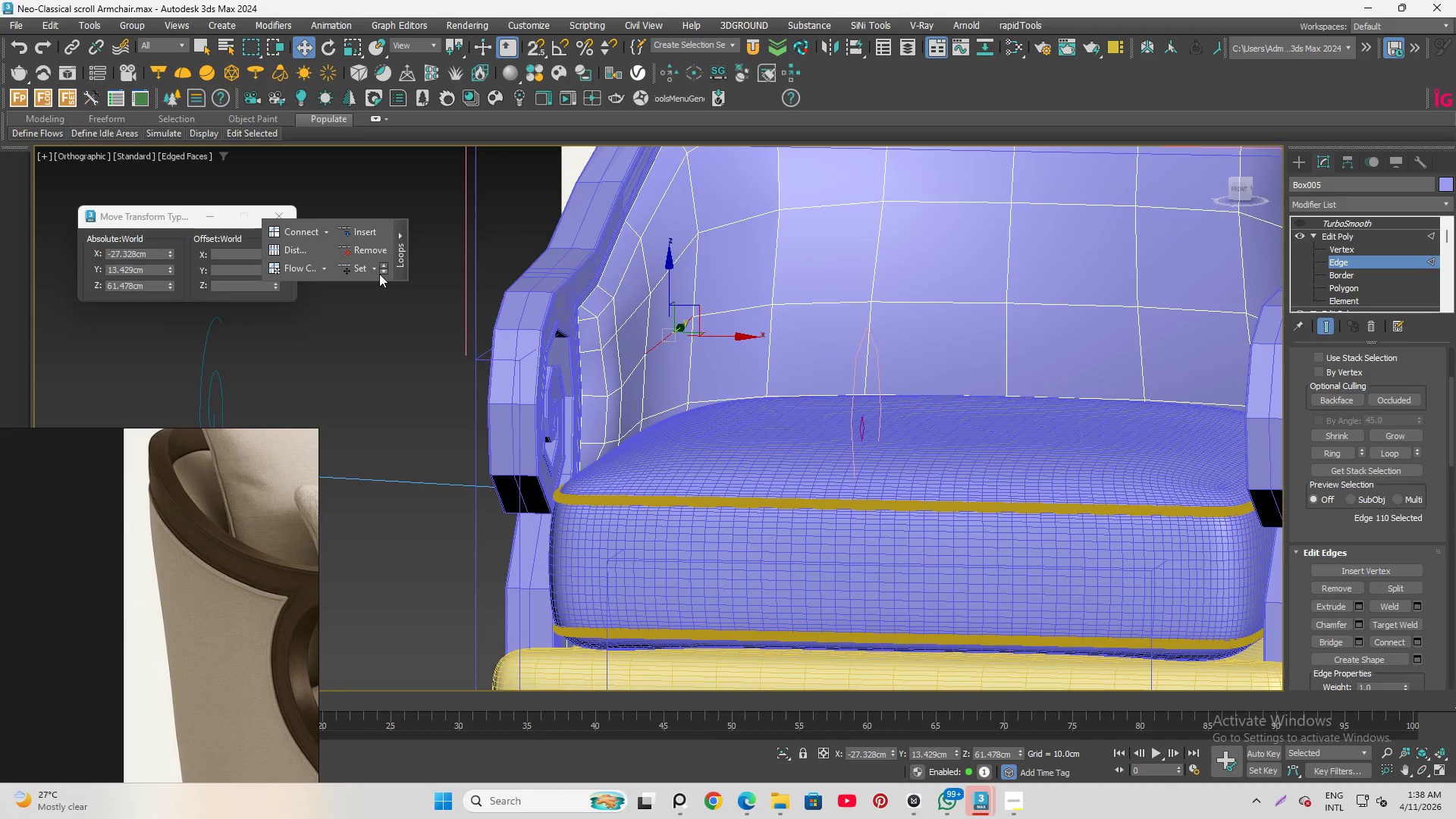 
left_click([344, 266])
 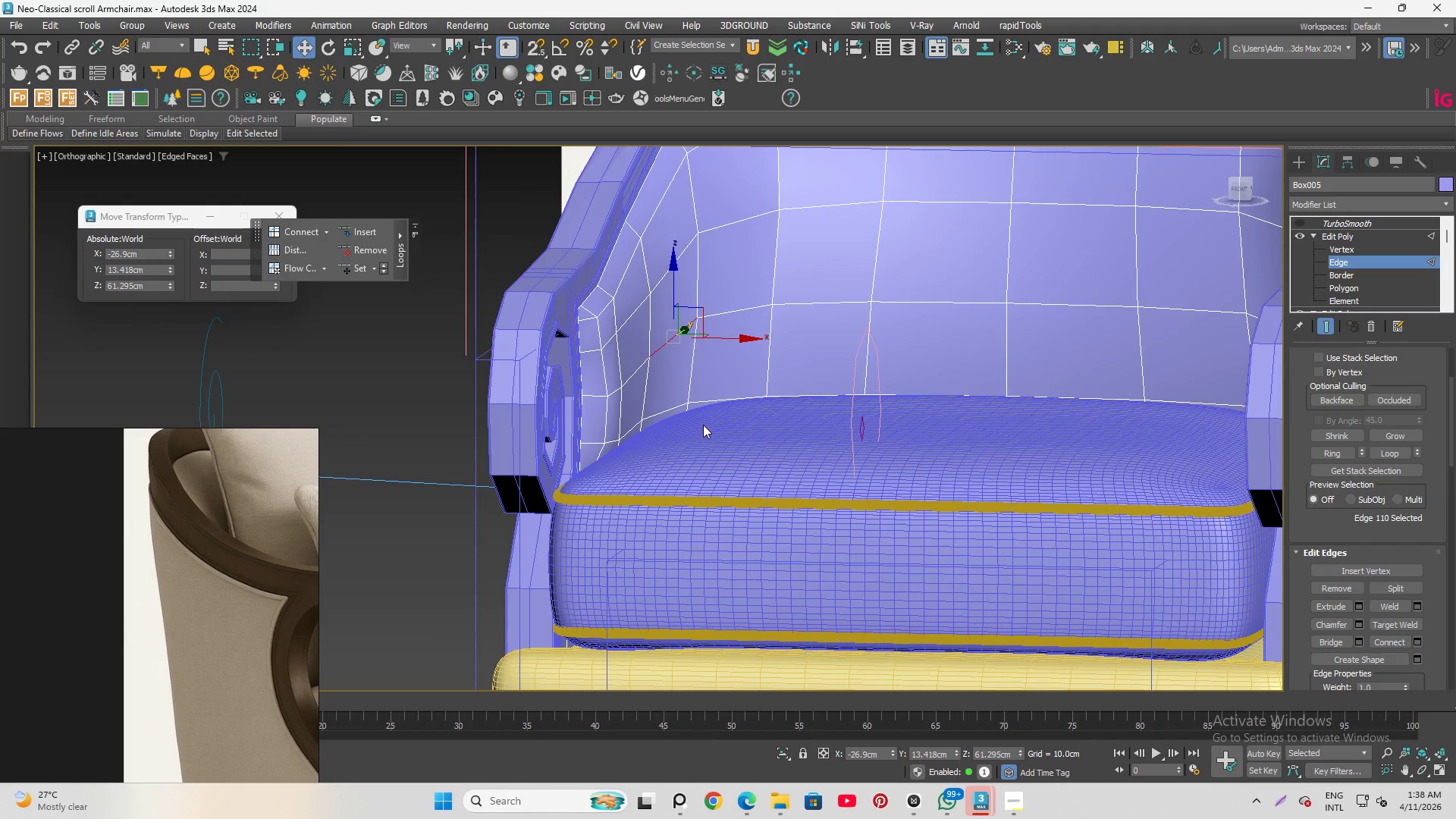 
left_click([661, 408])
 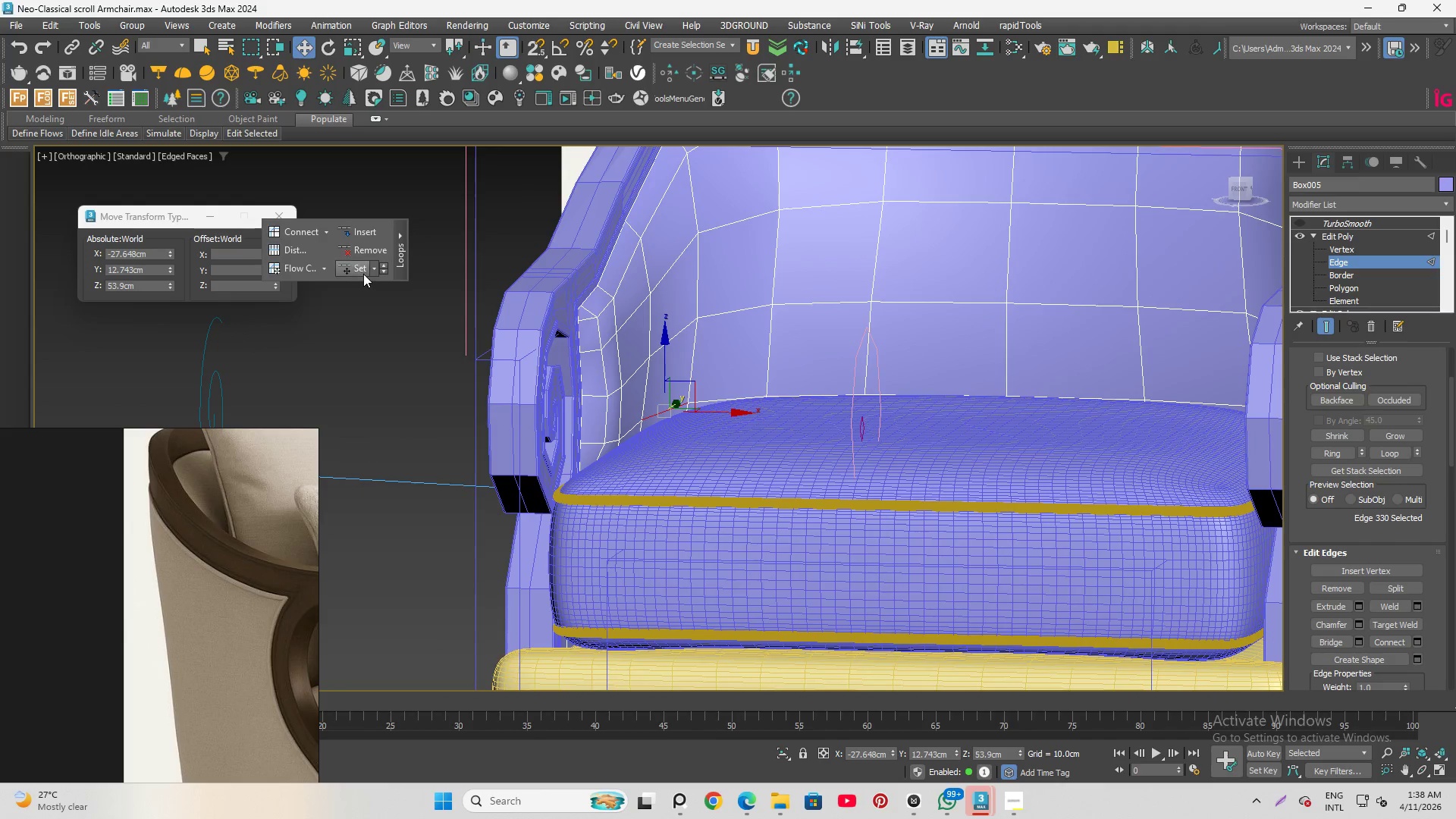 
left_click([355, 273])
 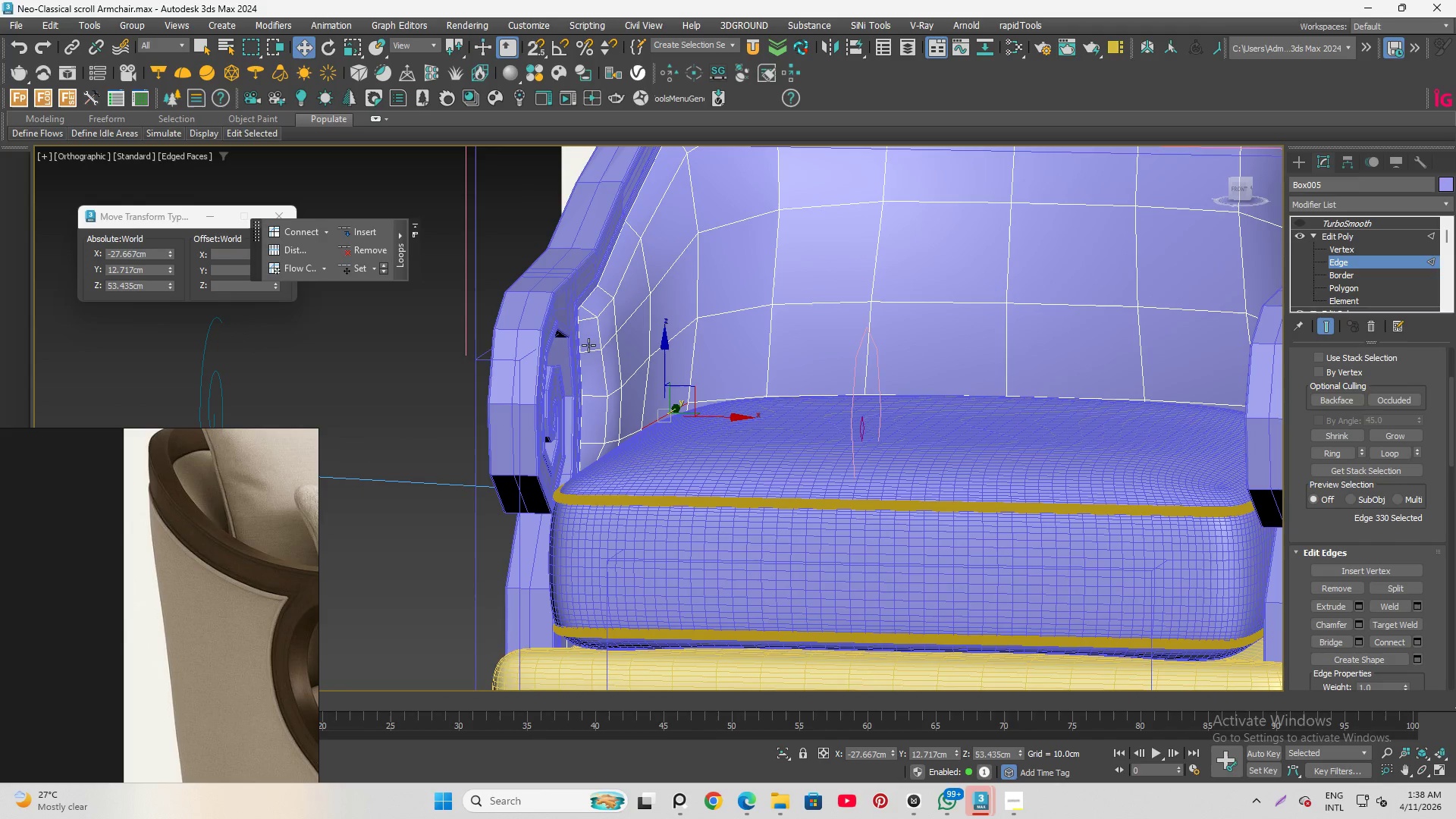 
hold_key(key=AltLeft, duration=1.51)
 